 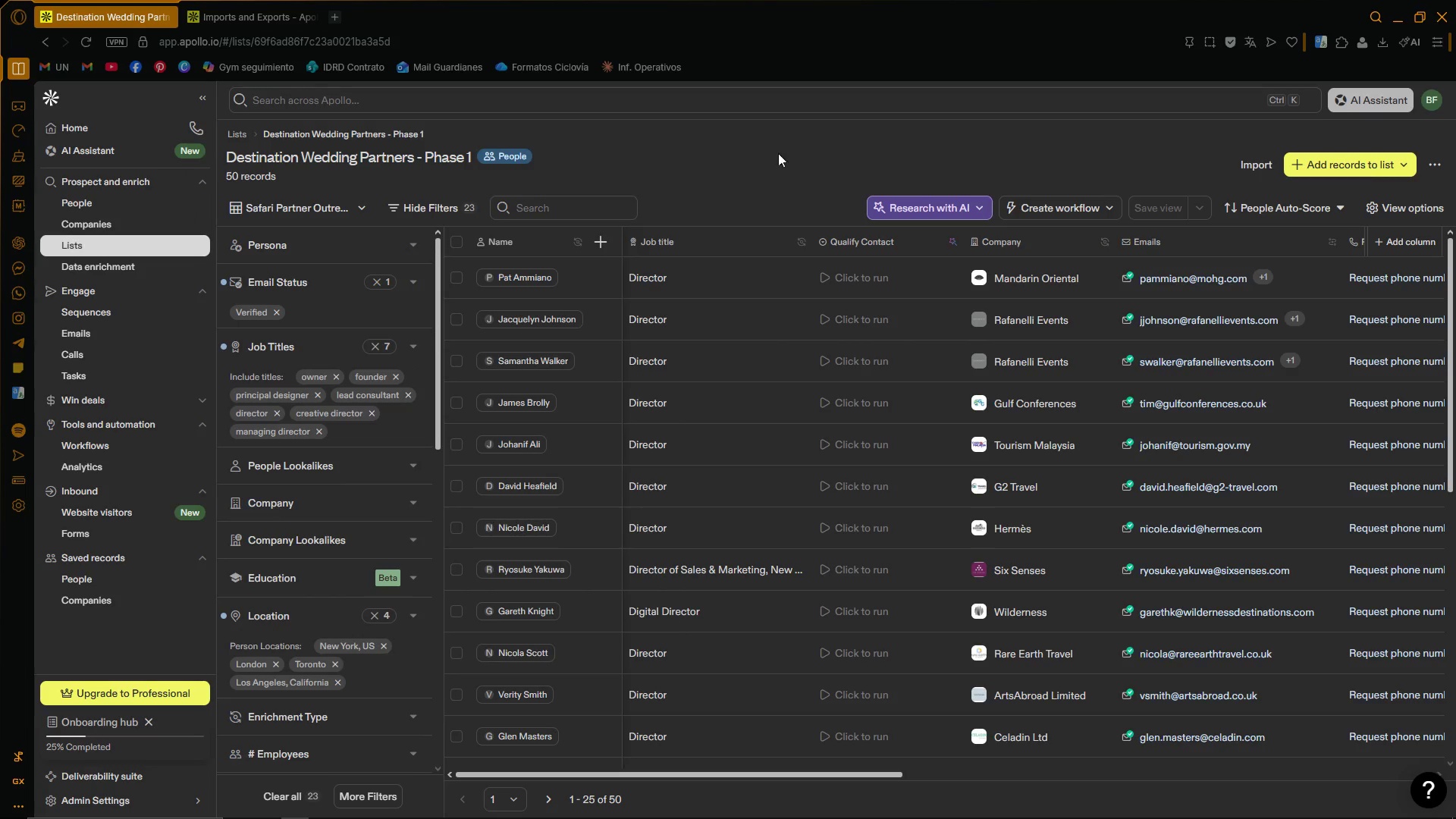 
left_click_drag(start_coordinate=[774, 776], to_coordinate=[696, 778])
 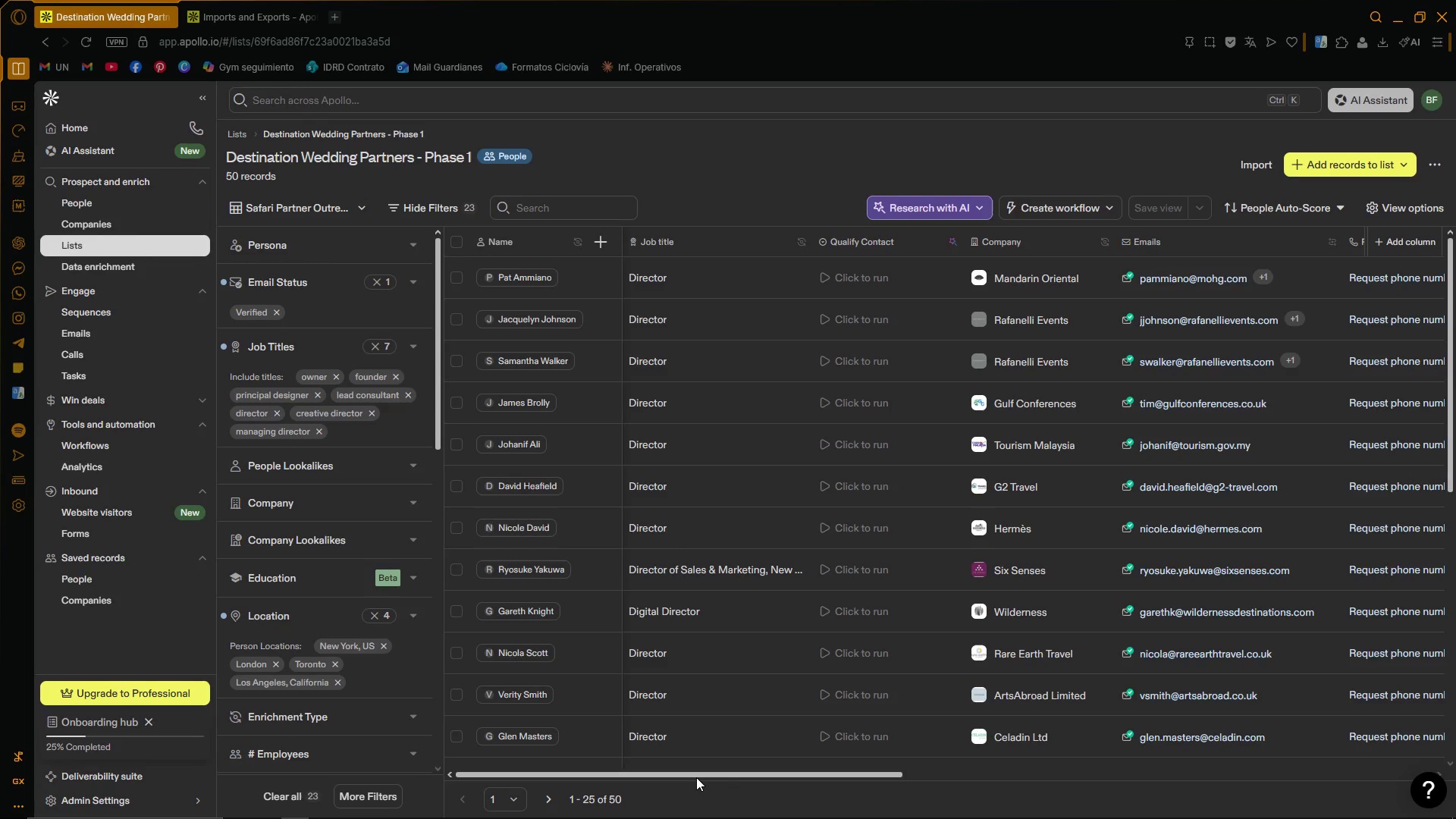 
key(Control+P)
 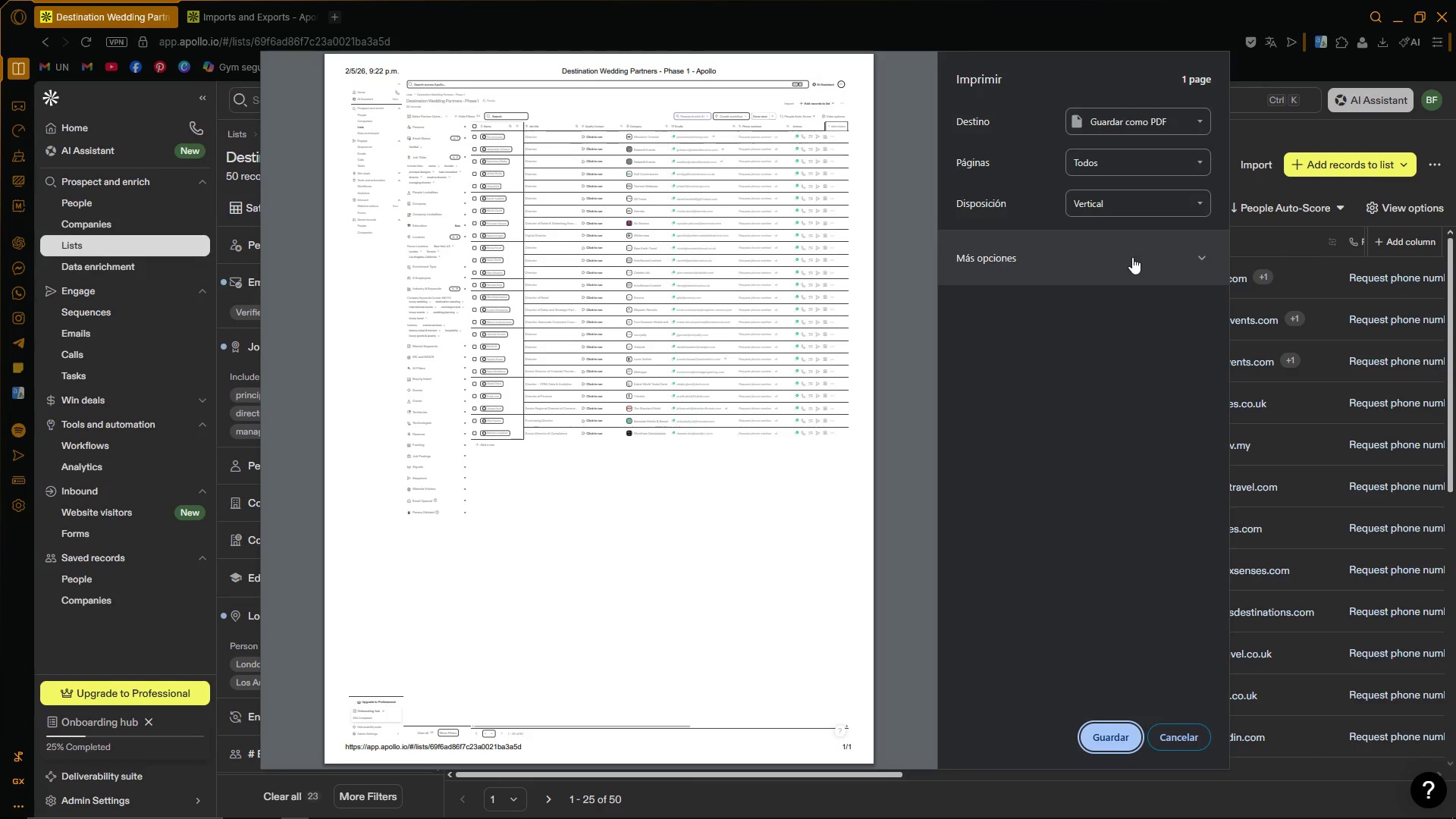 
wait(6.89)
 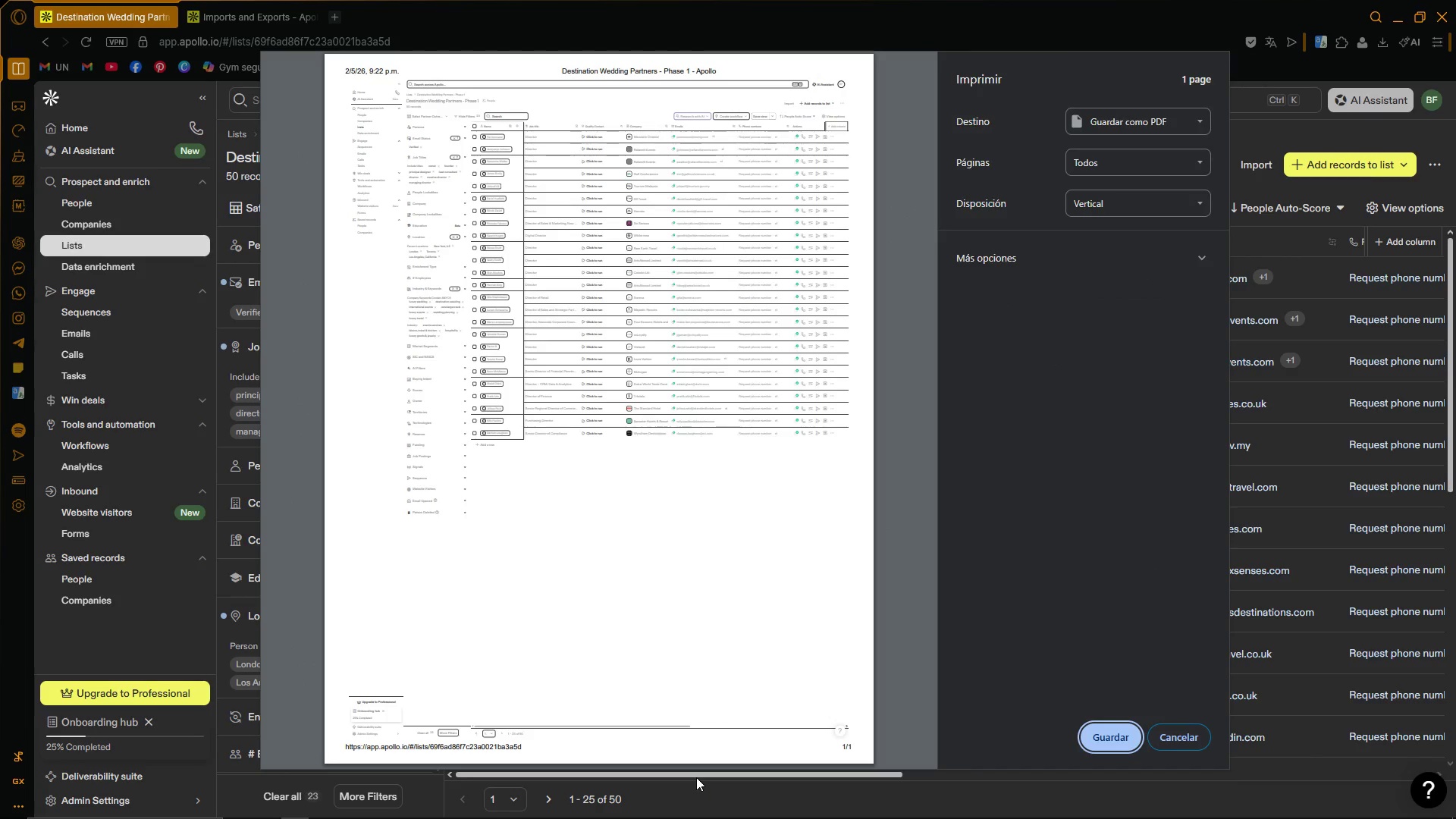 
hold_key(key=ControlLeft, duration=1.25)
scroll: coordinate [557, 381], scroll_direction: up, amount: 17.0
 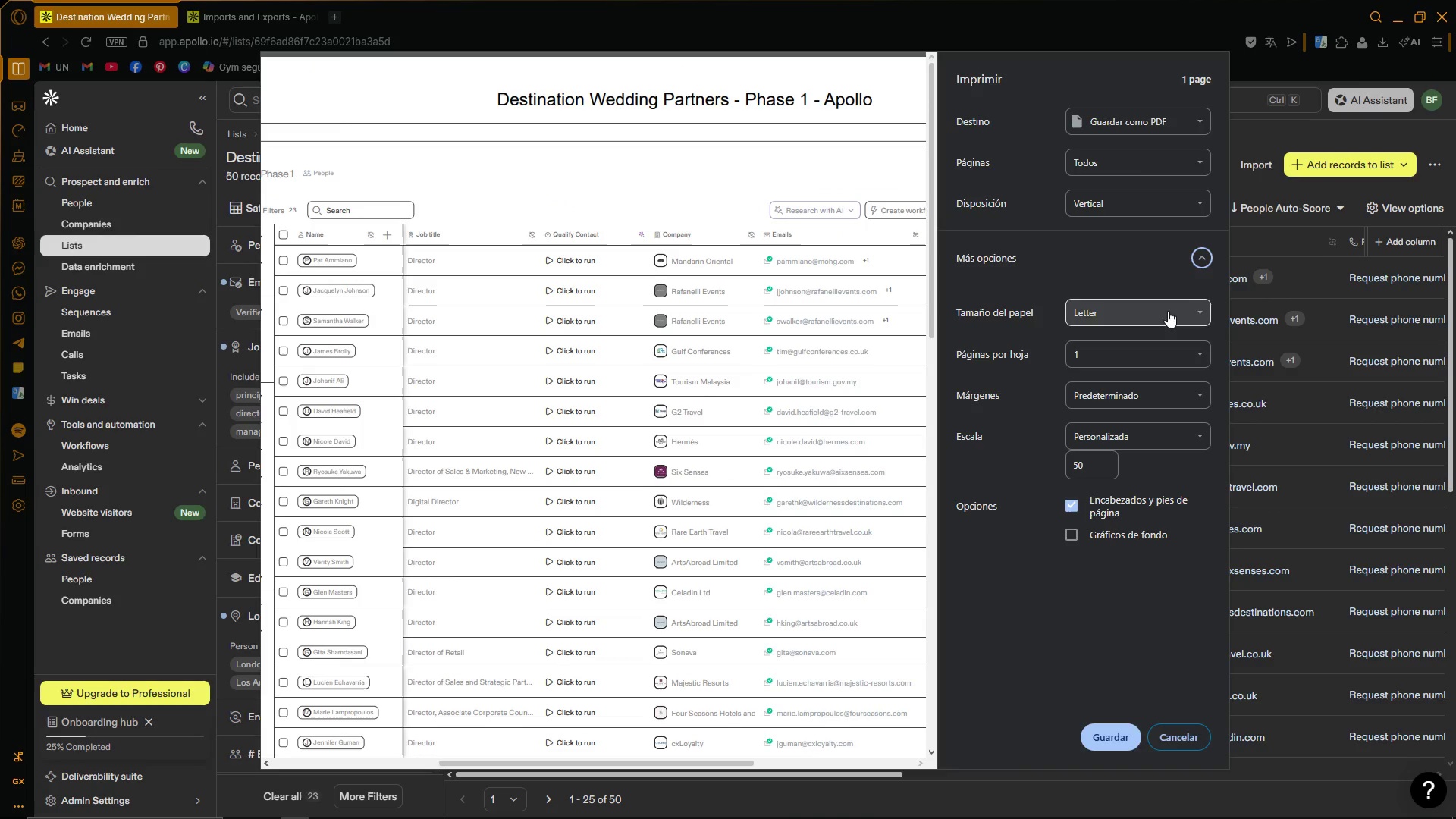 
left_click([1185, 746])
 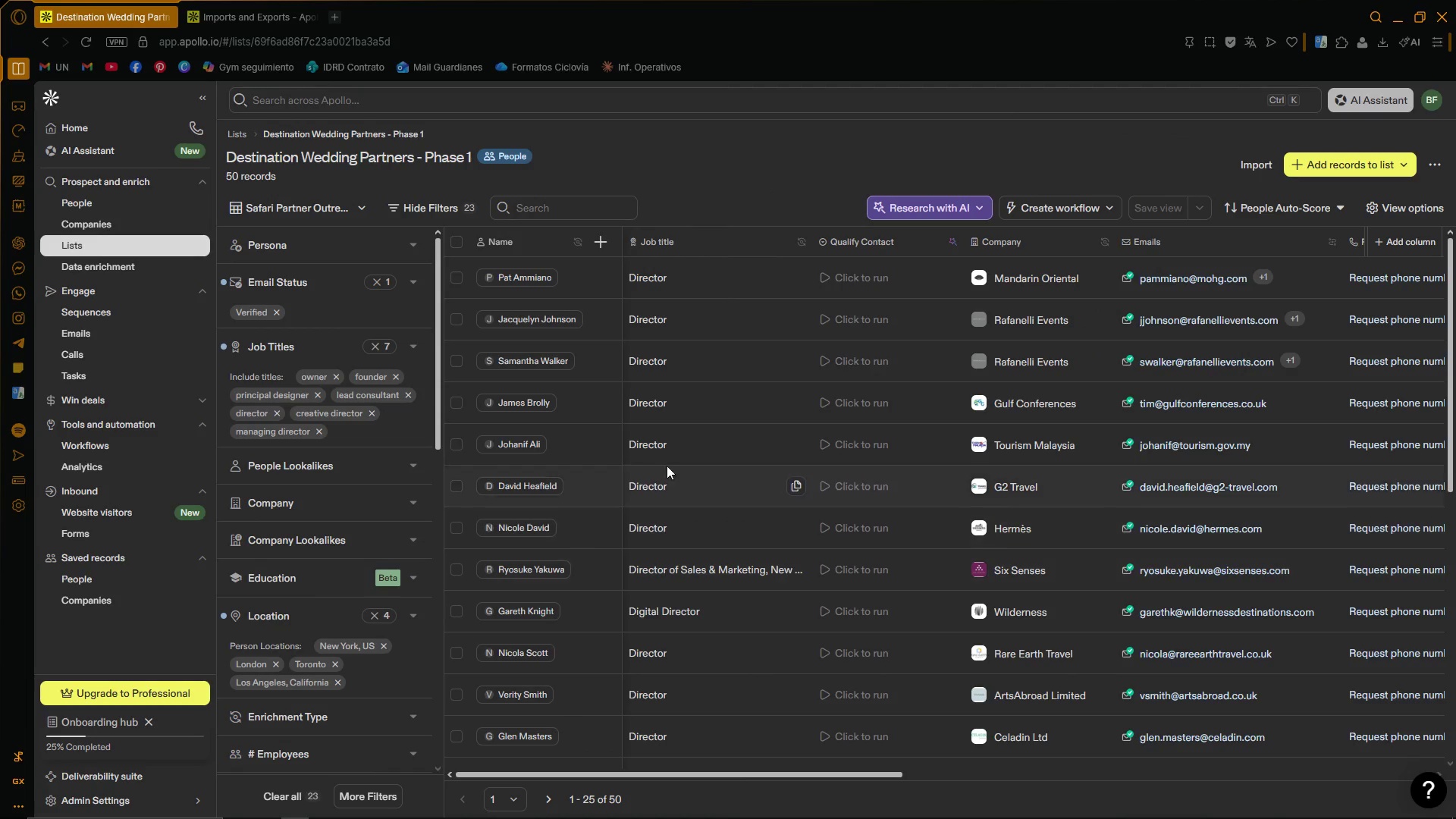 
scroll: coordinate [681, 440], scroll_direction: up, amount: 4.0
 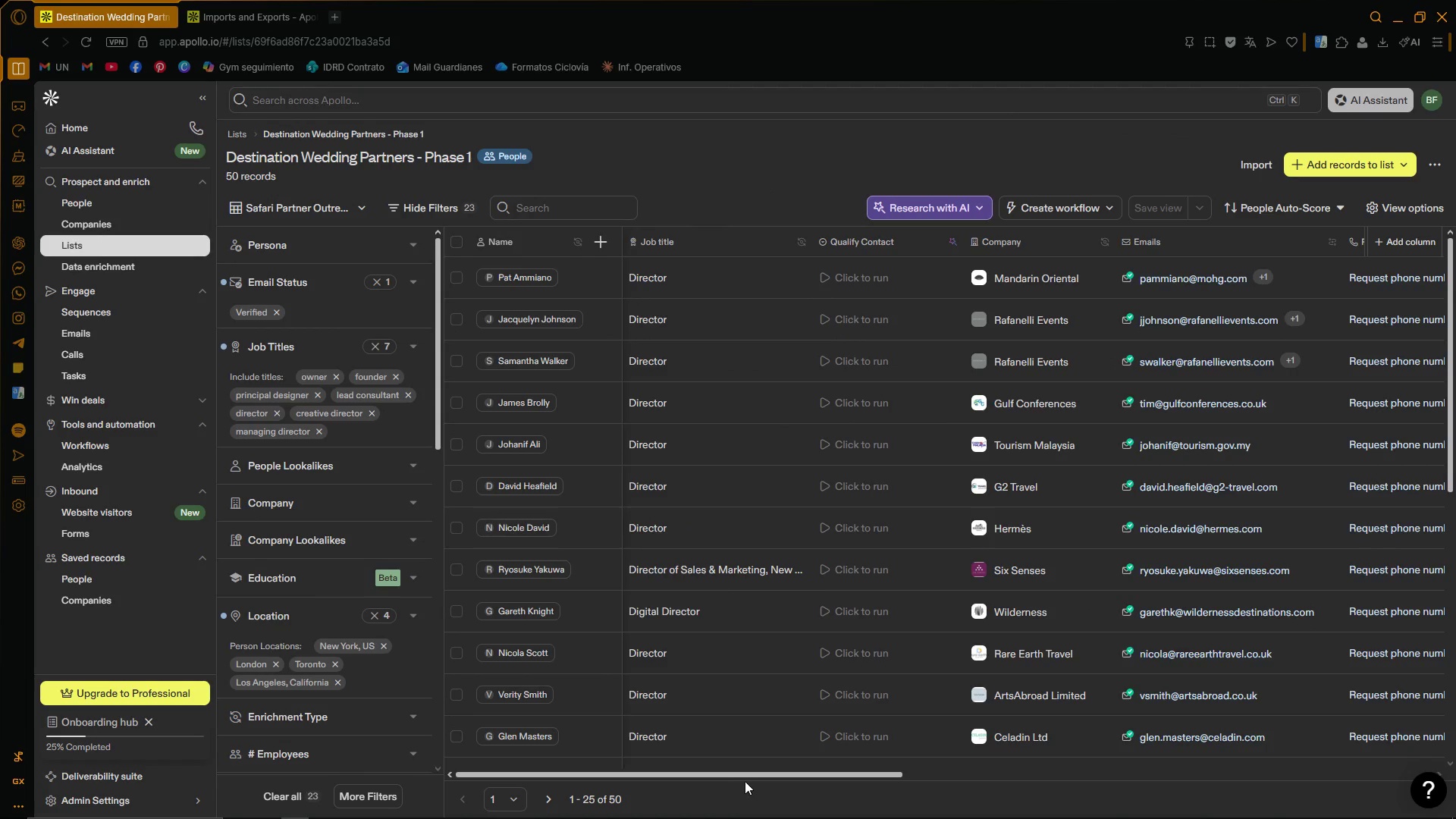 
left_click_drag(start_coordinate=[745, 778], to_coordinate=[556, 773])
 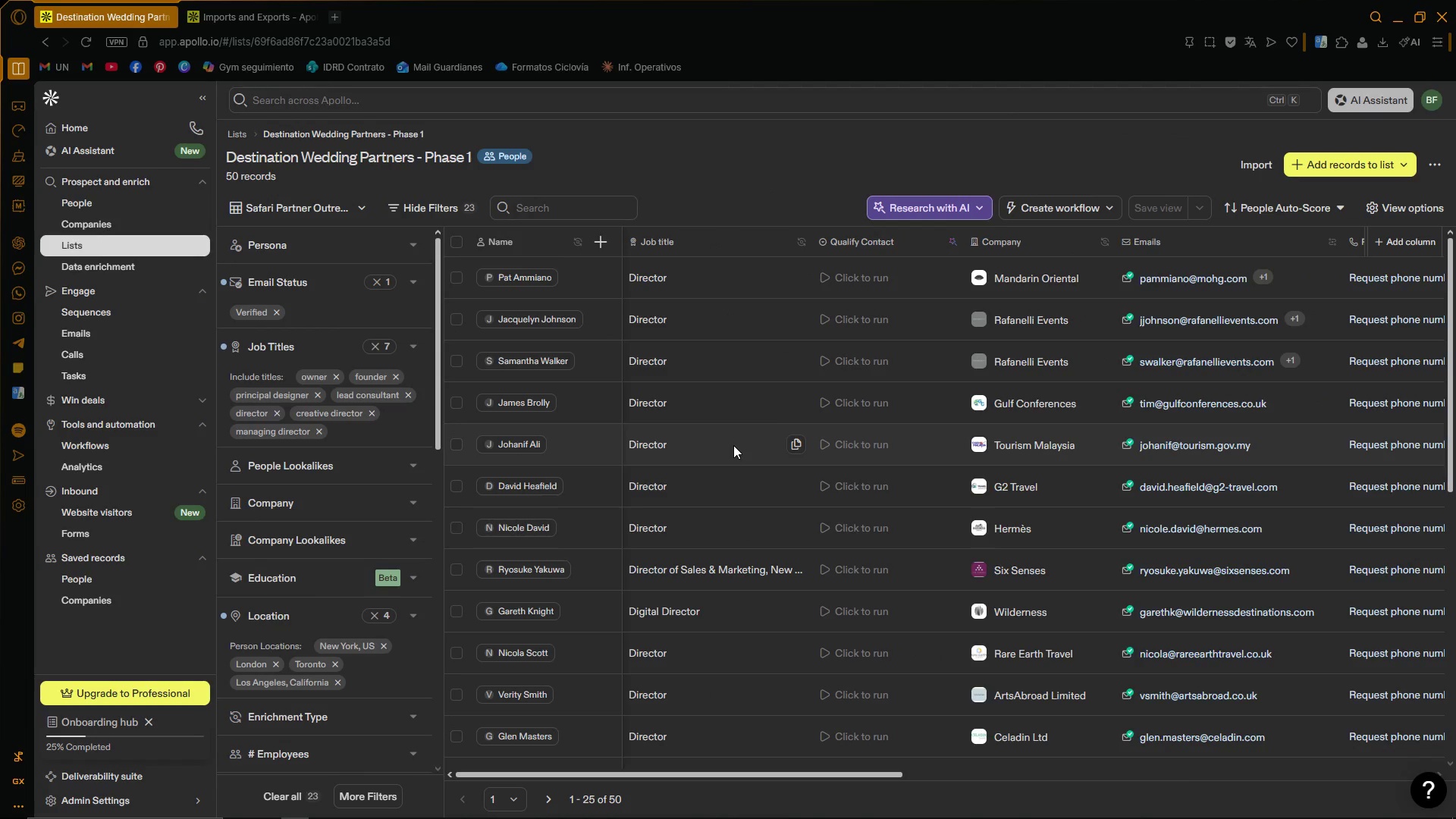 
key(Control+P)
 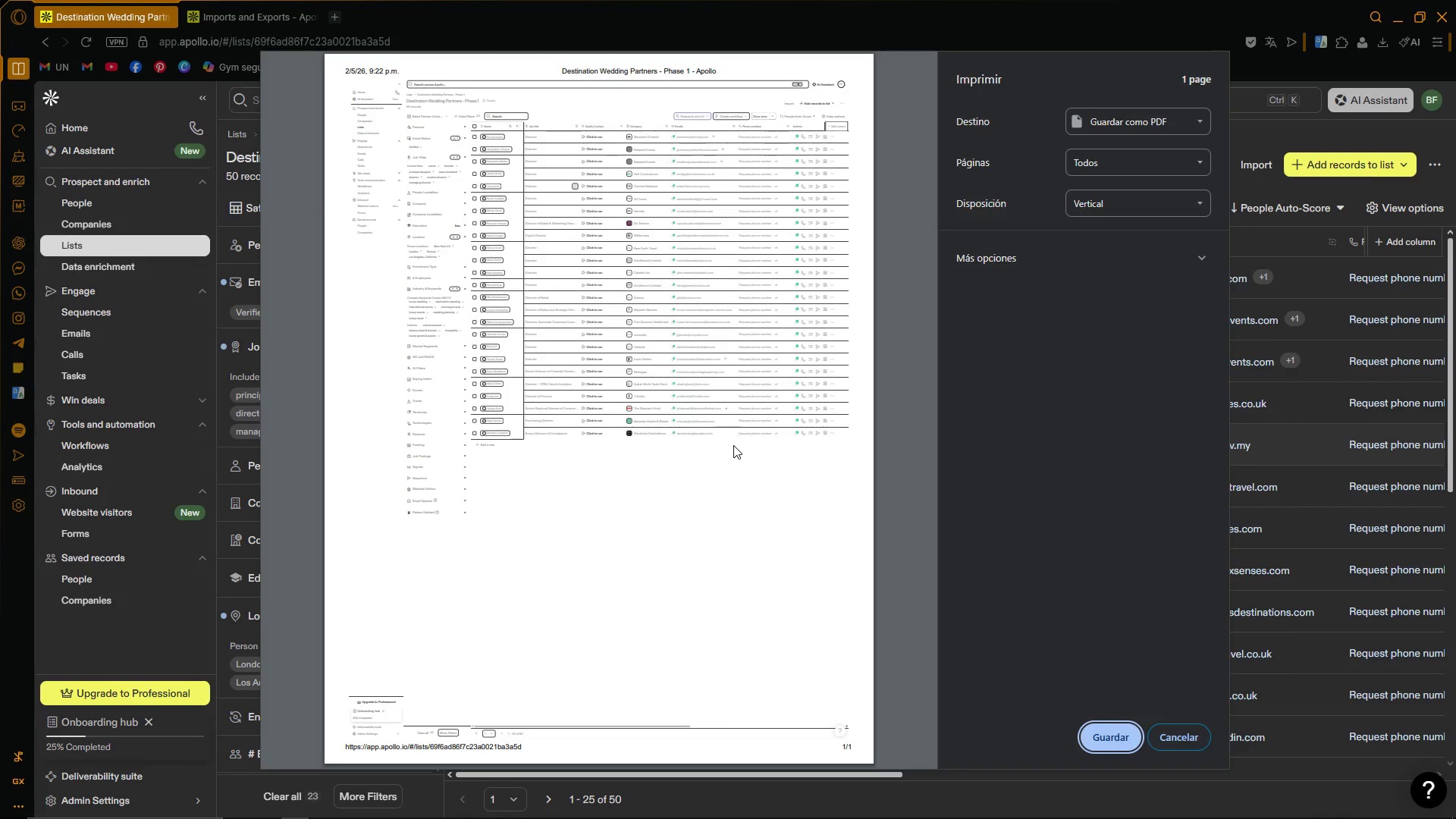 
left_click([1202, 240])
 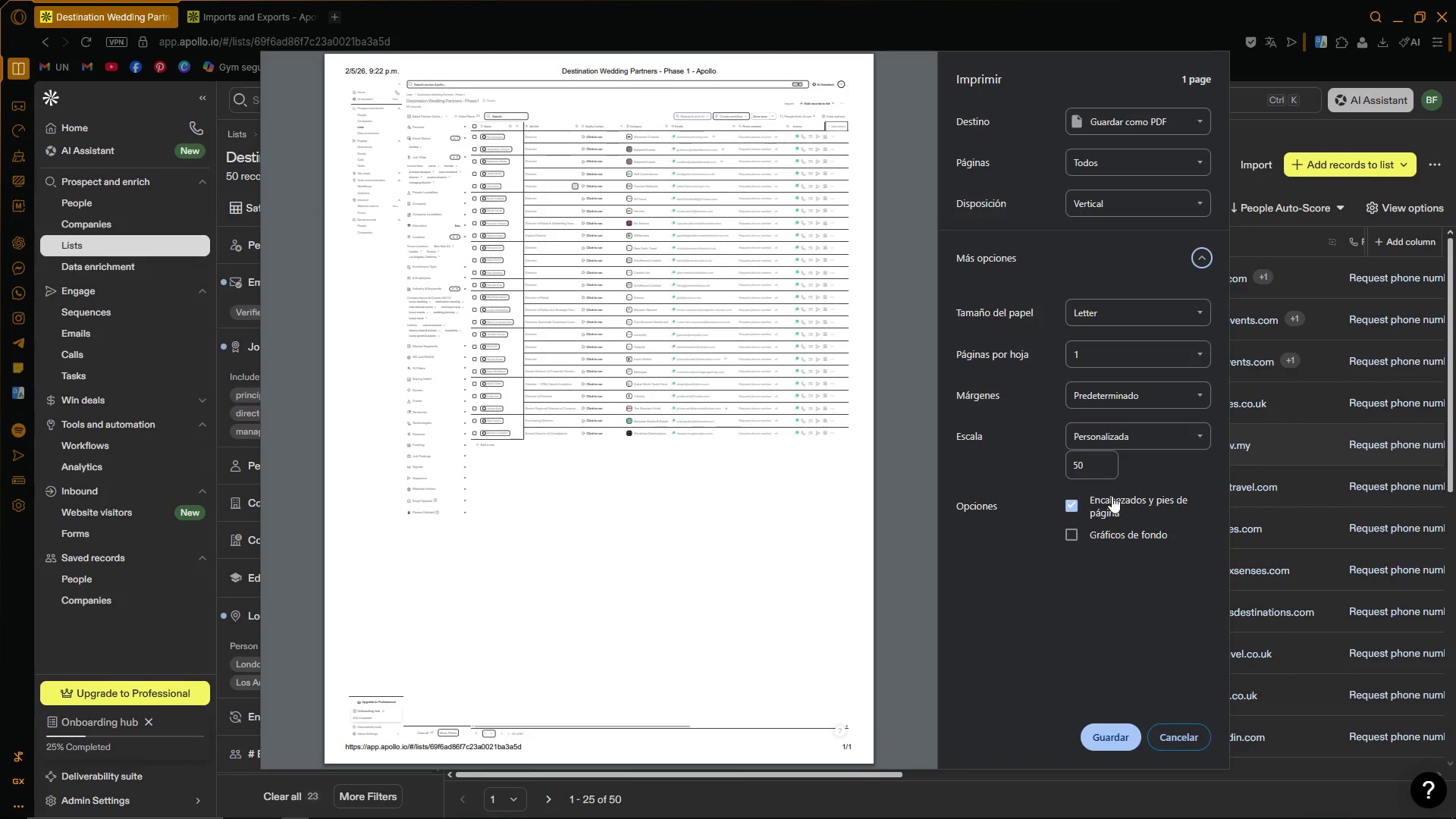 
left_click([1103, 462])
 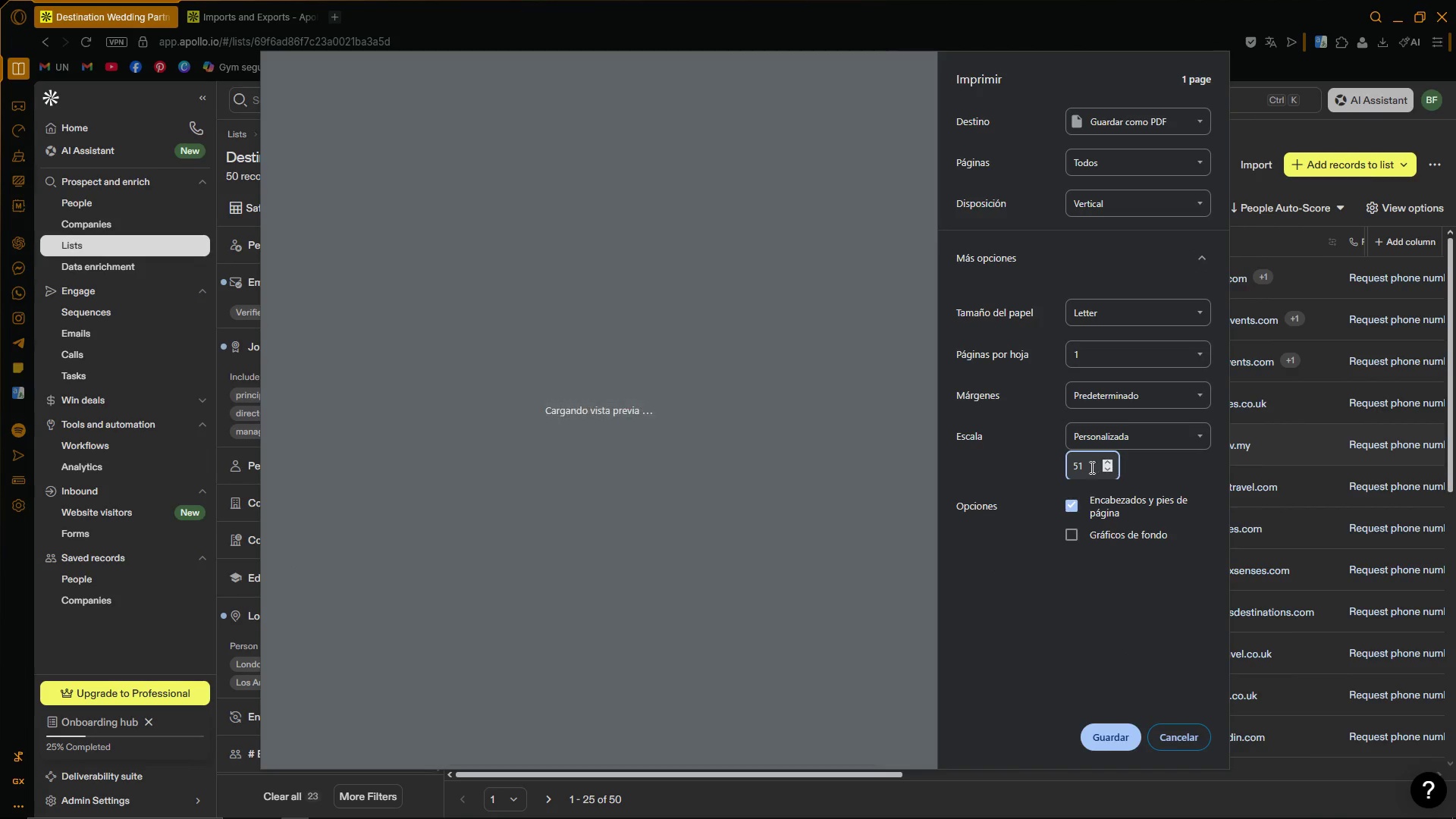 
left_click([1090, 466])
 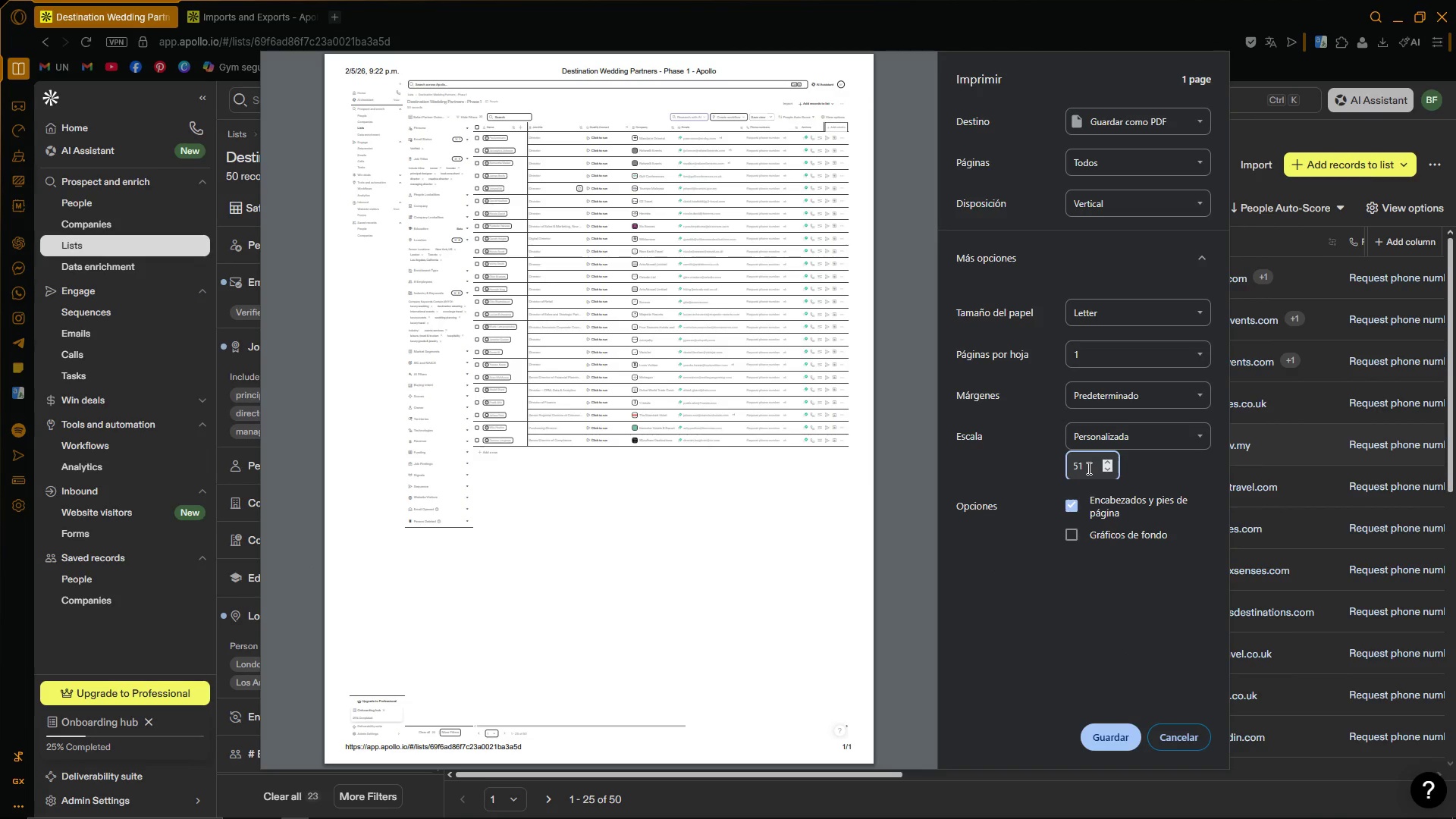 
key(Backspace)
key(Backspace)
type(60)
 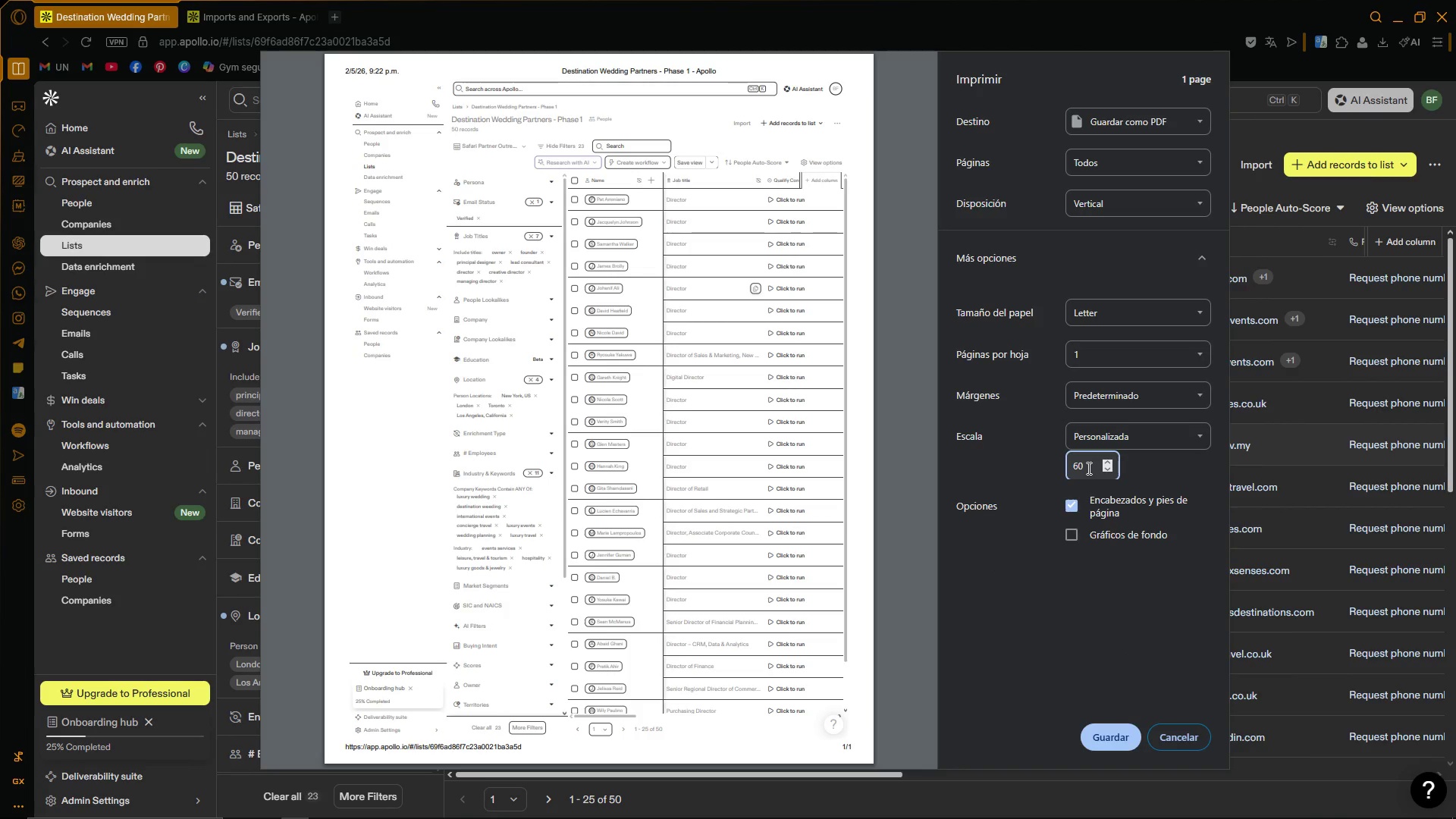 
key(Backspace)
key(Backspace)
type(55)
 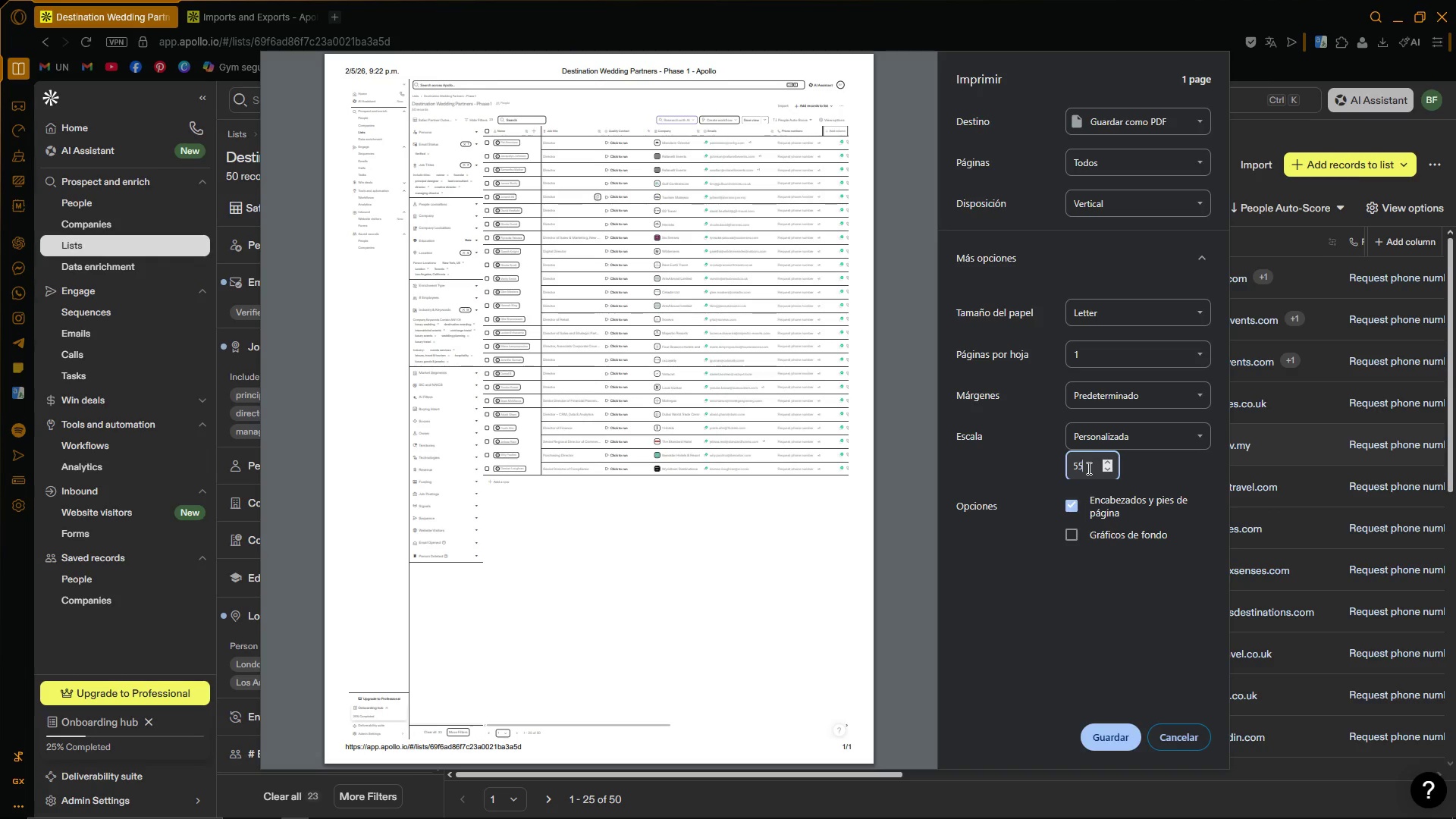 
left_click([1087, 468])
 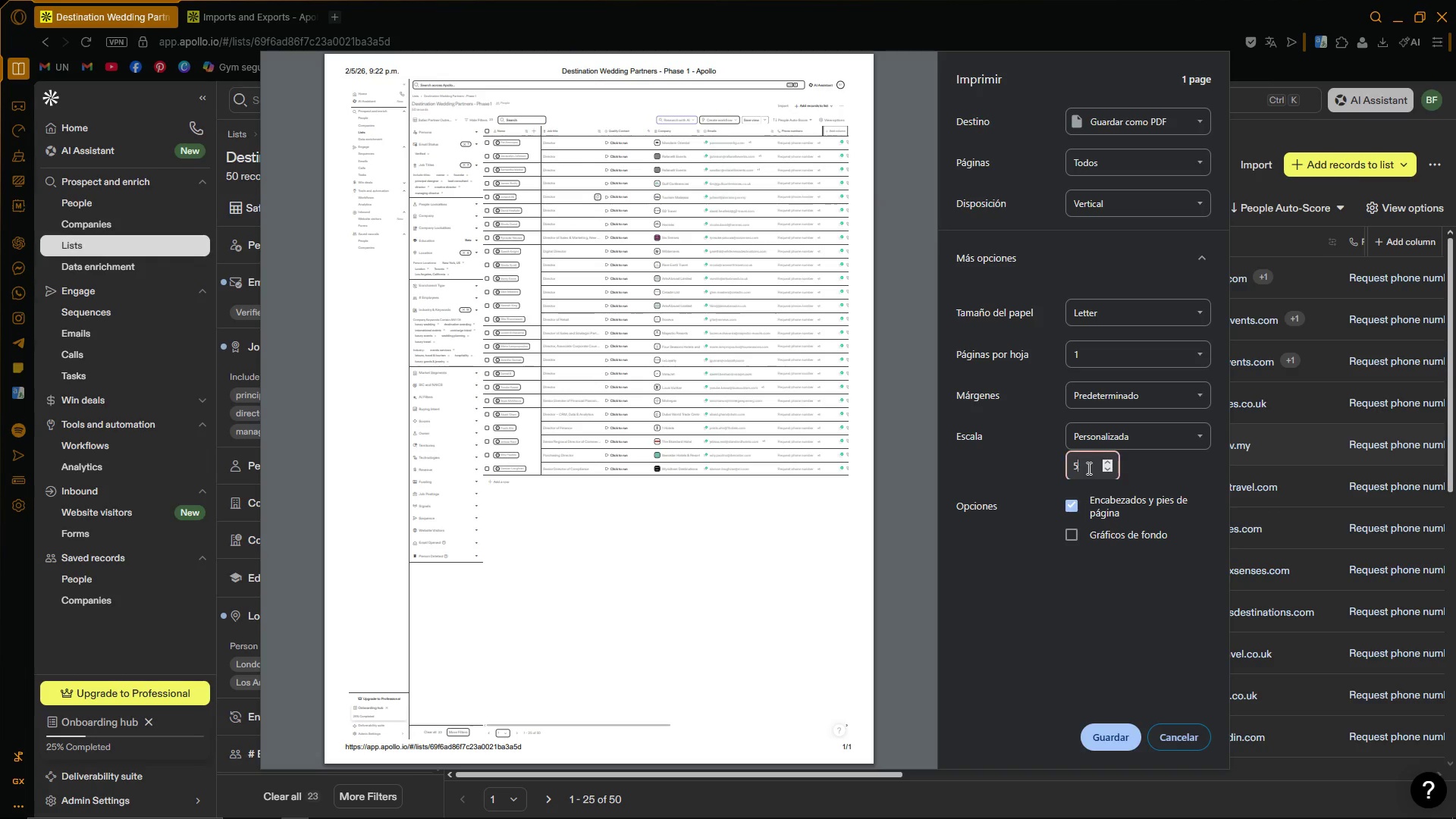 
key(Backspace)
 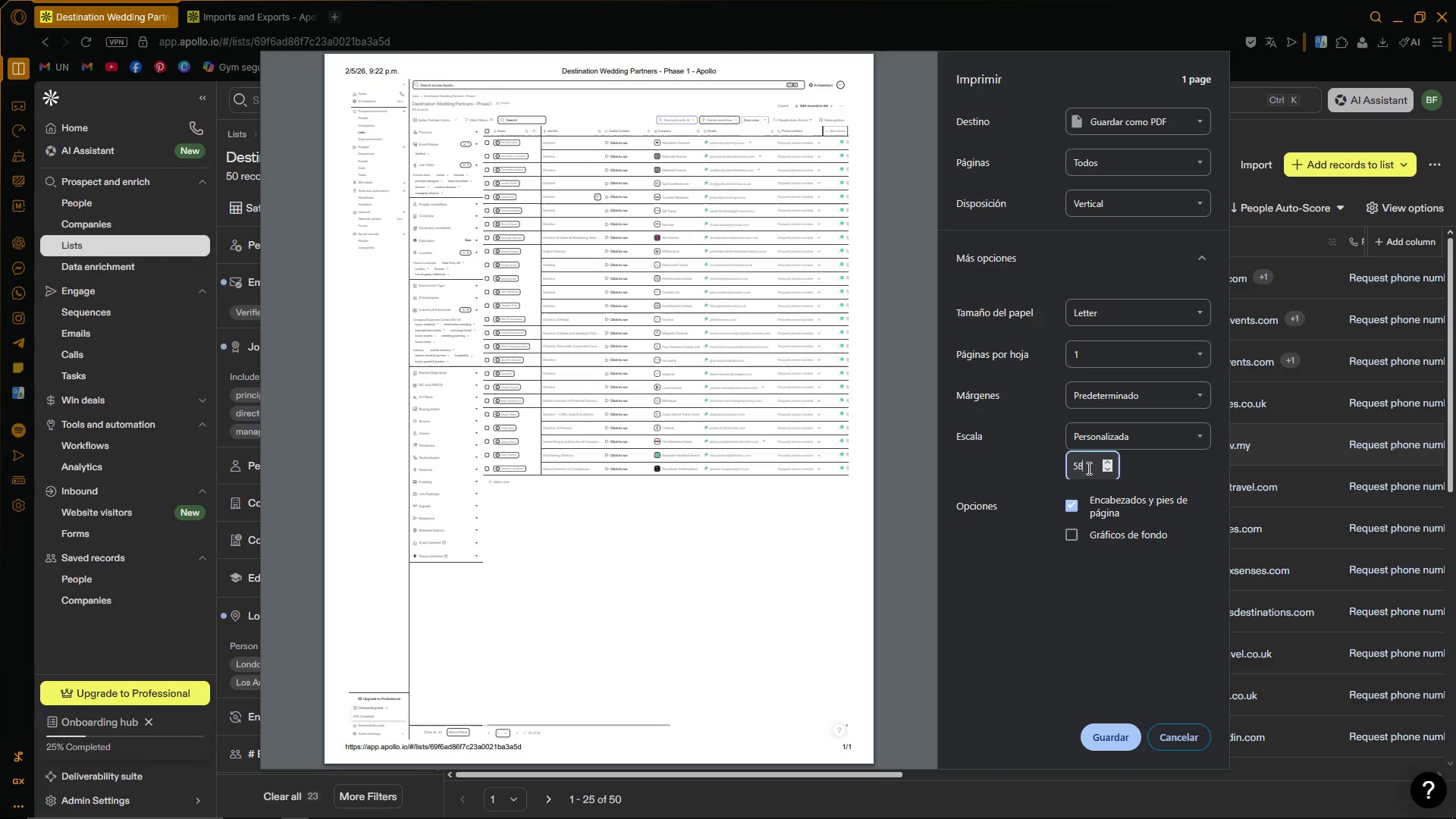 
key(8)
 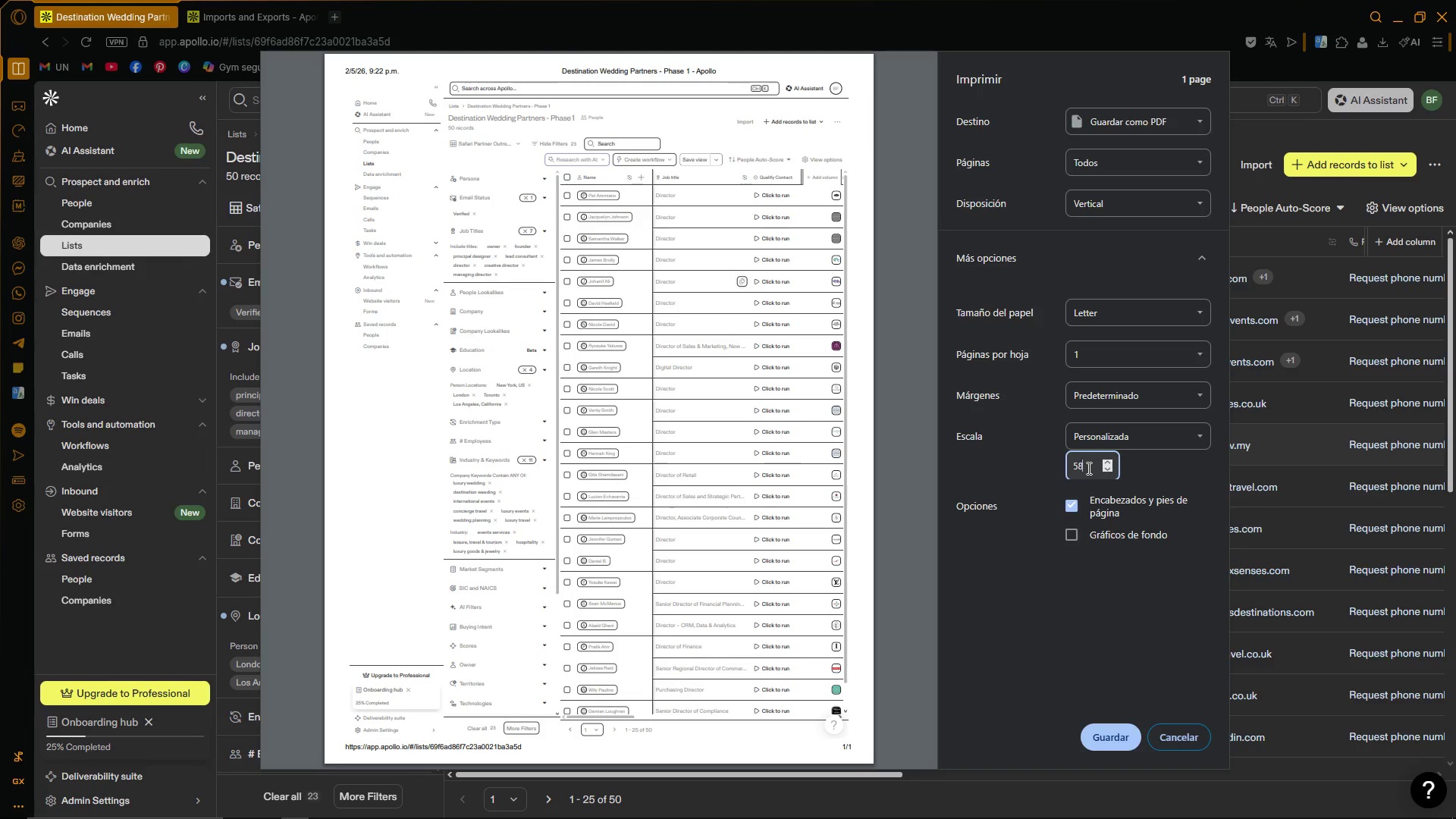 
key(Backspace)
 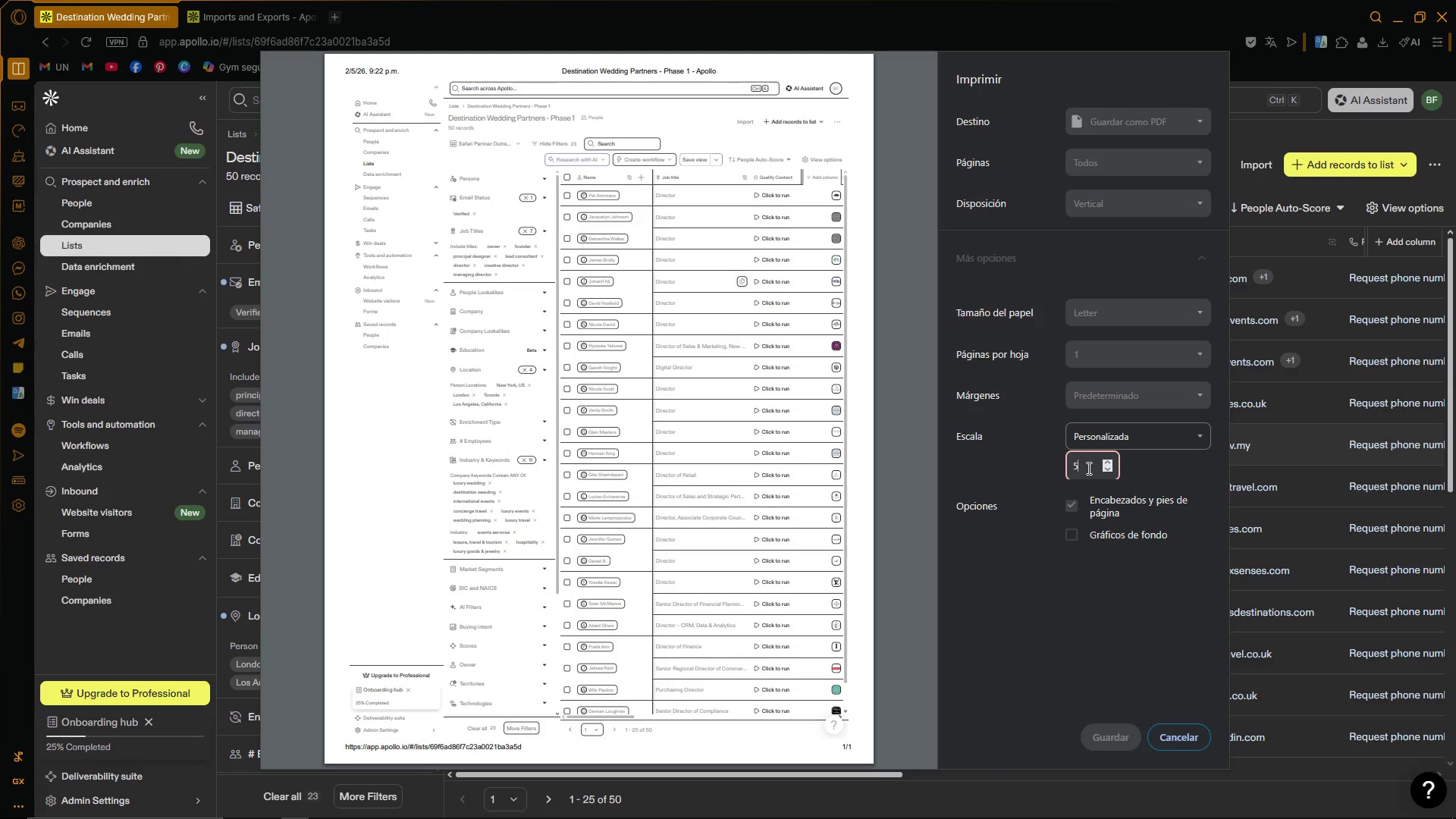 
key(4)
 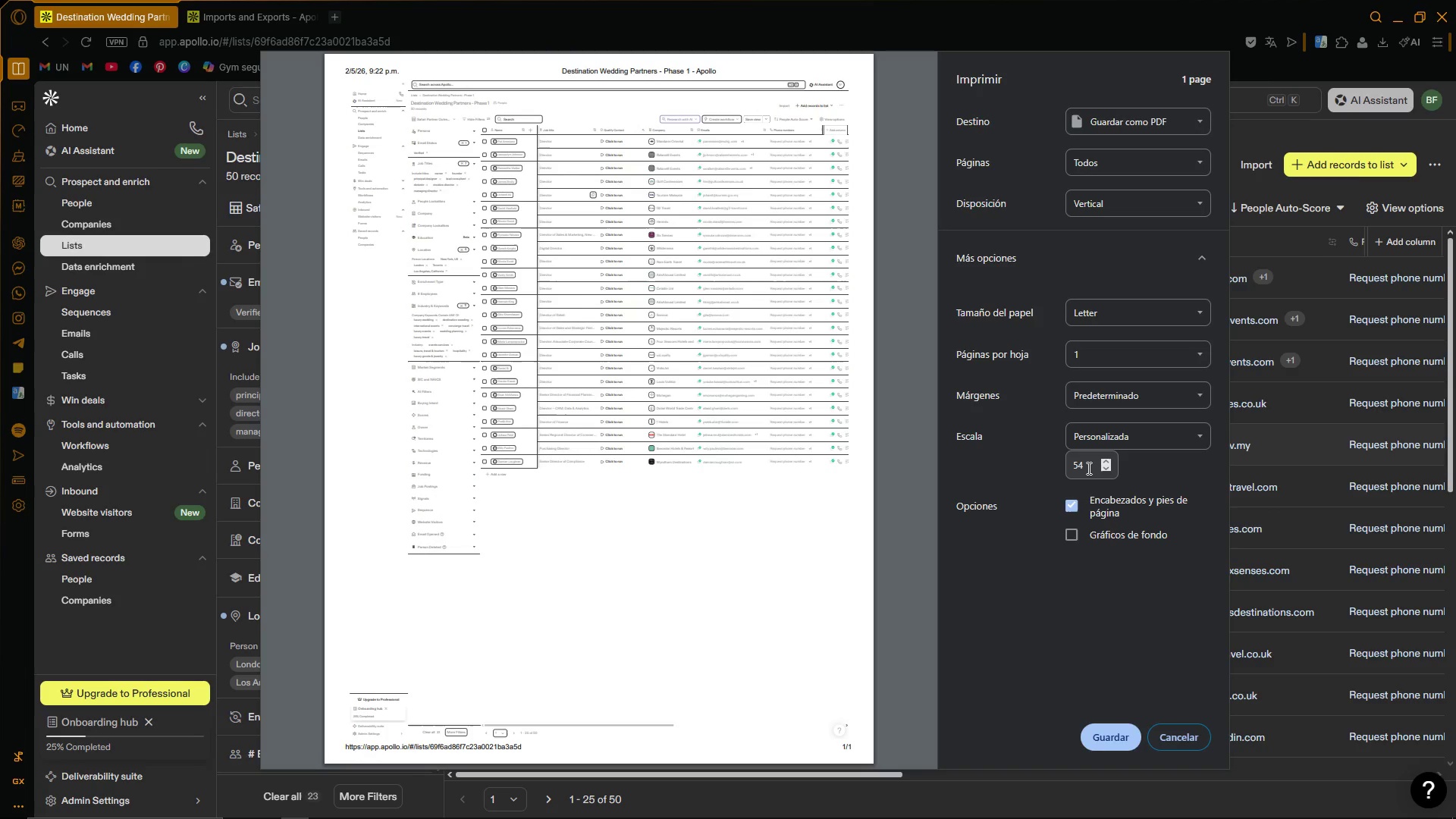 
wait(5.25)
 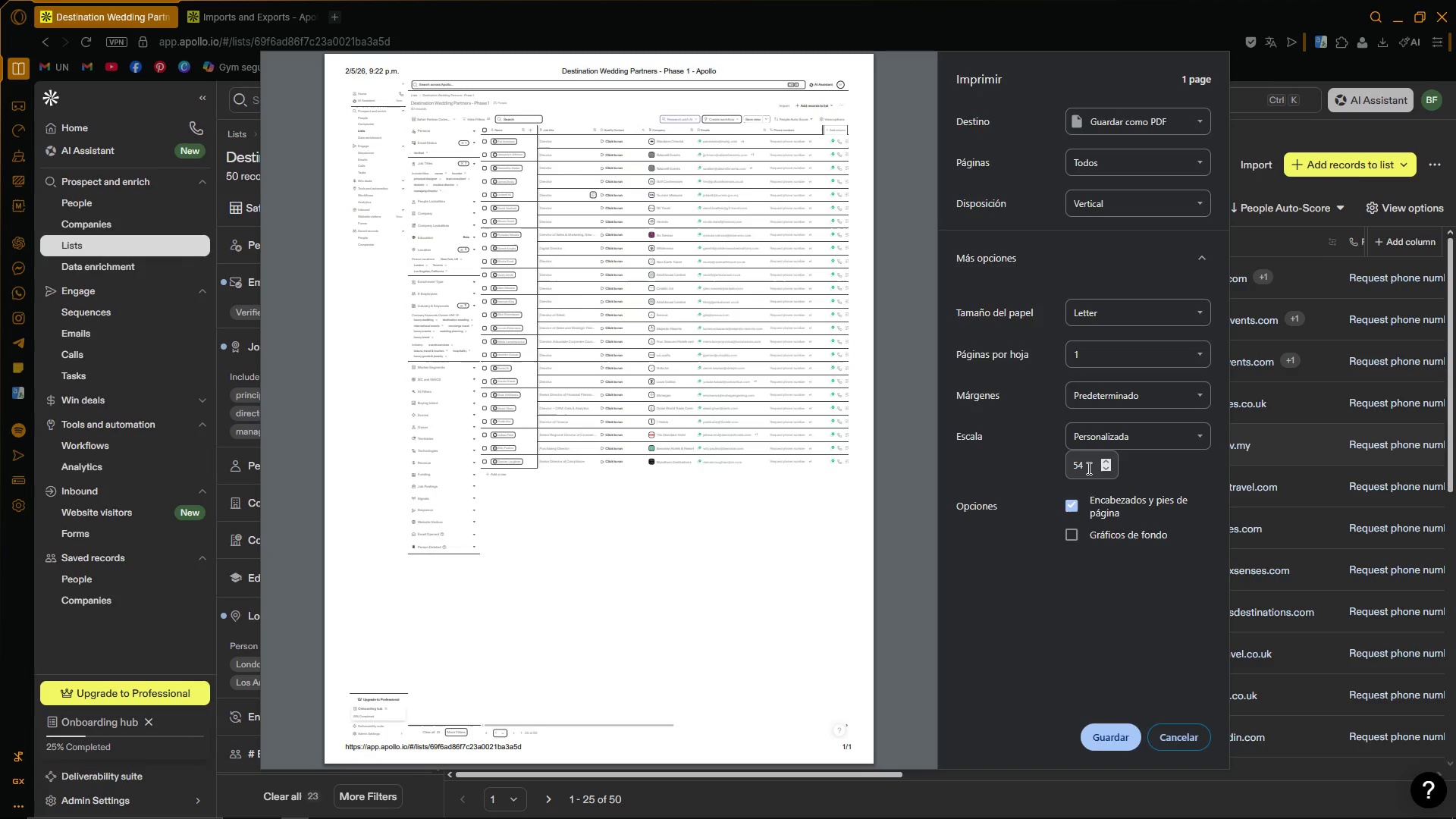 
key(Backspace)
 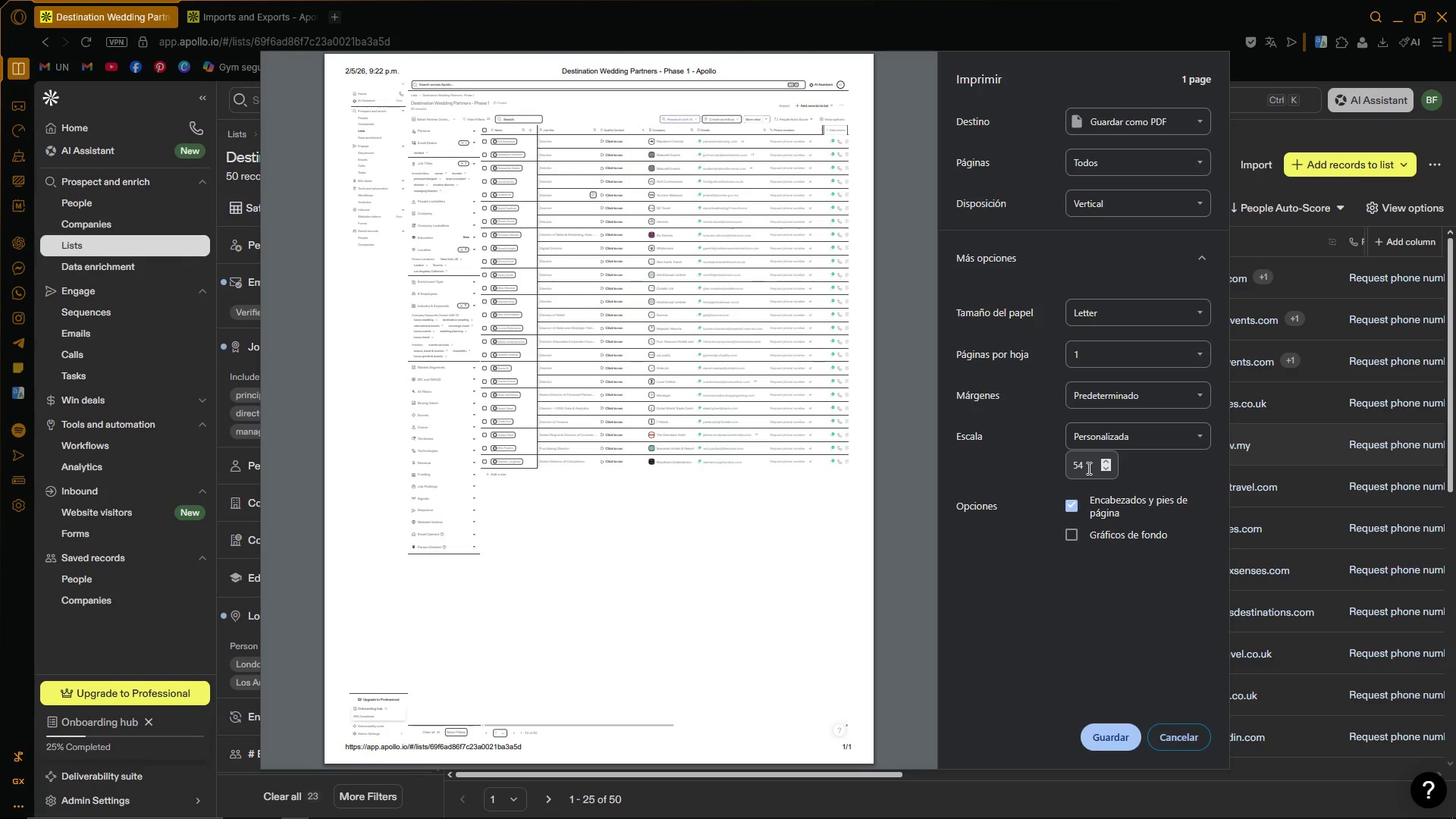 
key(5)
 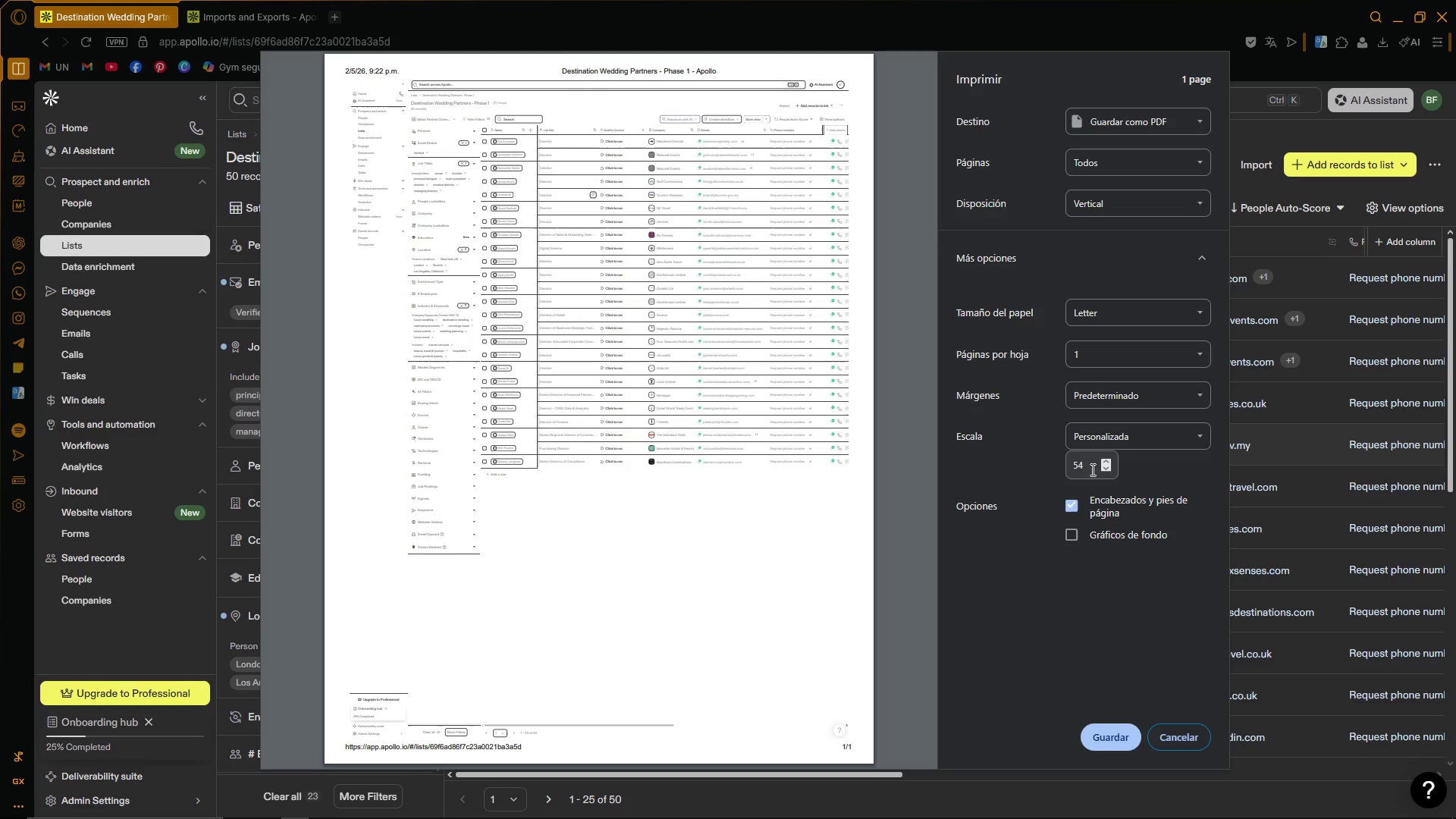 
left_click([1096, 471])
 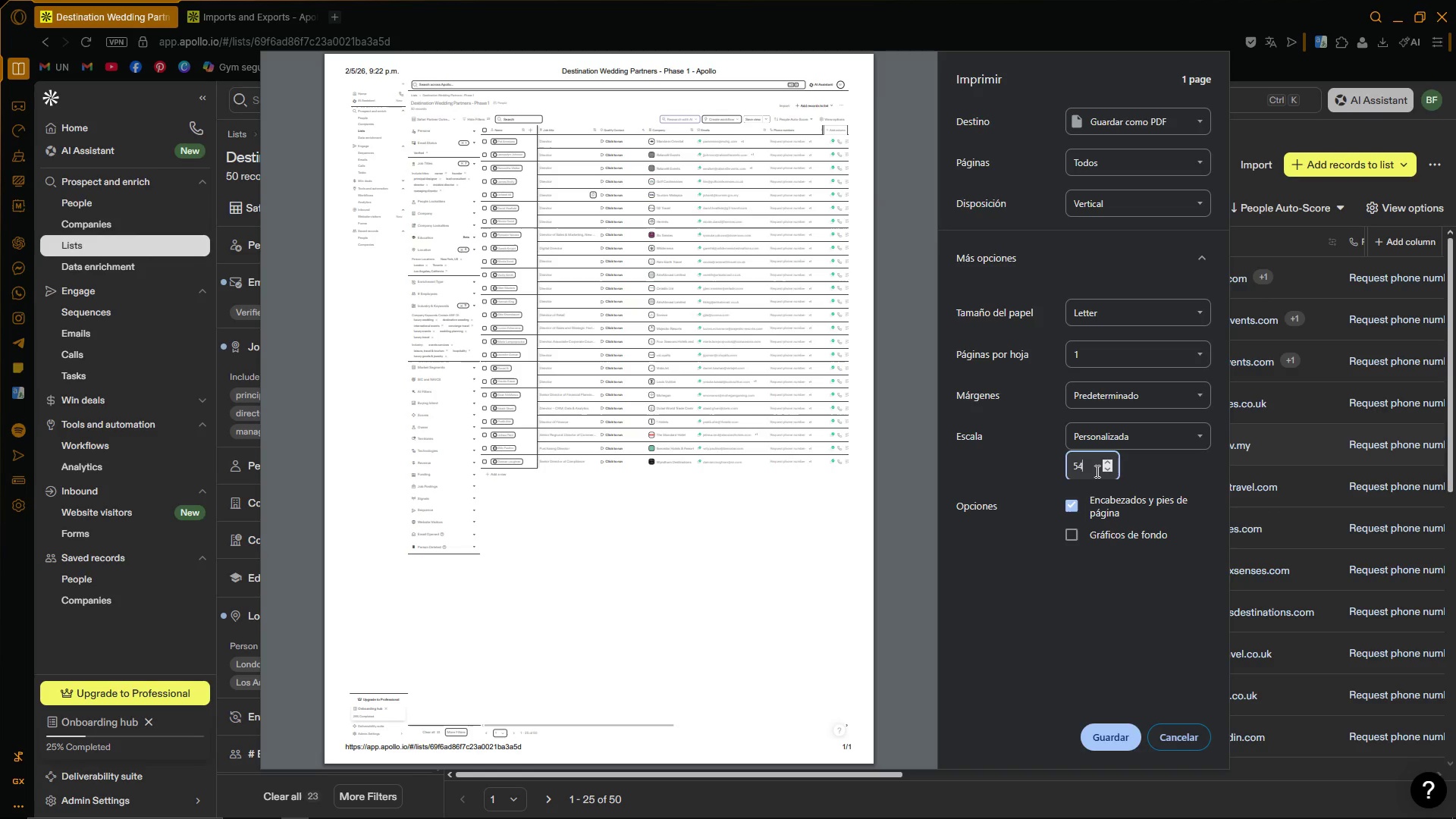 
key(Backspace)
 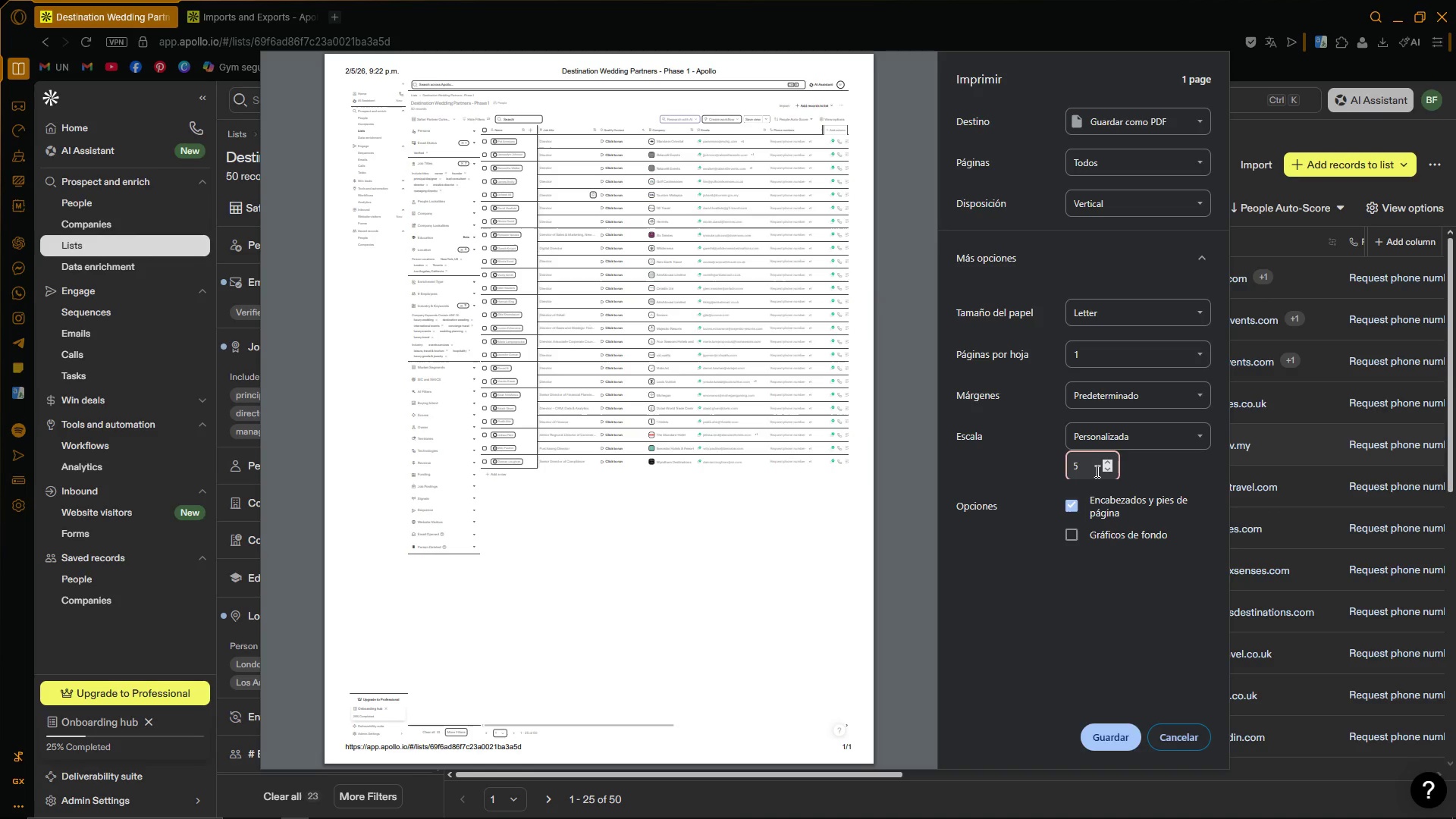 
key(5)
 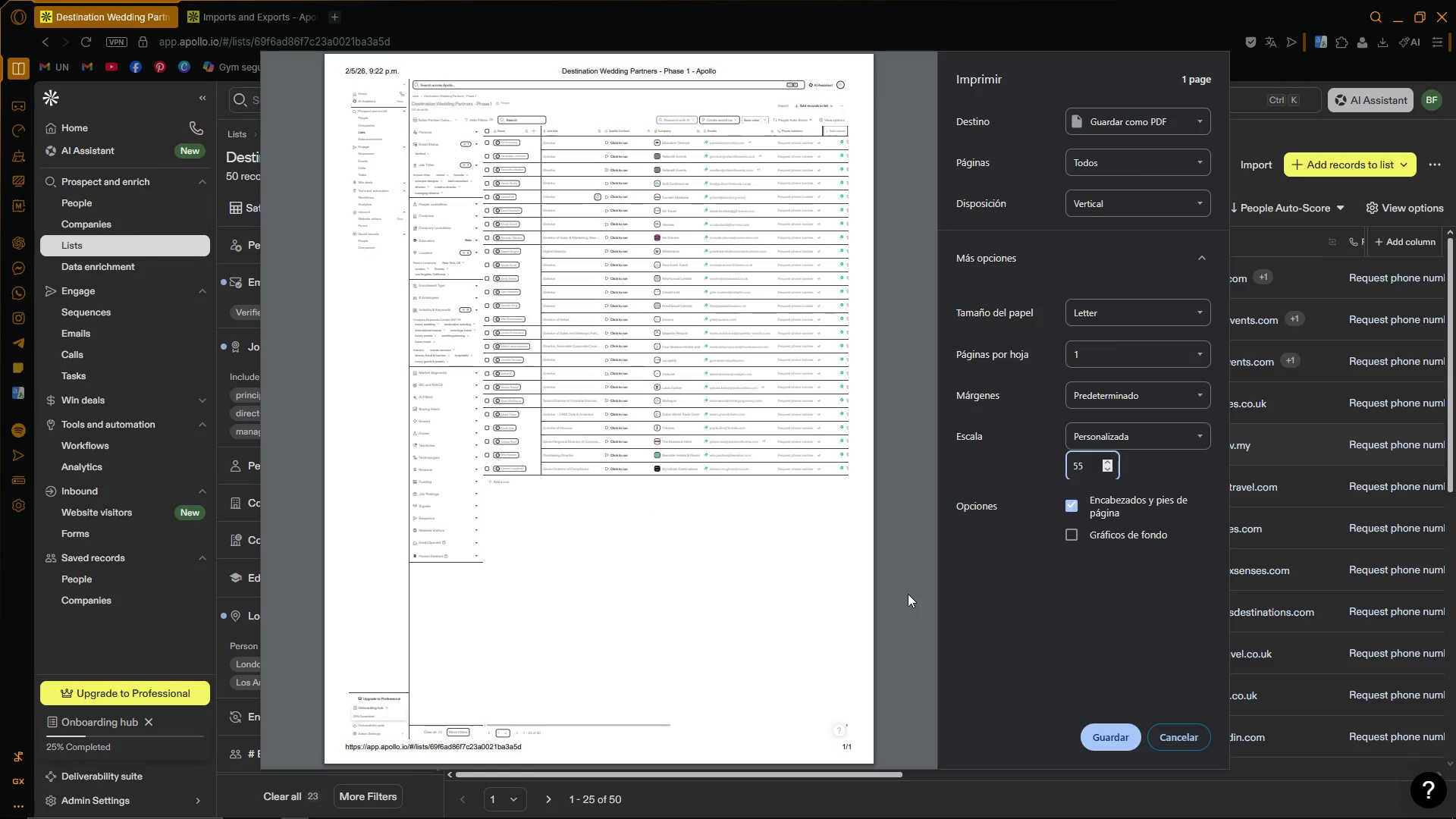 
wait(29.02)
 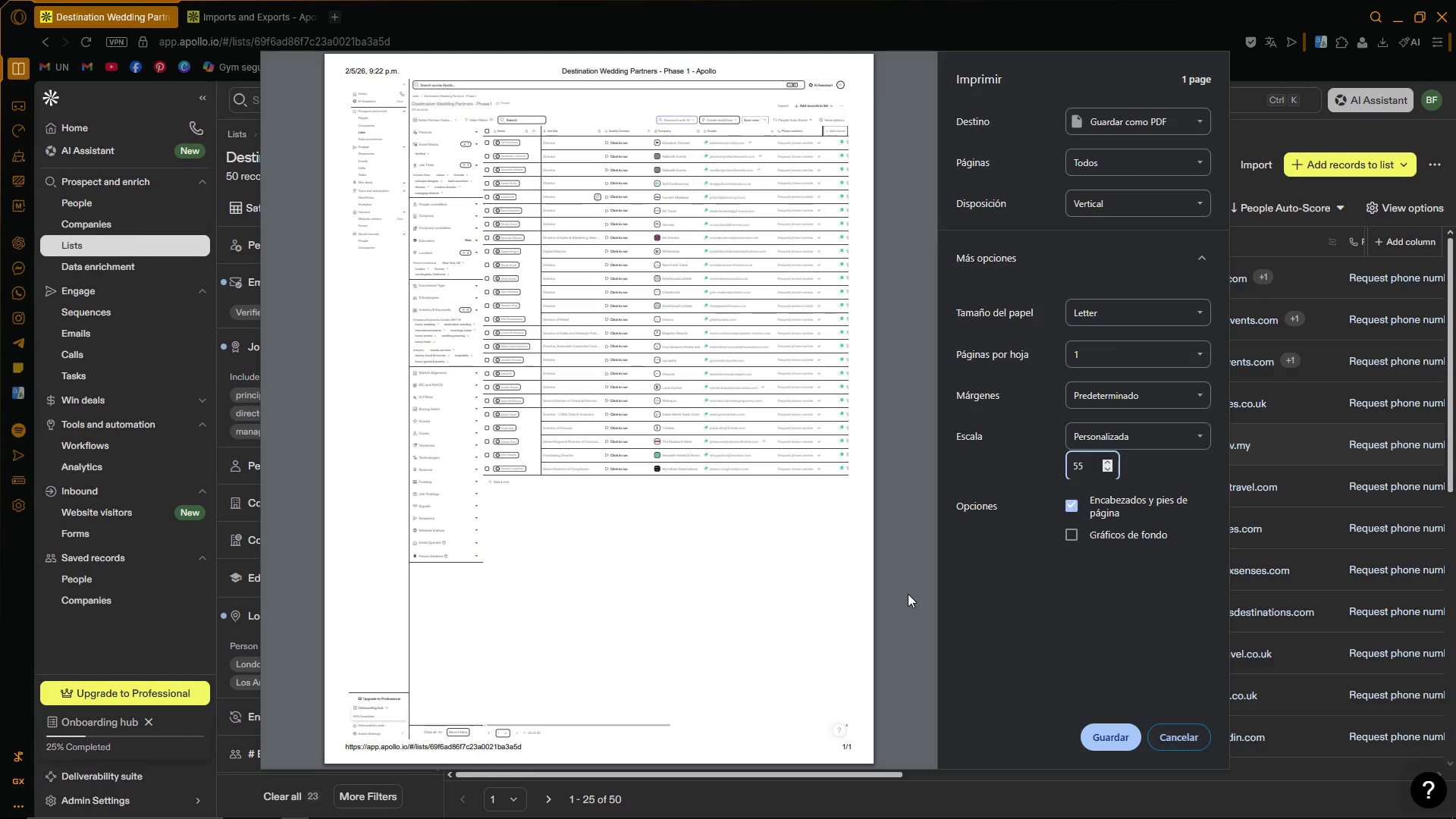 
left_click([1188, 742])
 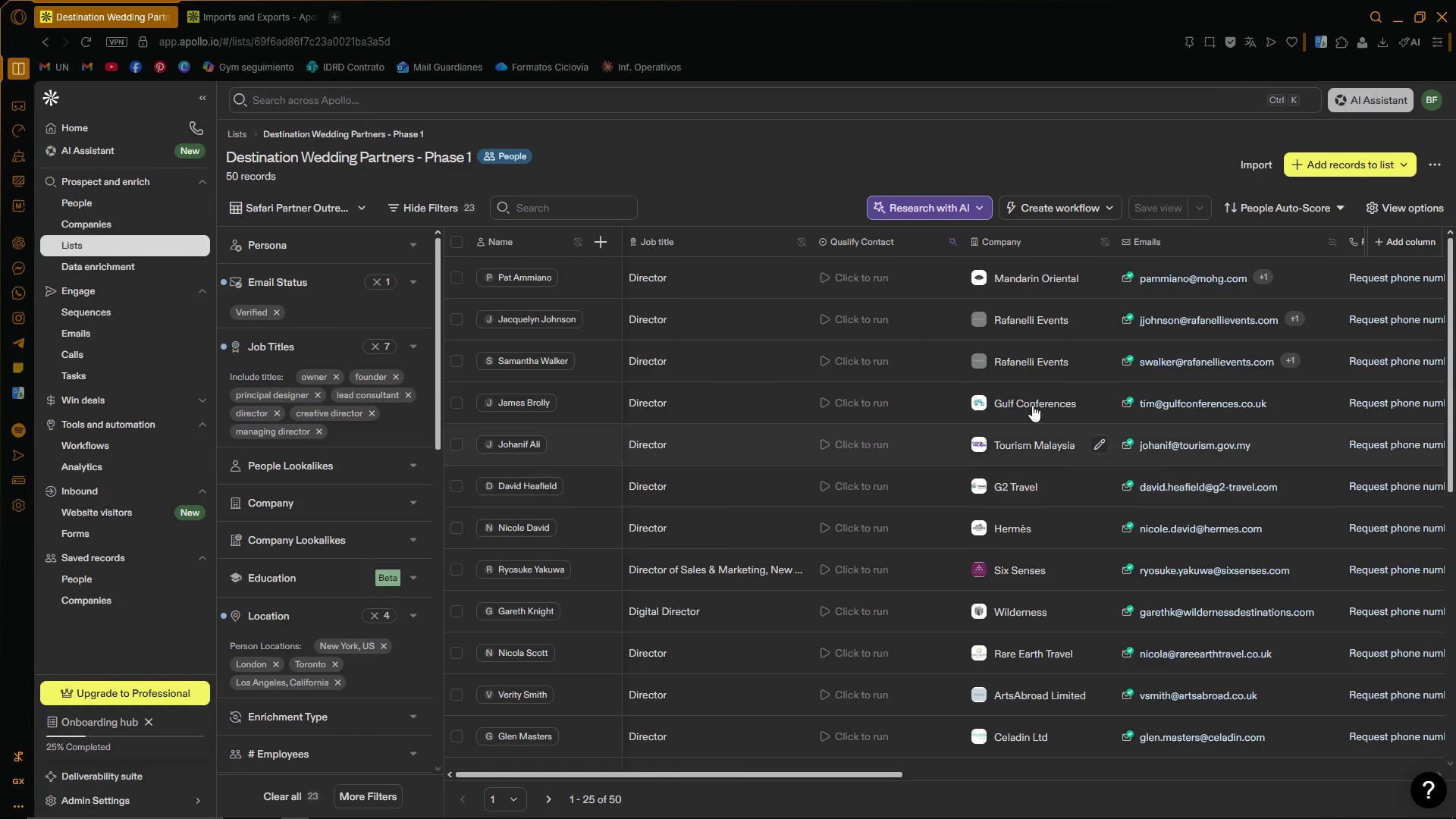 
hold_key(key=ControlLeft, duration=1.33)
scroll: coordinate [1058, 470], scroll_direction: down, amount: 5.0
 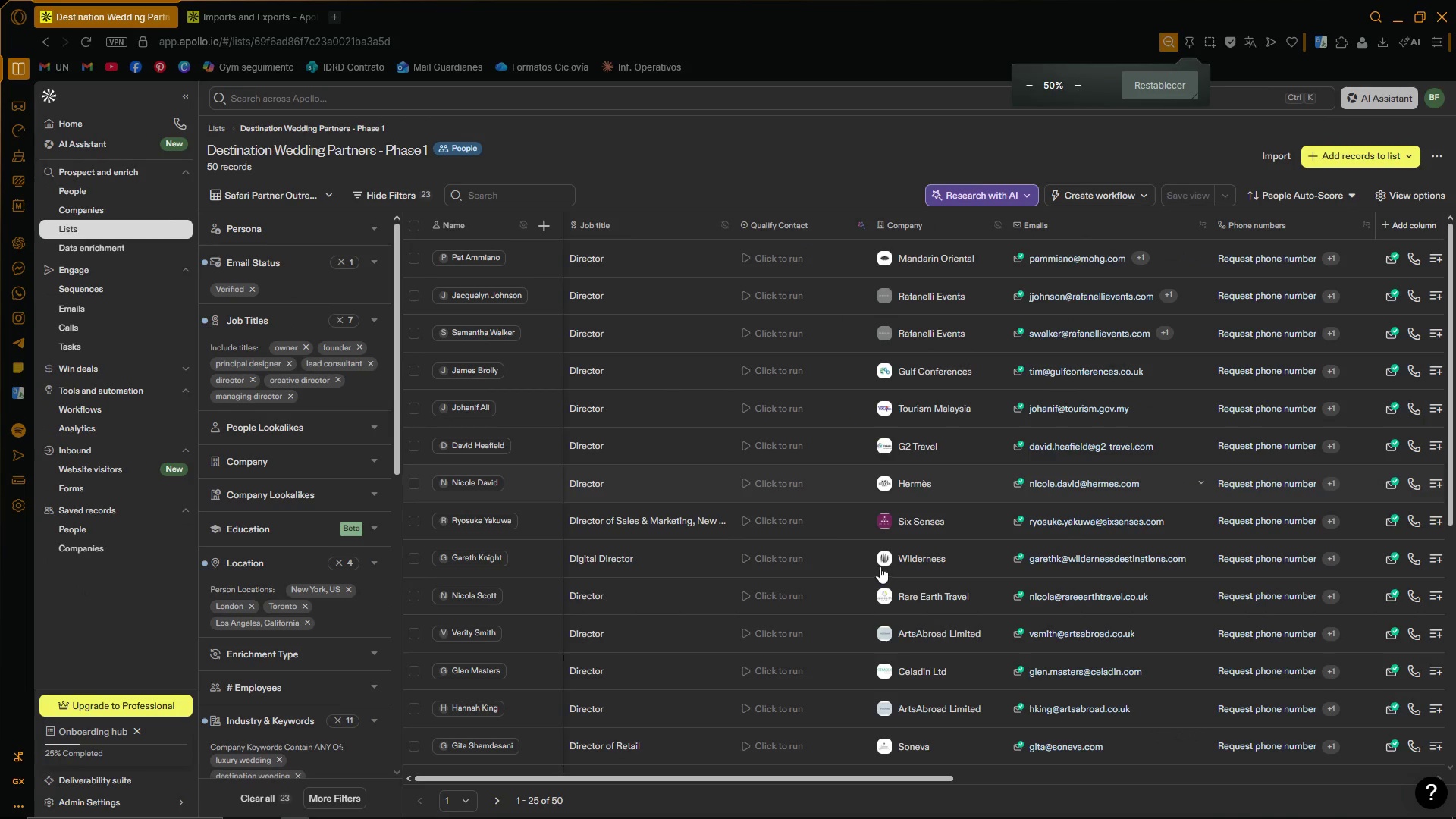 
hold_key(key=ControlLeft, duration=1.5)
scroll: coordinate [675, 557], scroll_direction: down, amount: 1.0
 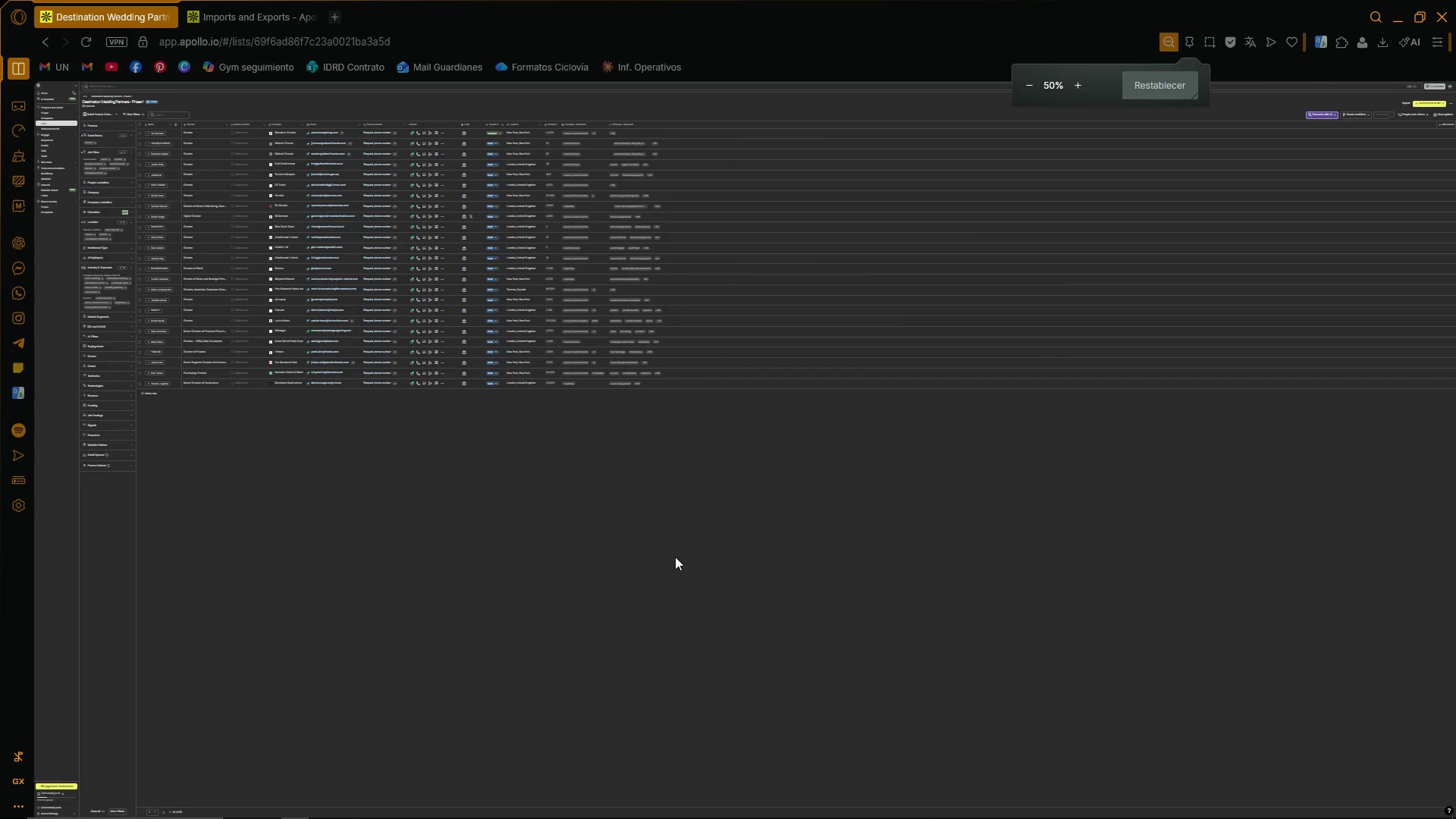 
hold_key(key=ControlLeft, duration=0.47)
 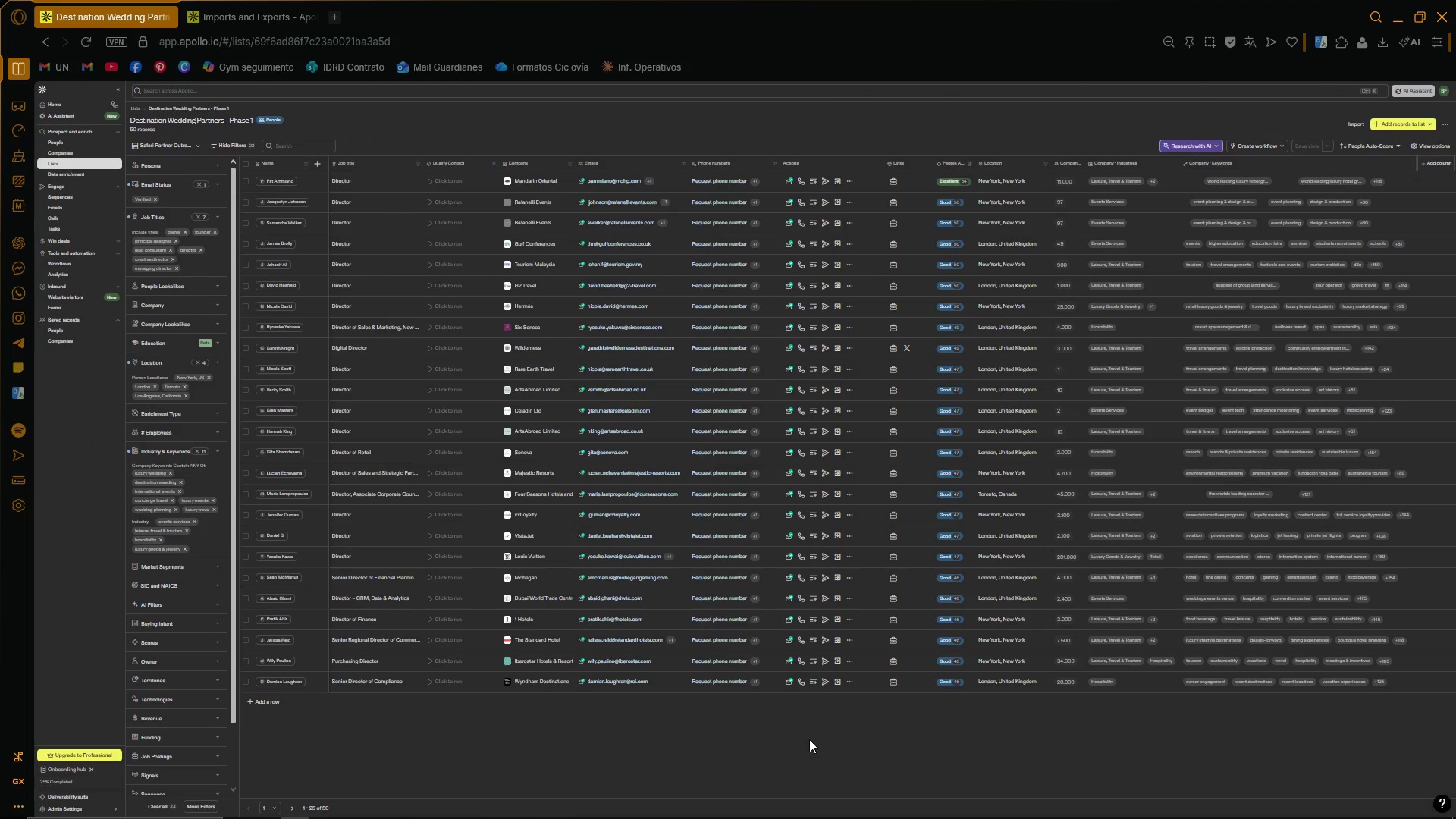 
scroll: coordinate [537, 689], scroll_direction: up, amount: 5.0
 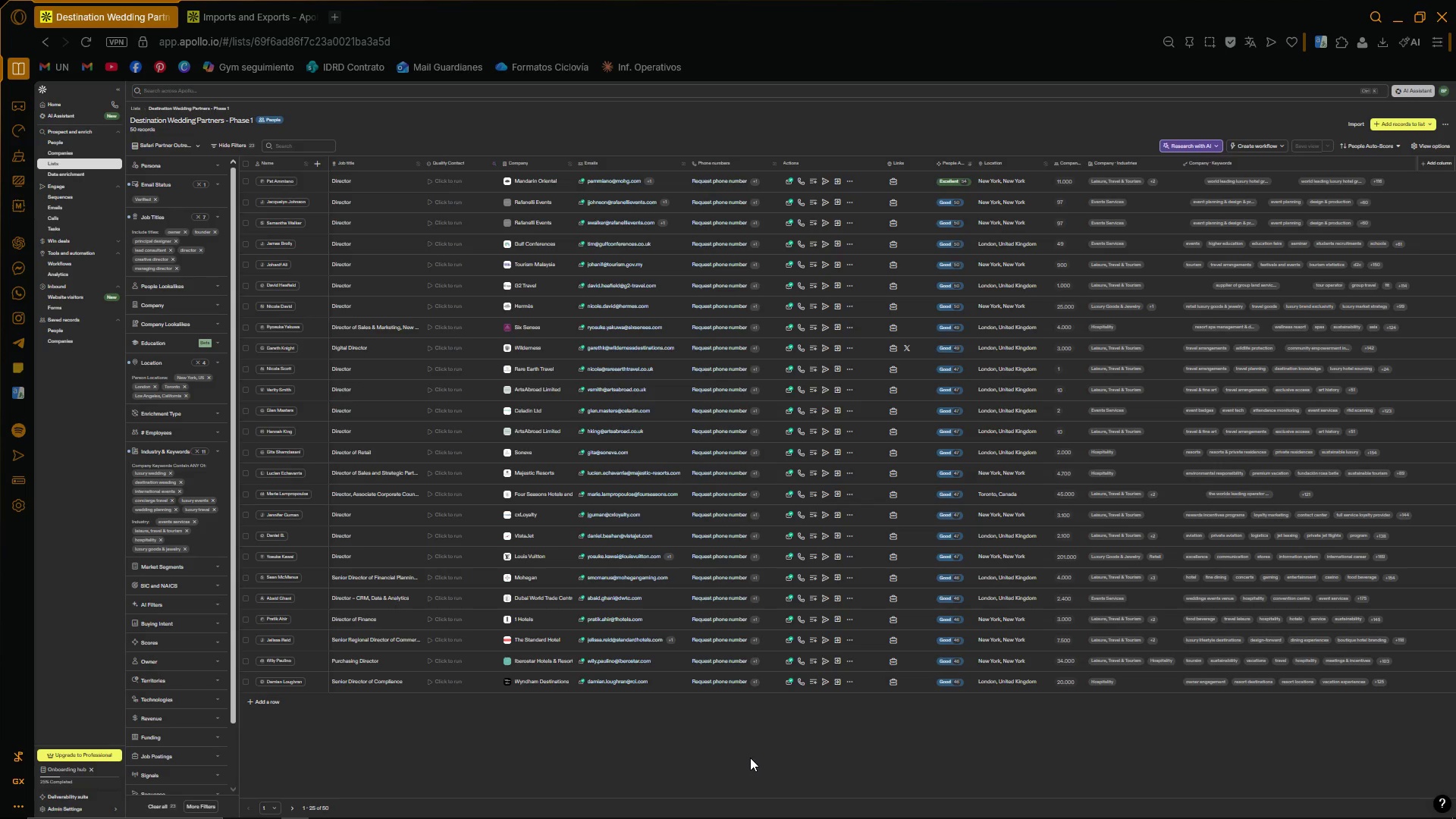 
hold_key(key=ControlLeft, duration=0.61)
scroll: coordinate [570, 739], scroll_direction: up, amount: 1.0
 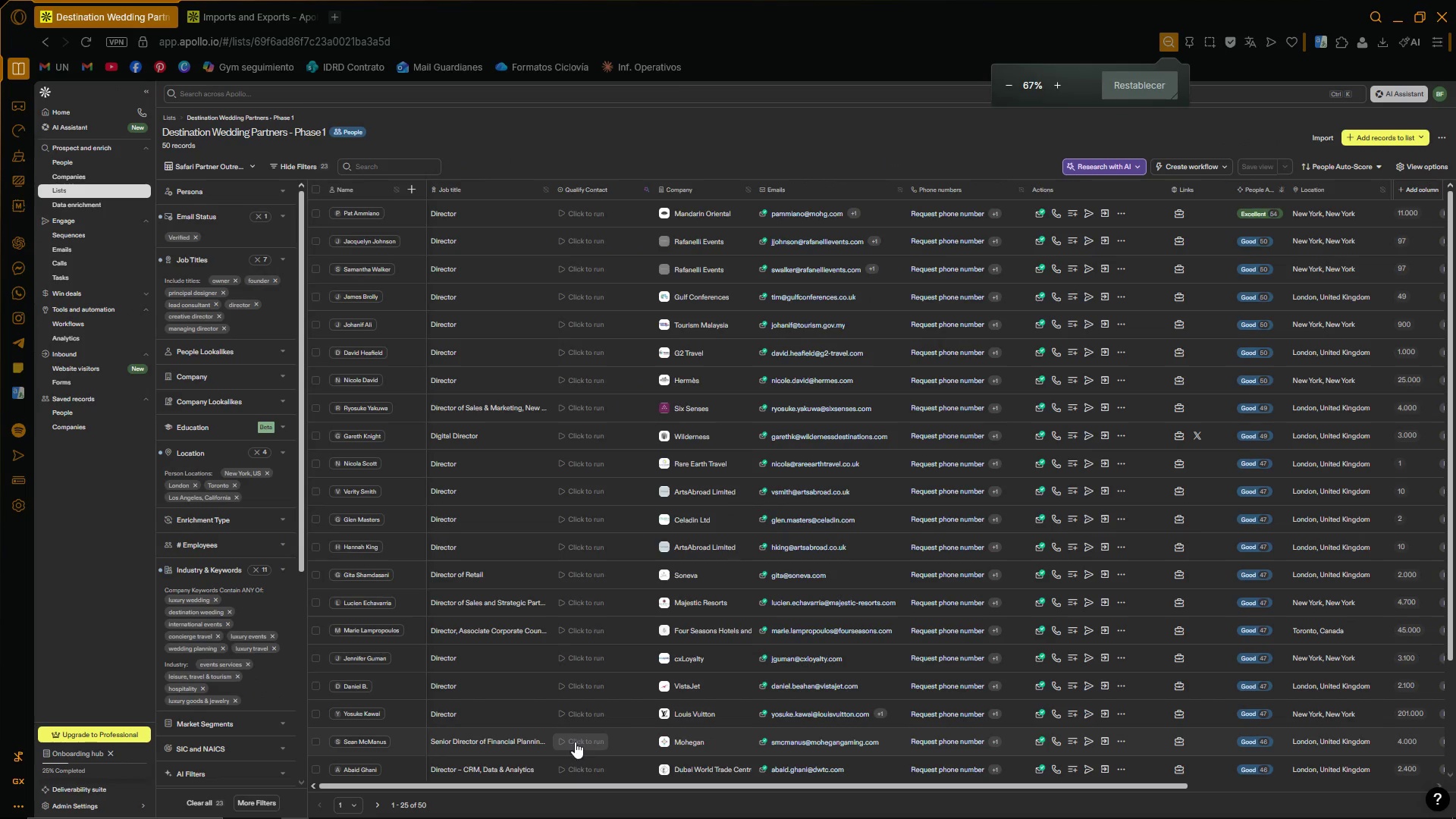 
scroll: coordinate [673, 666], scroll_direction: down, amount: 3.0
 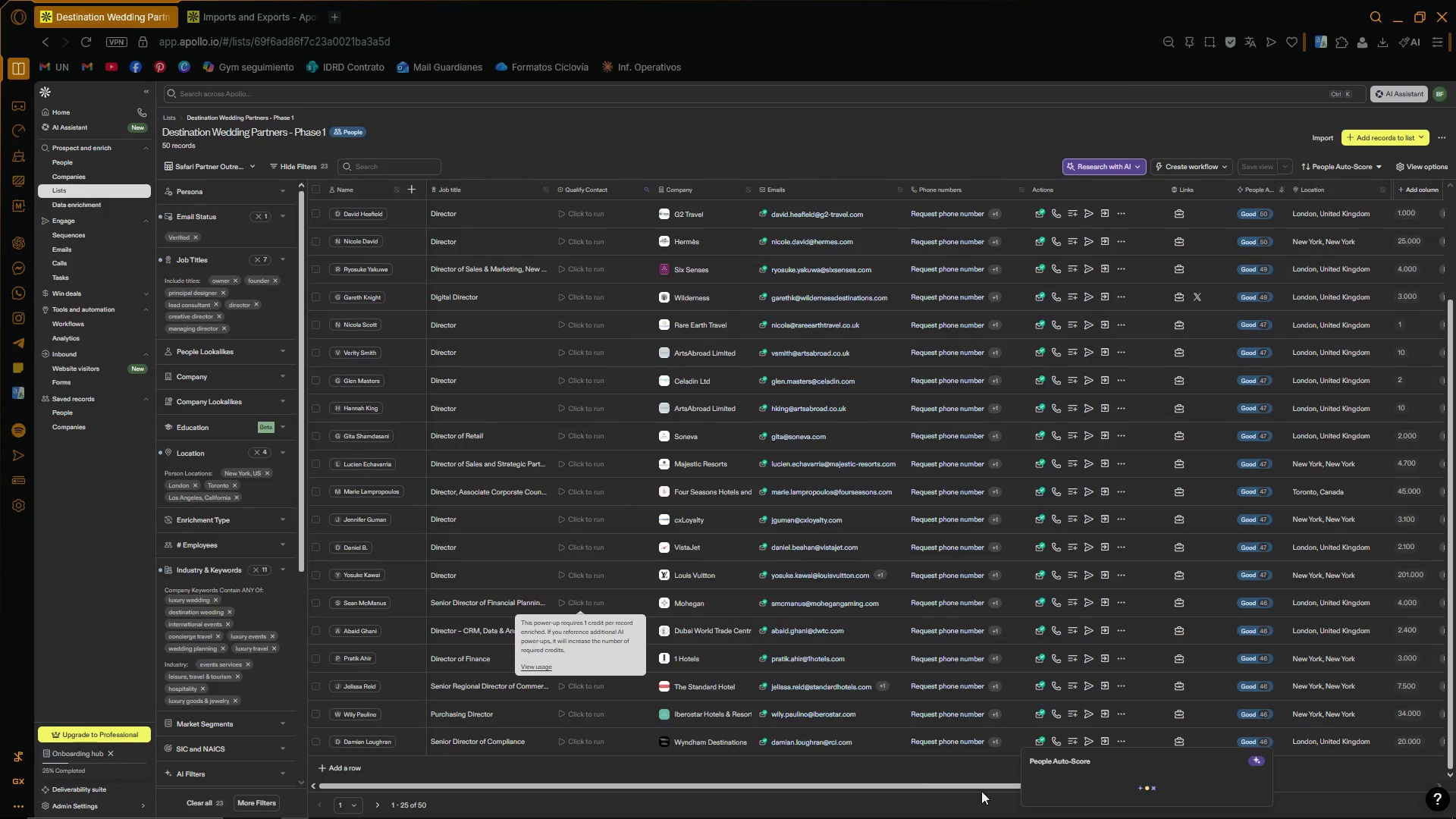 
left_click_drag(start_coordinate=[887, 786], to_coordinate=[676, 799])
 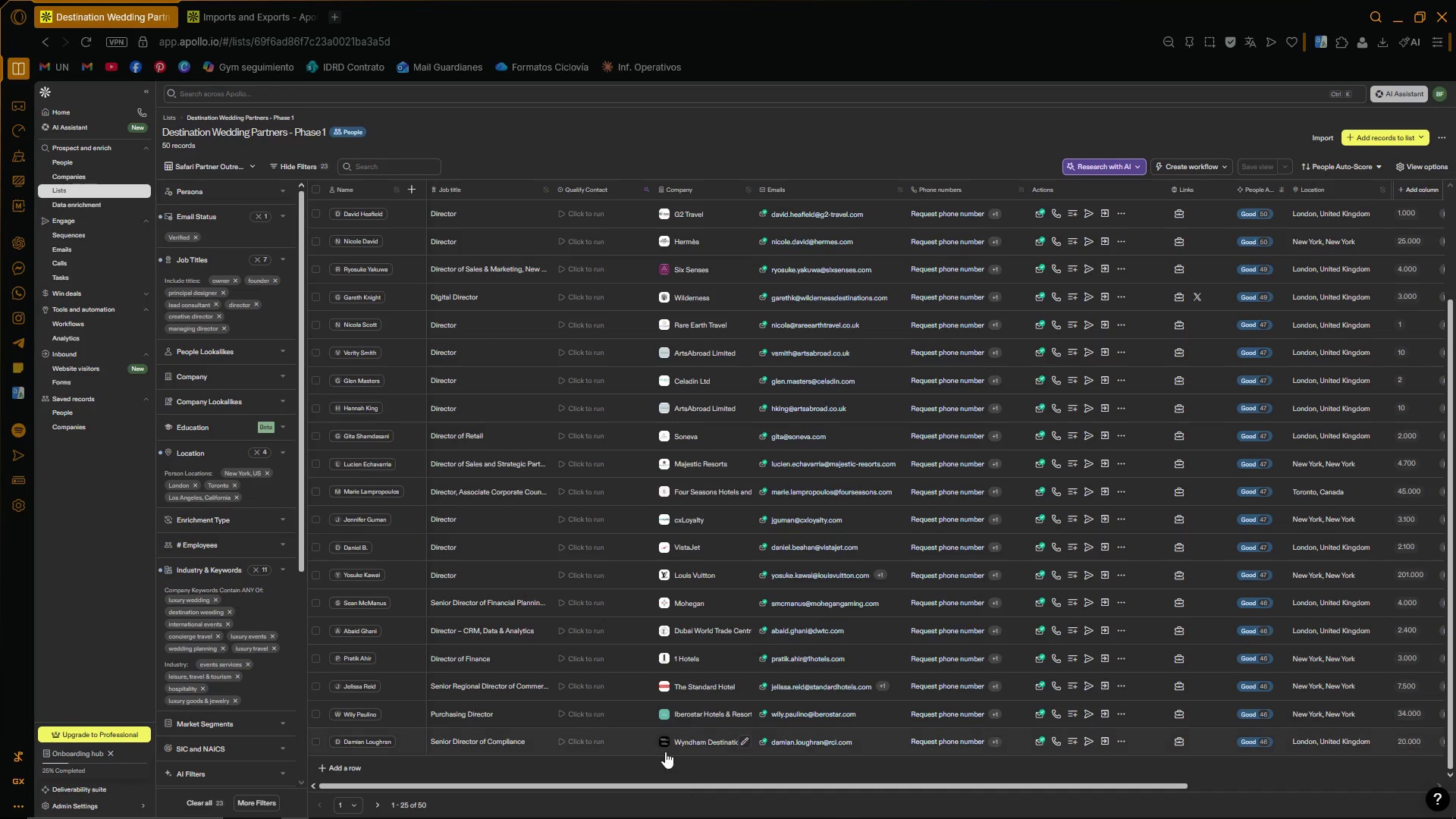 
scroll: coordinate [705, 647], scroll_direction: up, amount: 3.0
 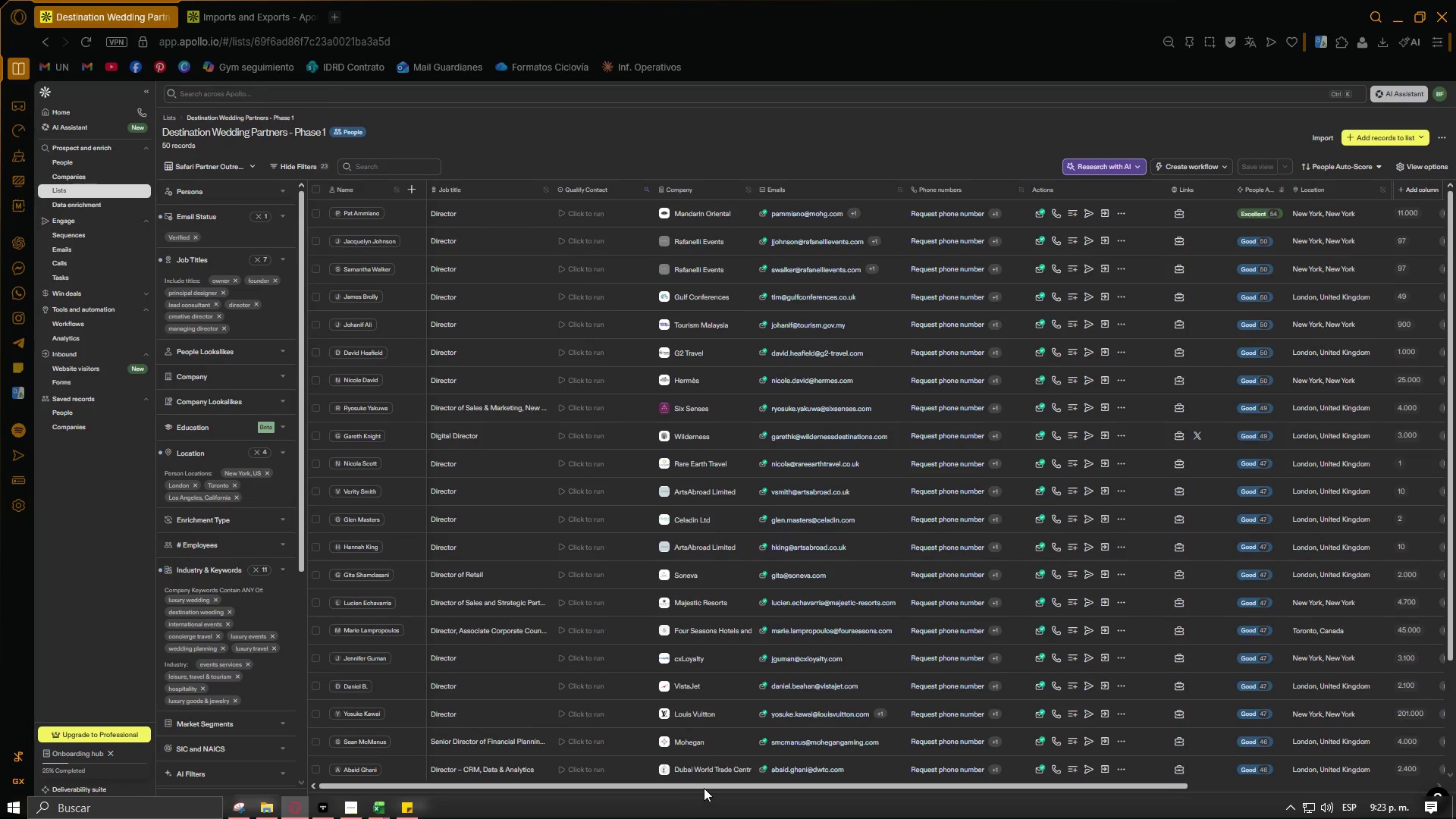 
left_click_drag(start_coordinate=[706, 786], to_coordinate=[683, 789])
 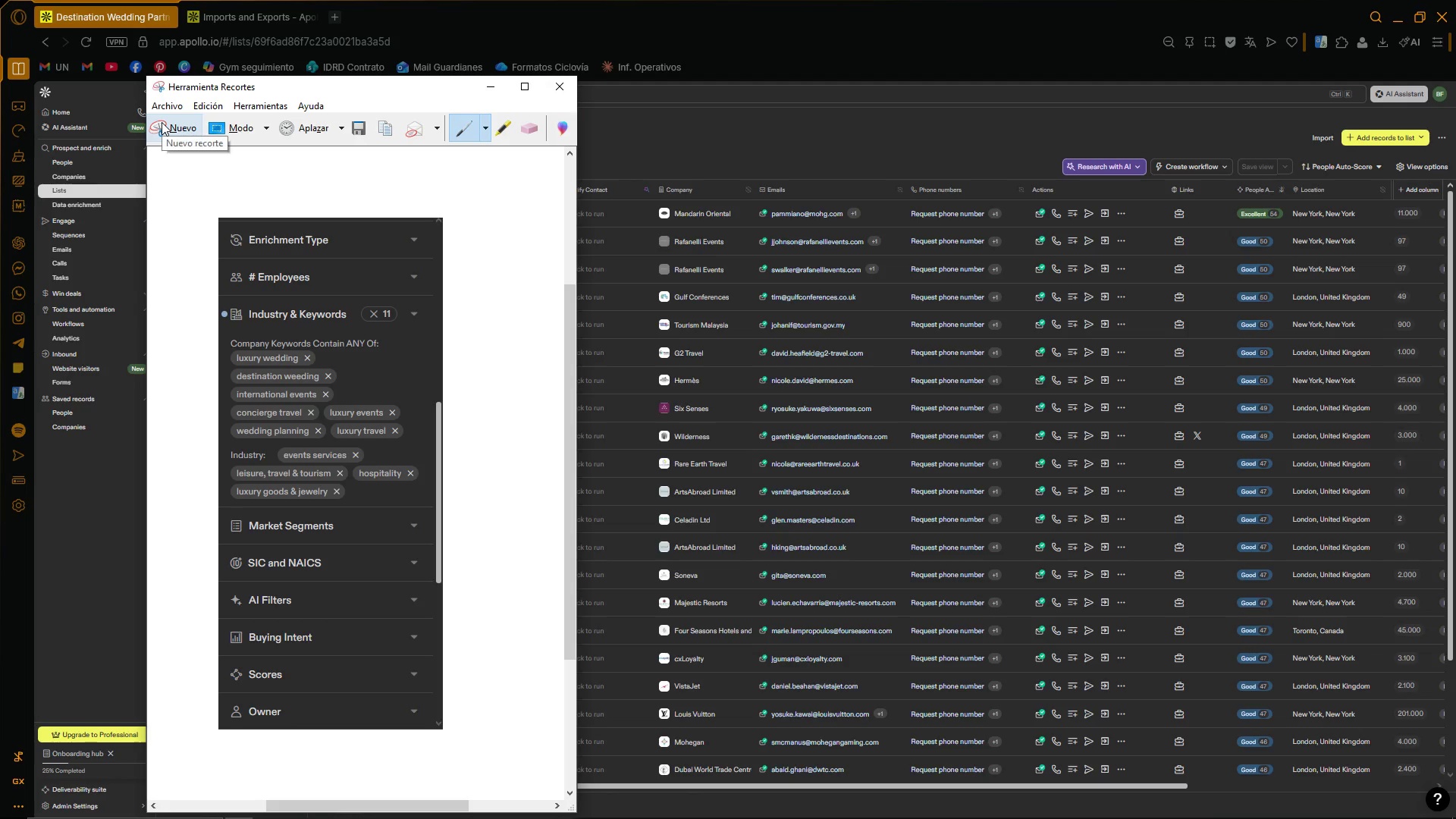 
wait(5.34)
 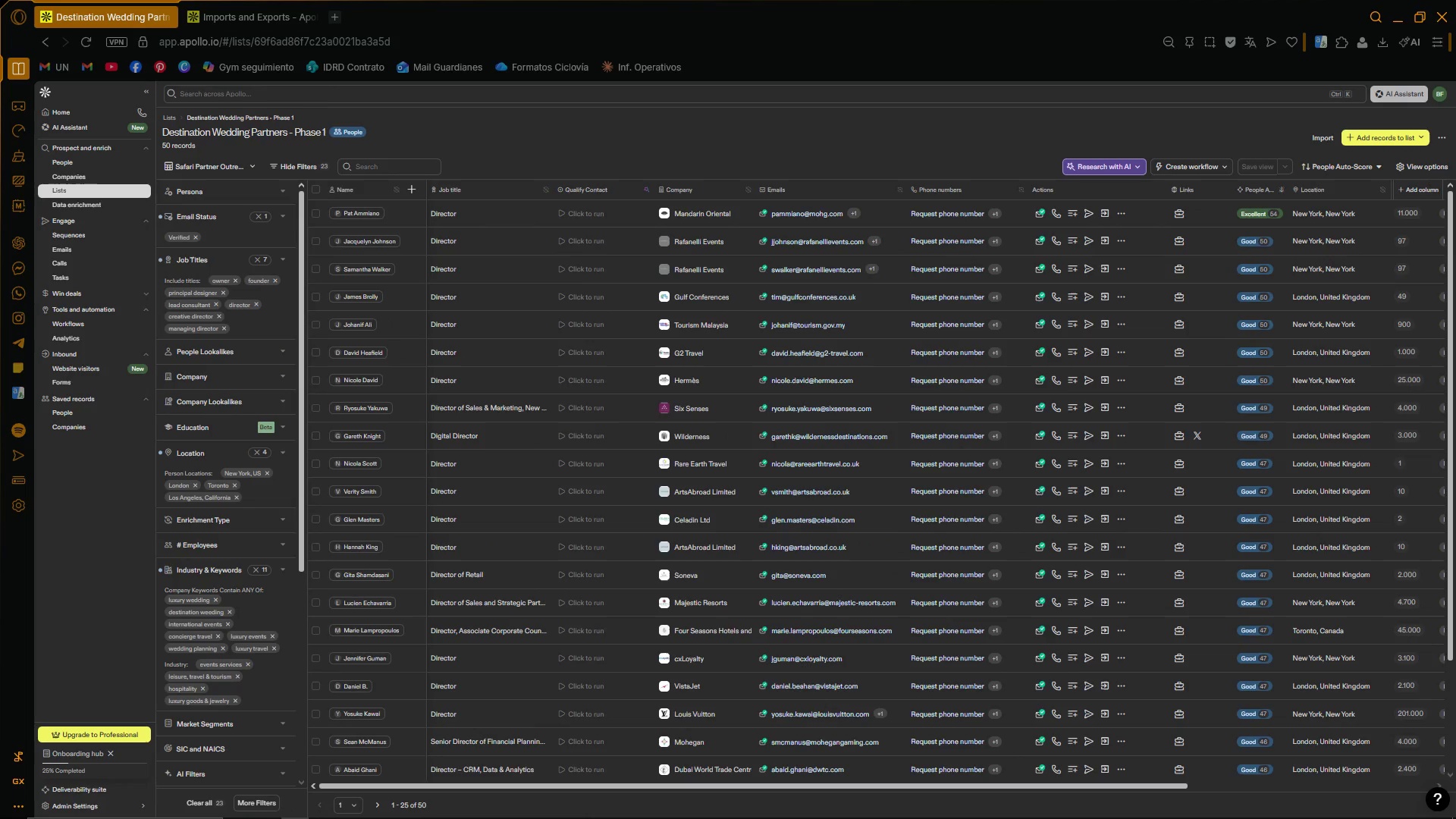 
mouse_move([508, 86])
 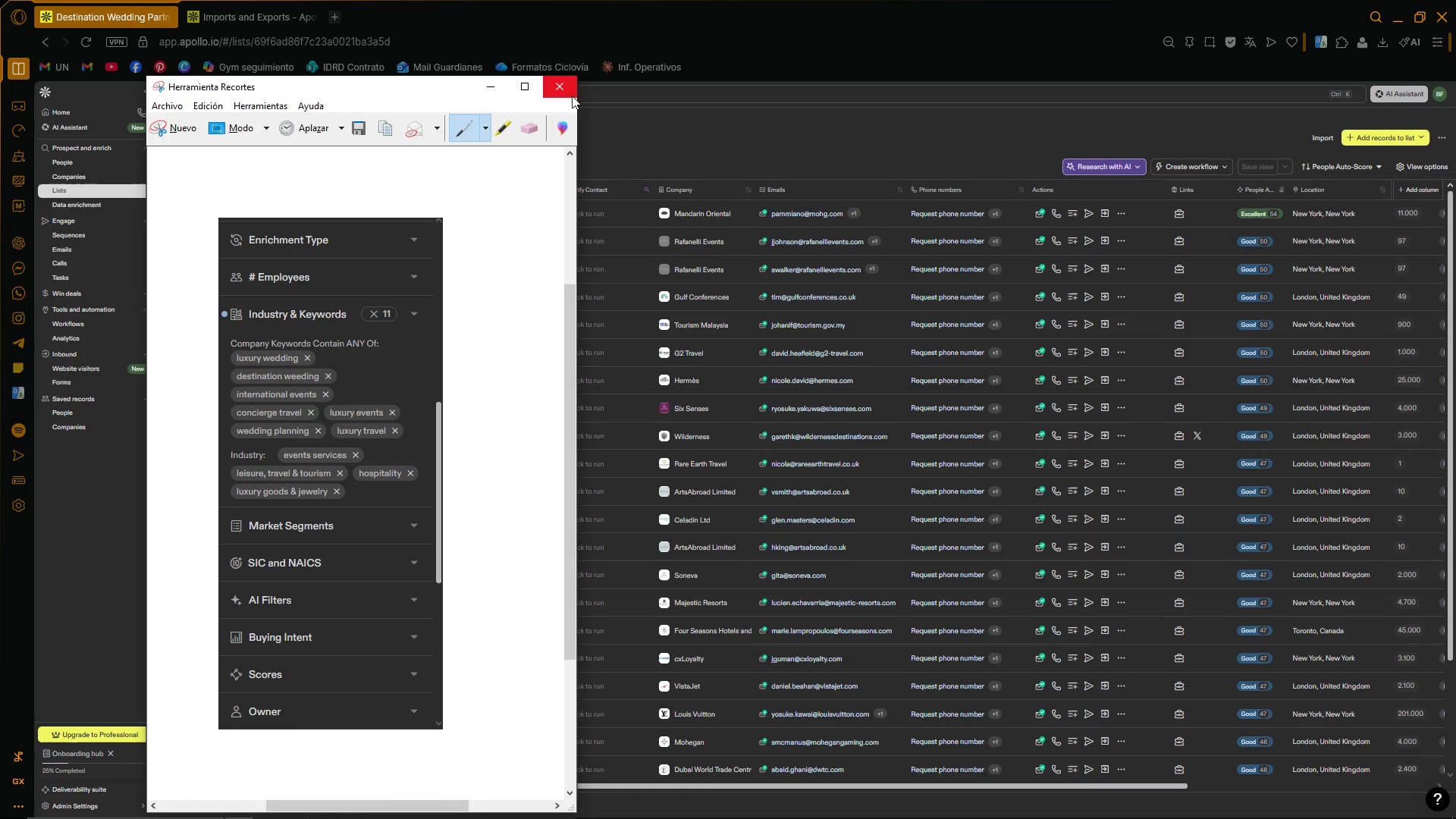 
left_click([557, 87])
 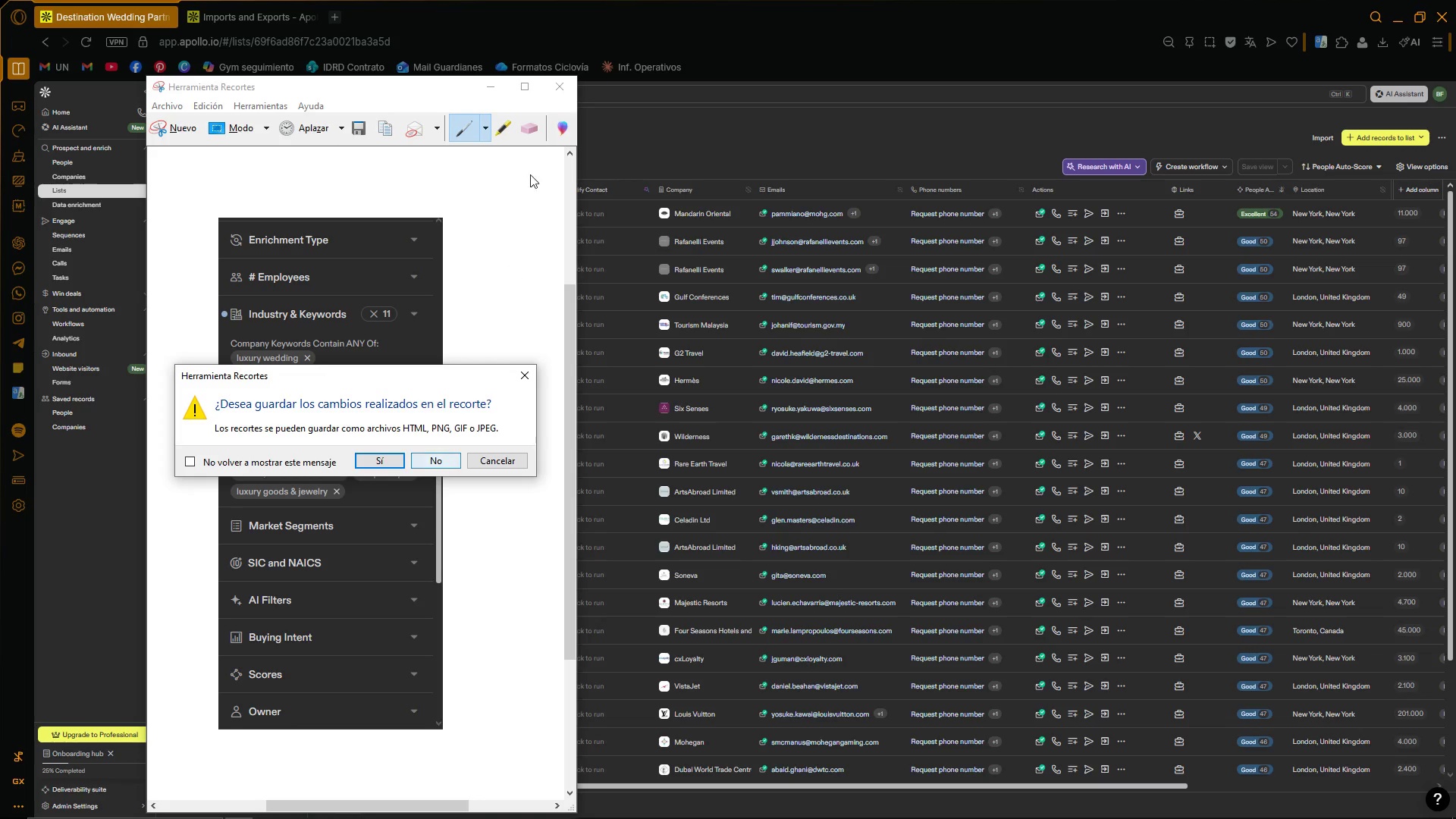 
left_click([523, 380])
 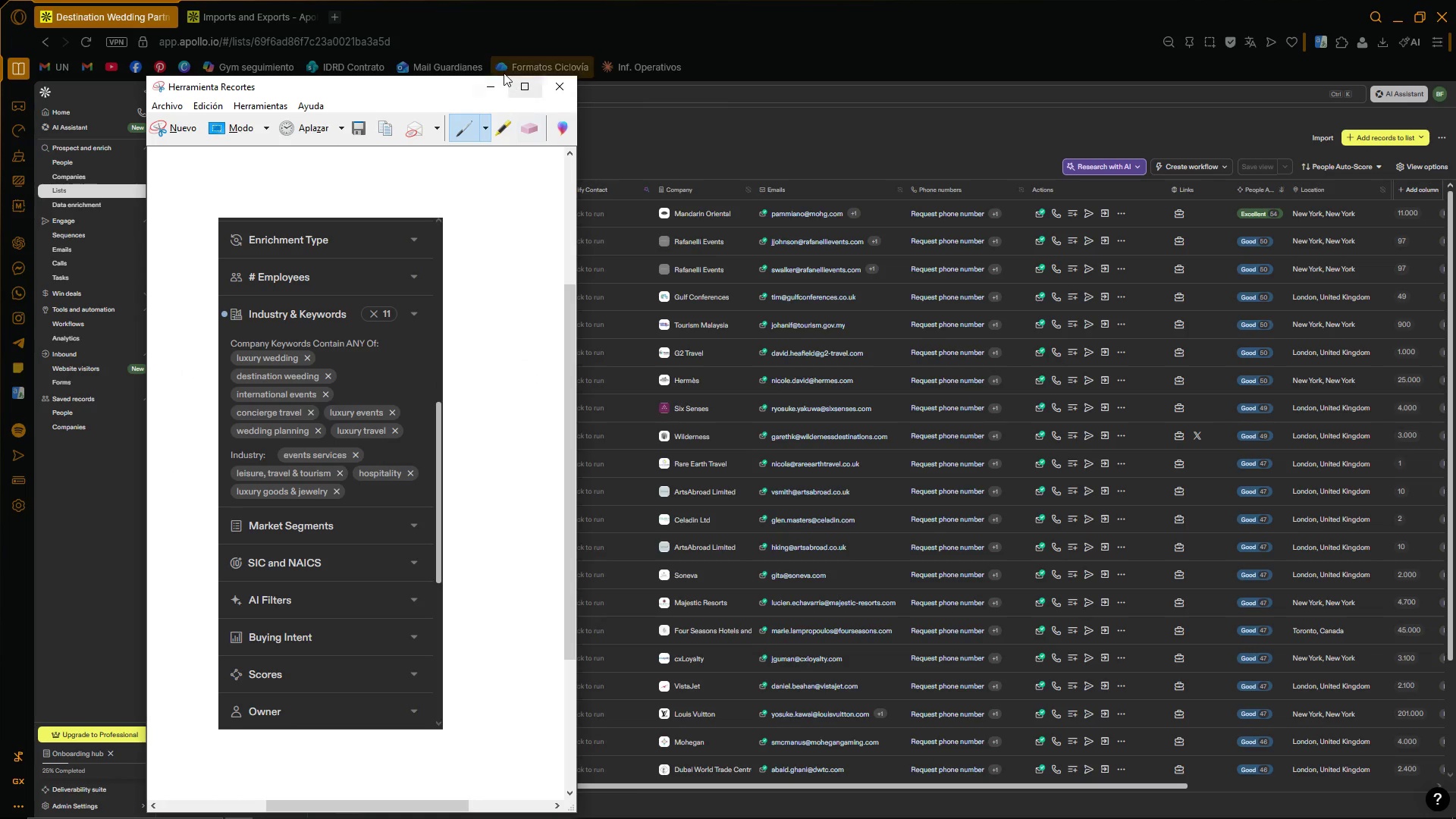 
left_click([499, 79])
 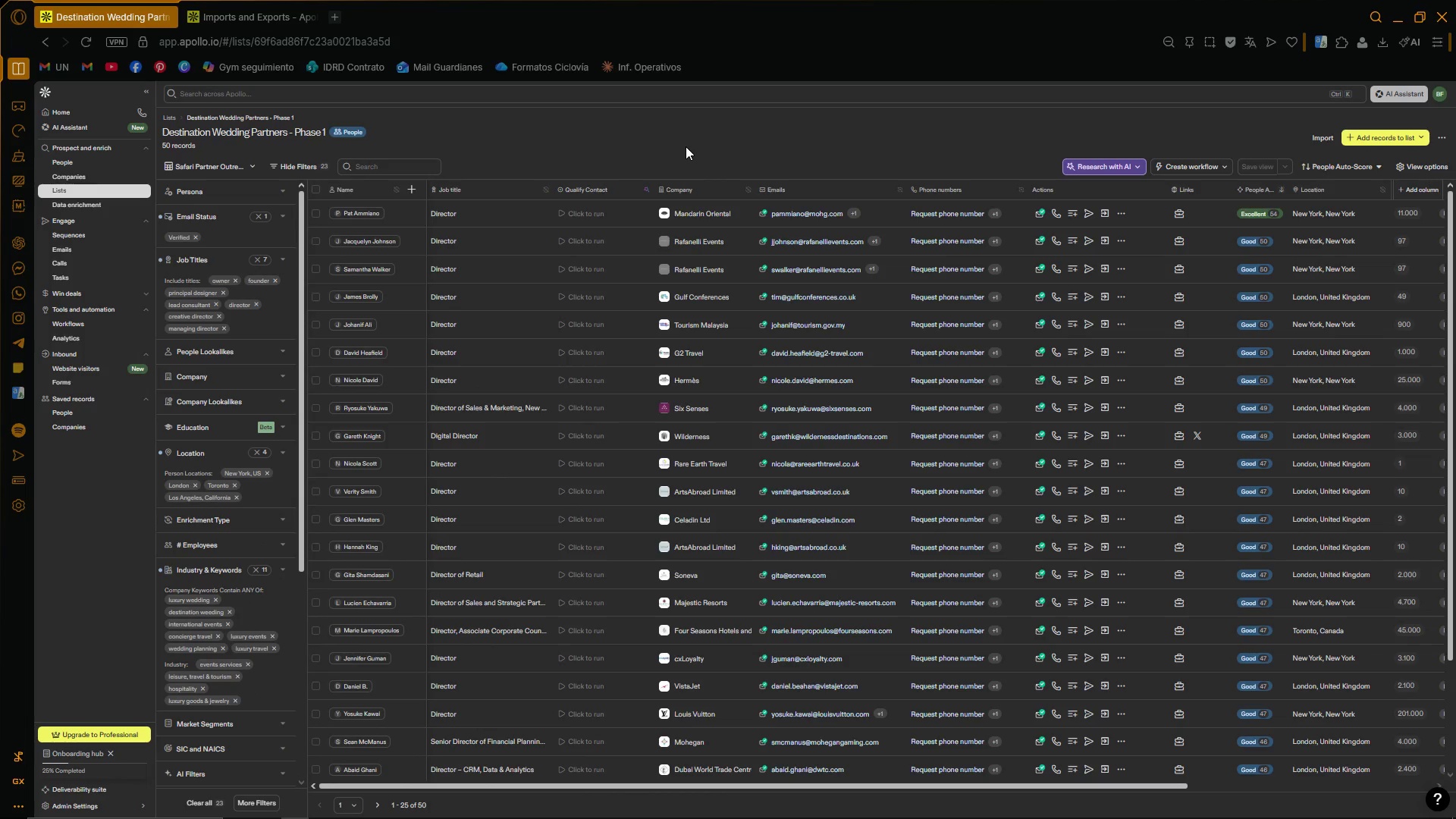 
key(PrintScreen)
 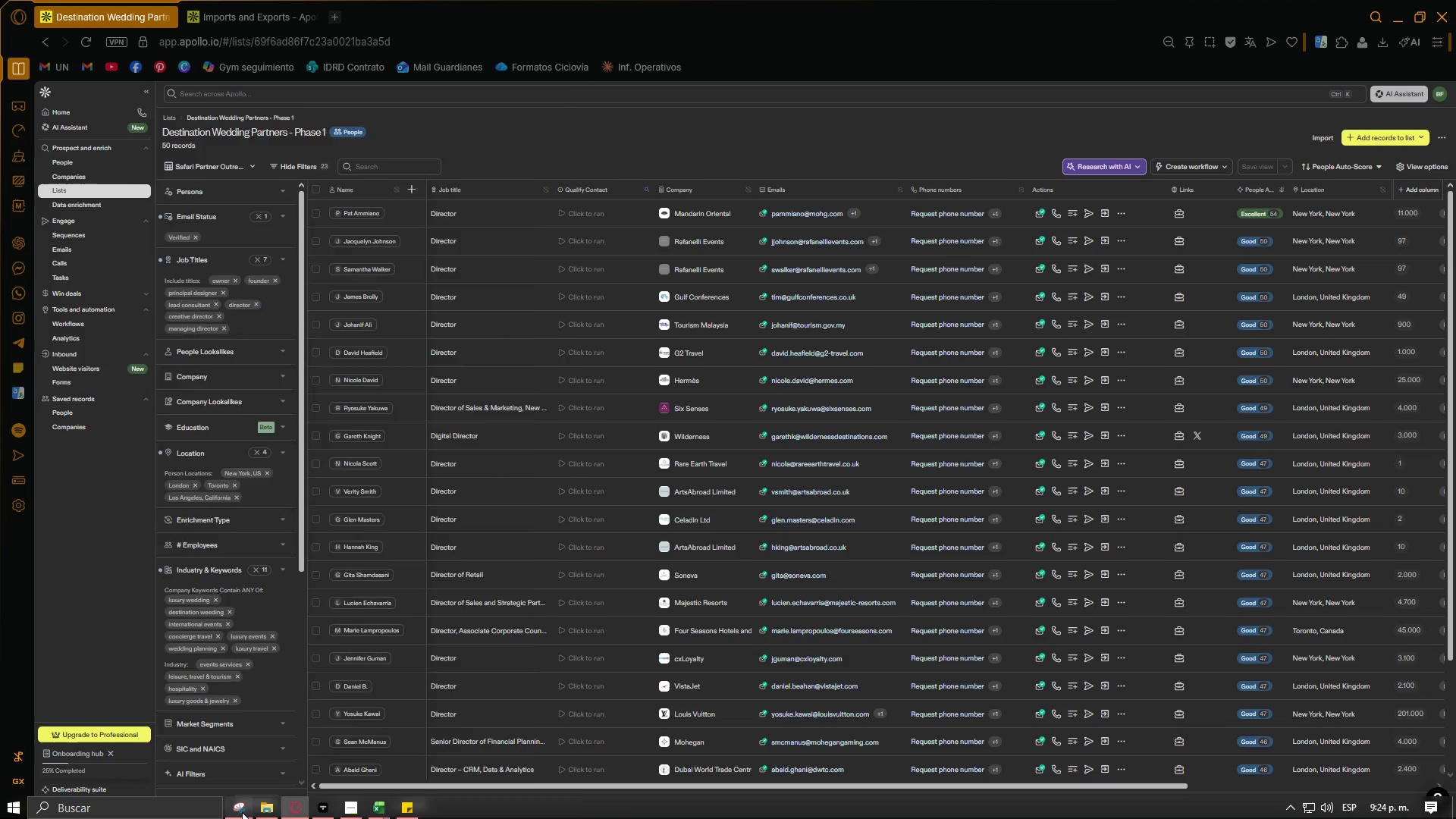 
left_click([175, 124])
 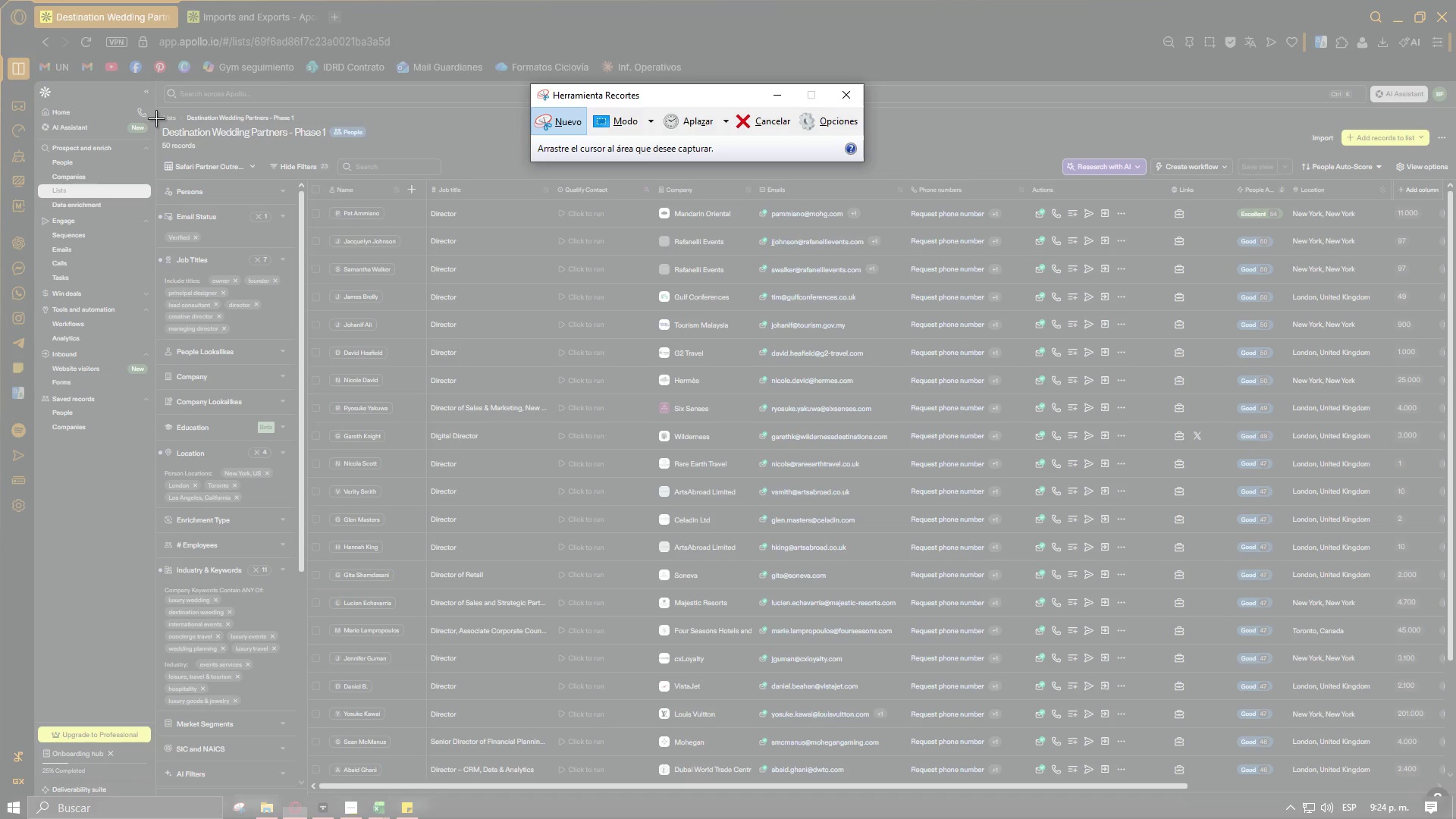 
left_click_drag(start_coordinate=[157, 111], to_coordinate=[1395, 784])
 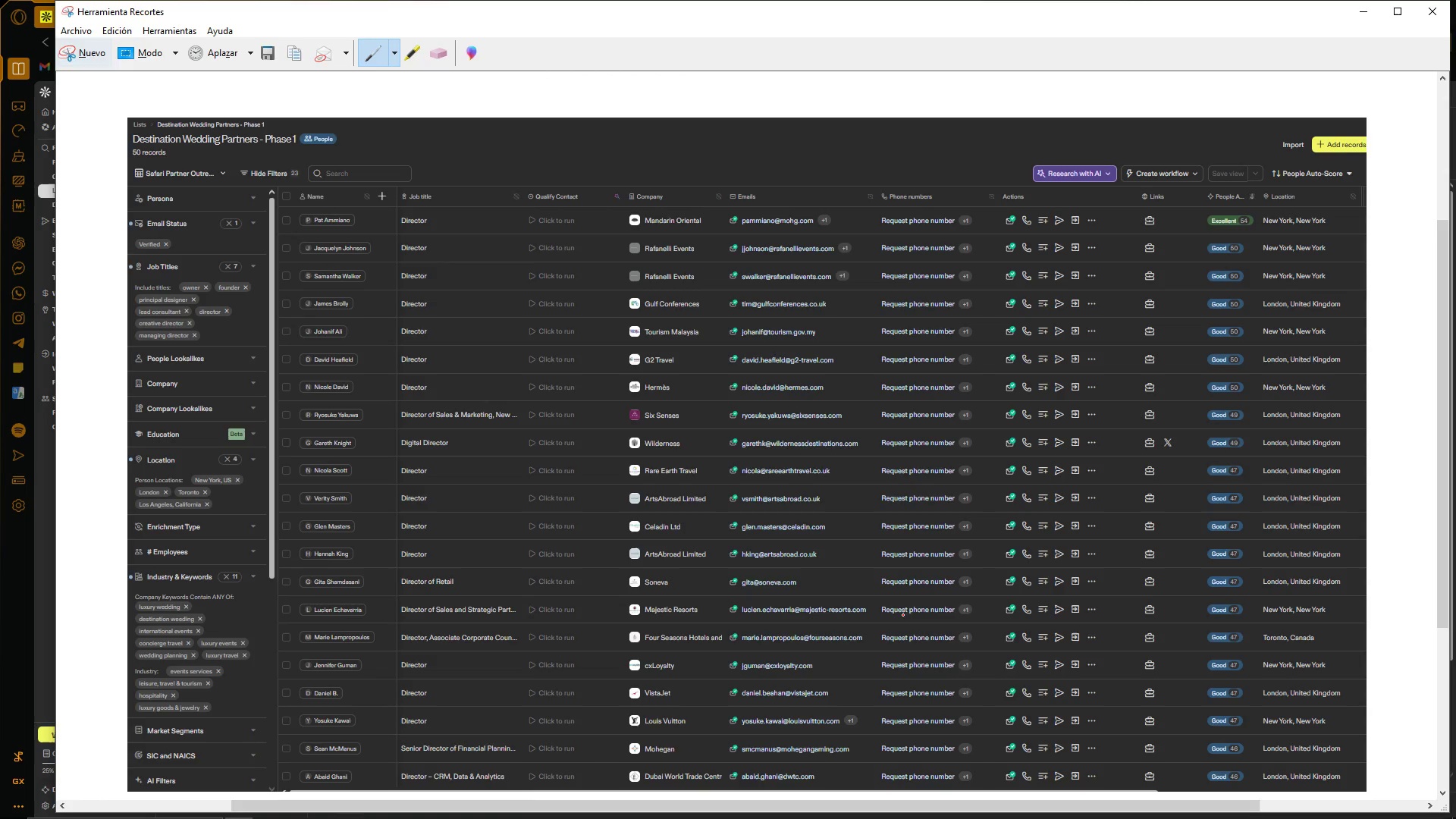 
key(Control+ControlLeft)
 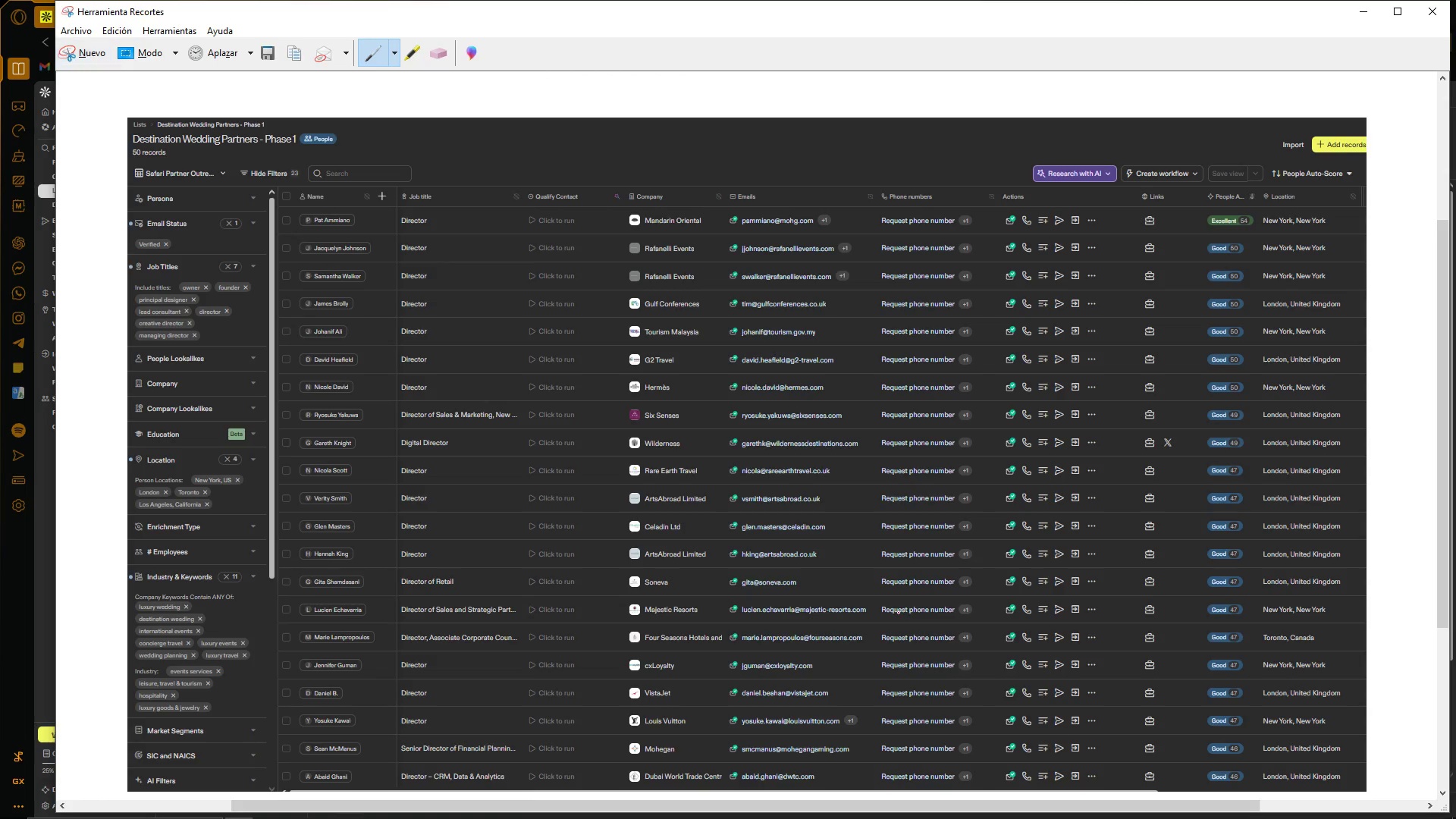 
key(Control+C)
 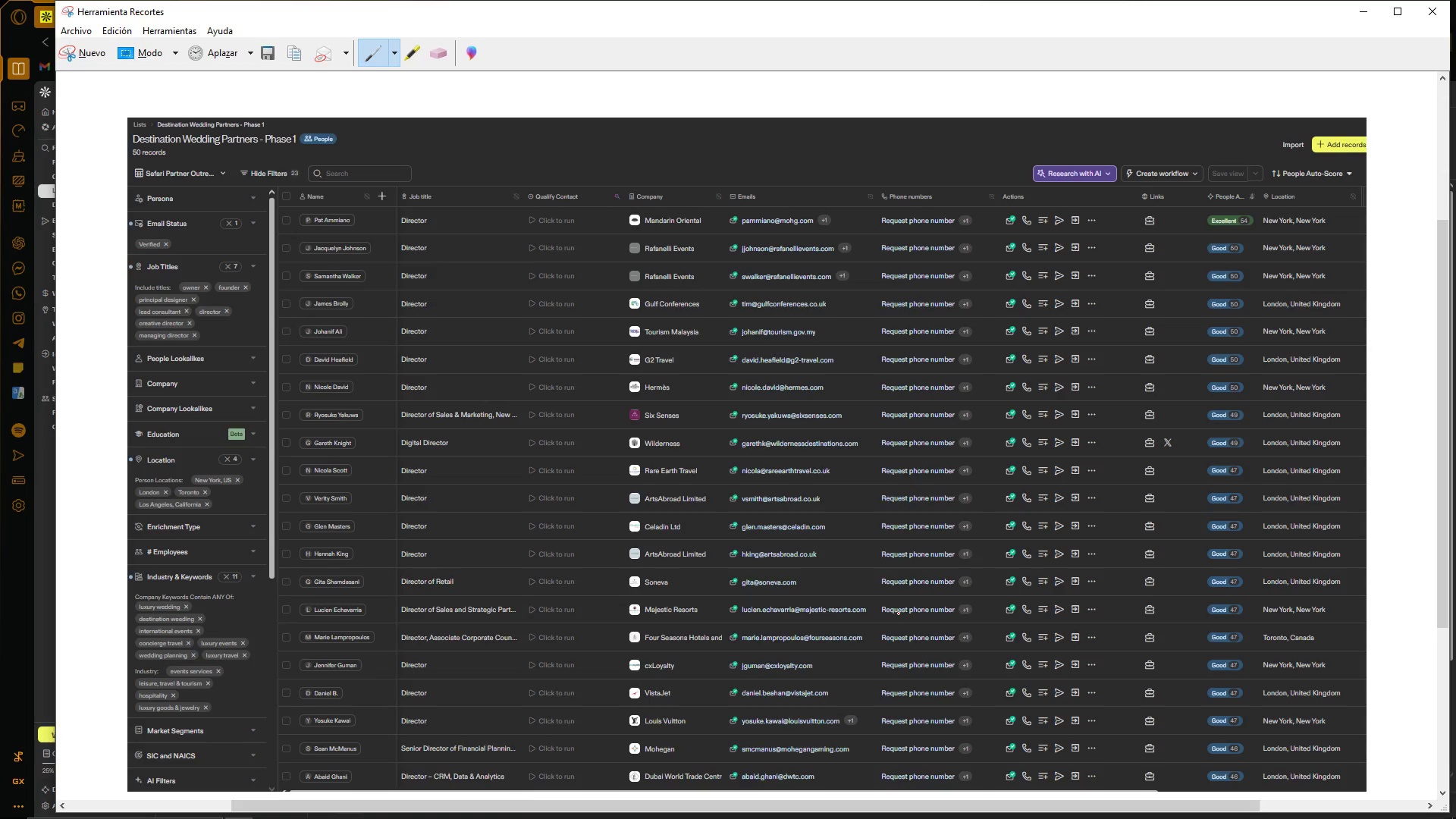 
key(Control+ControlLeft)
 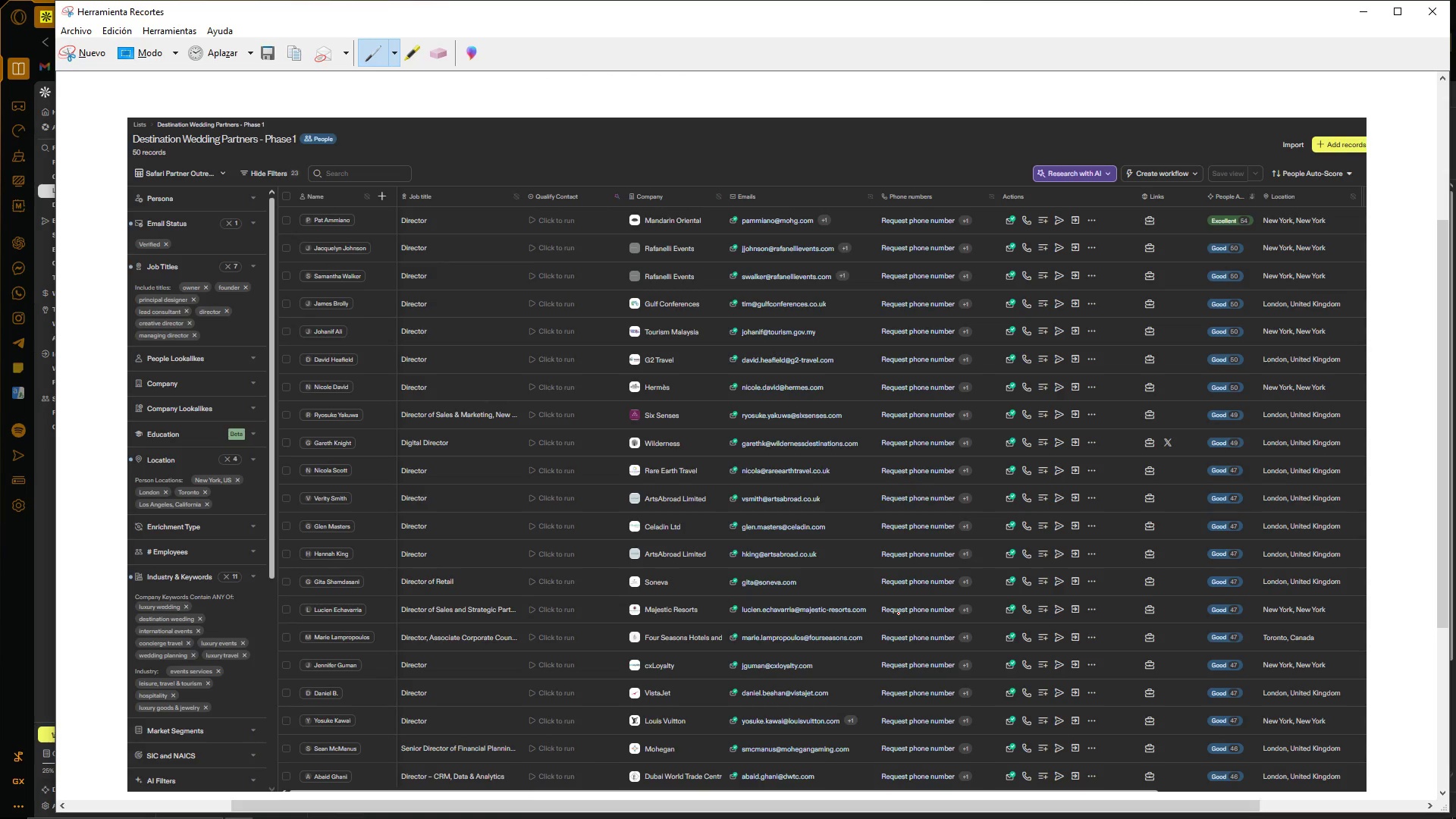 
key(Control+C)
 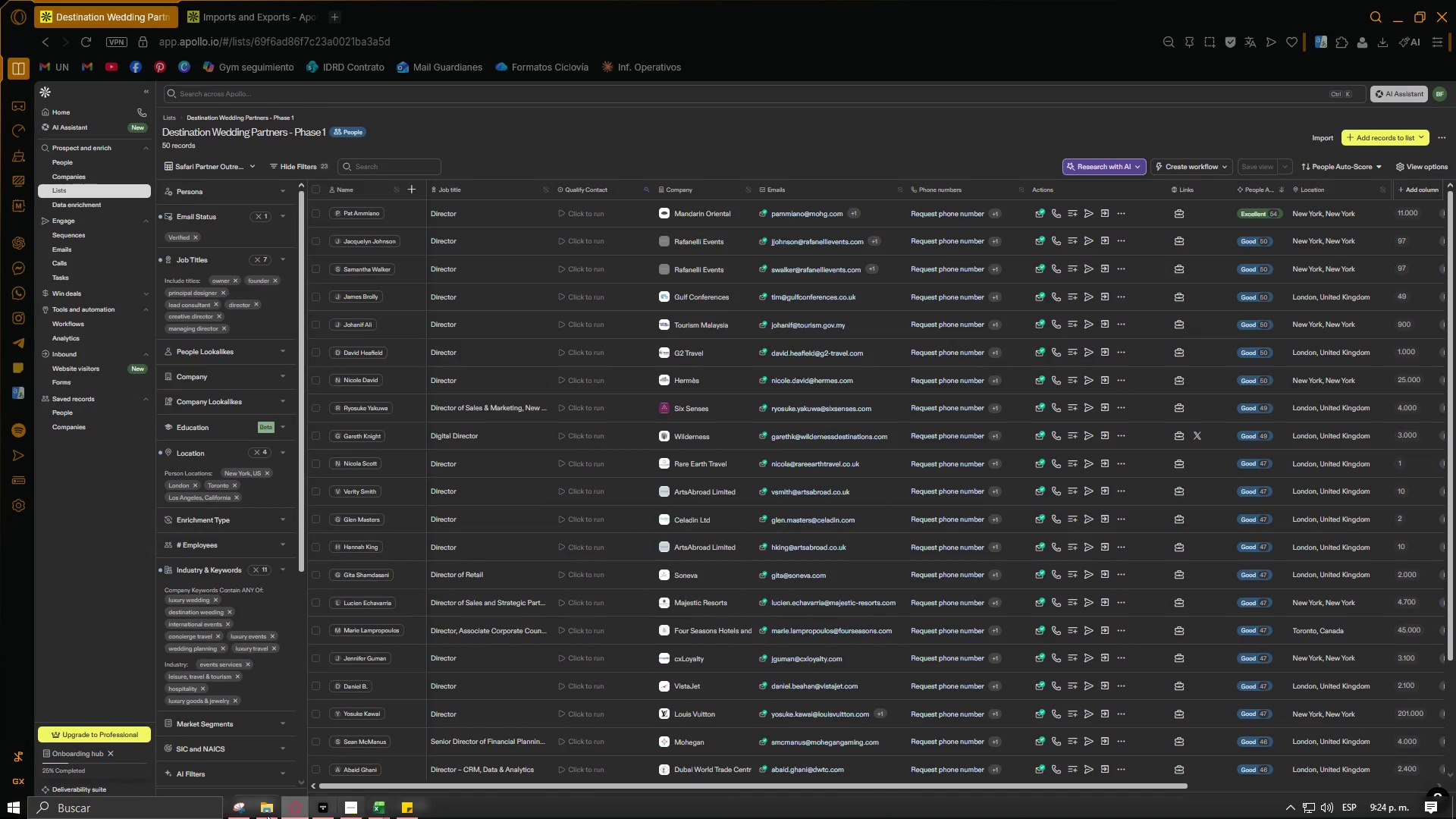 
key(W)
 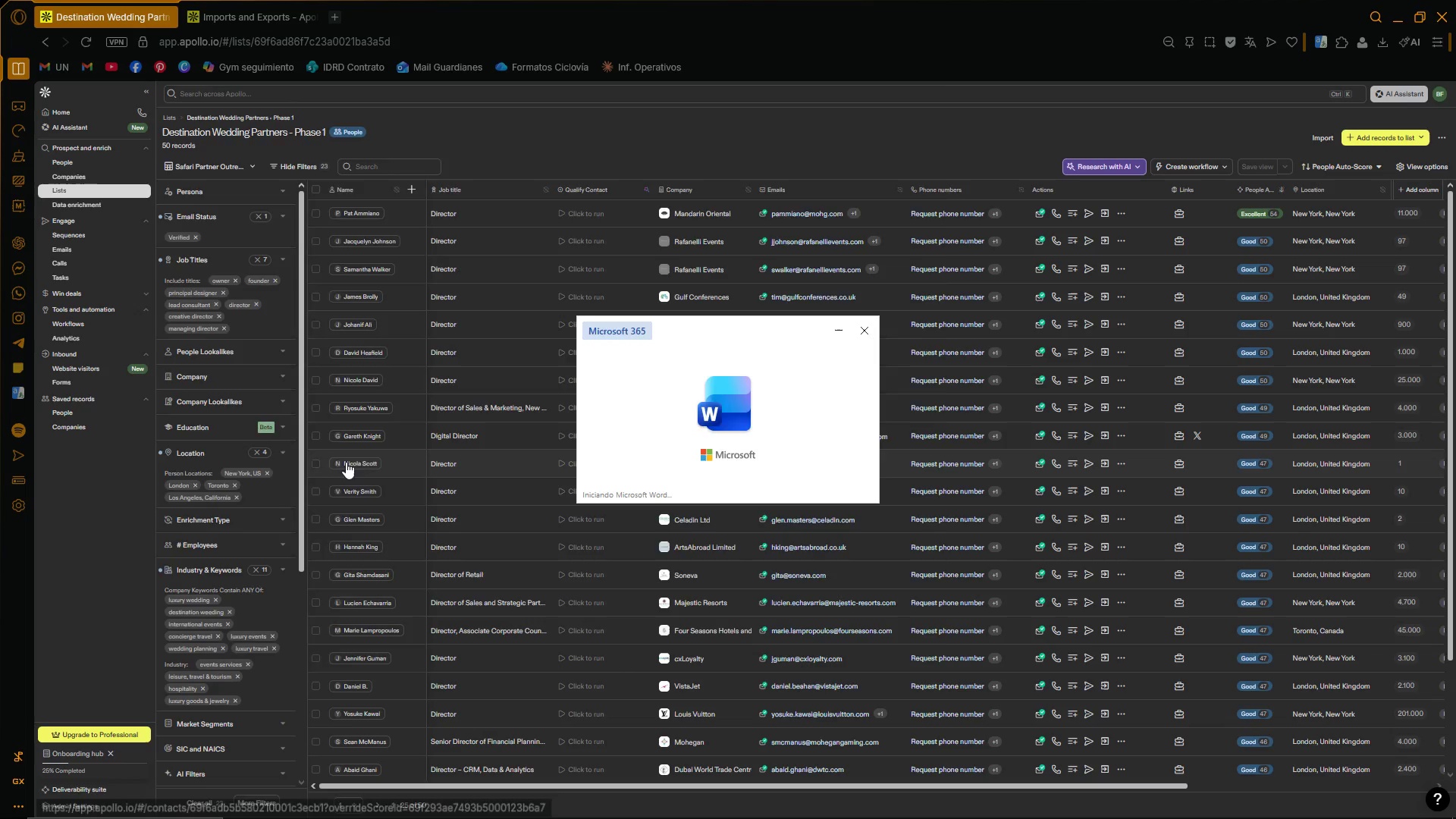 
left_click([290, 230])
 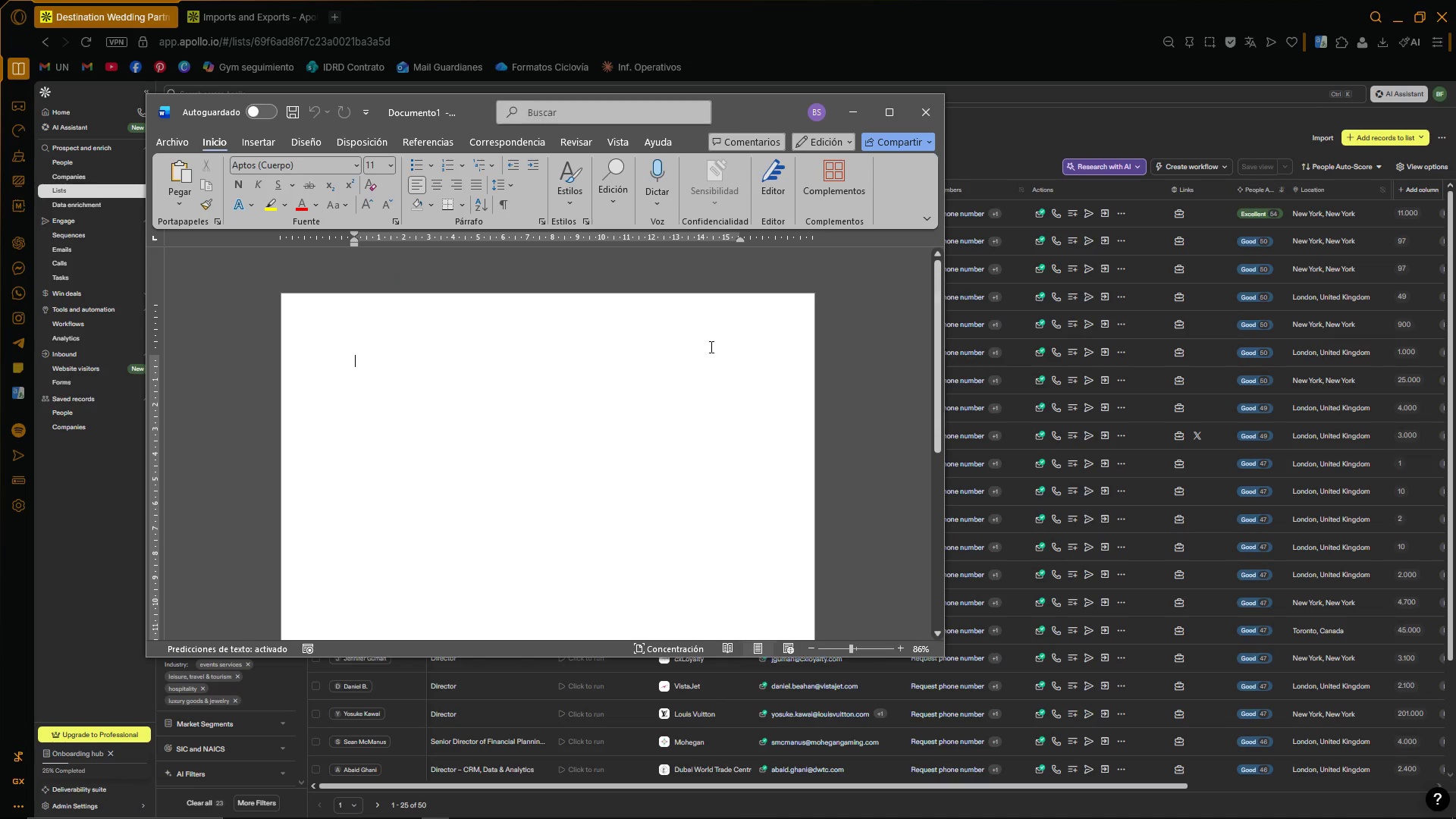 
left_click([541, 330])
 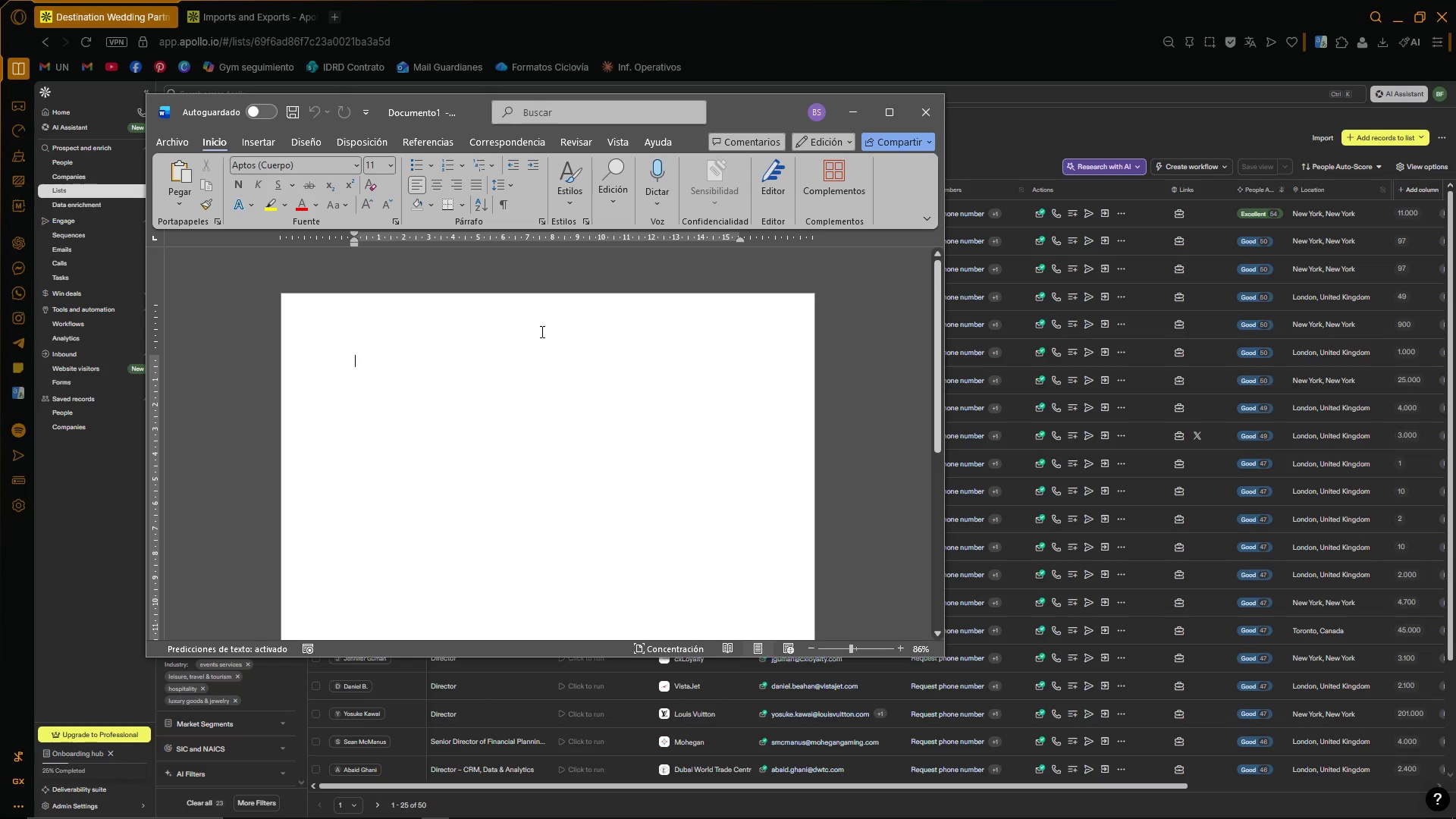 
key(Control+ControlLeft)
 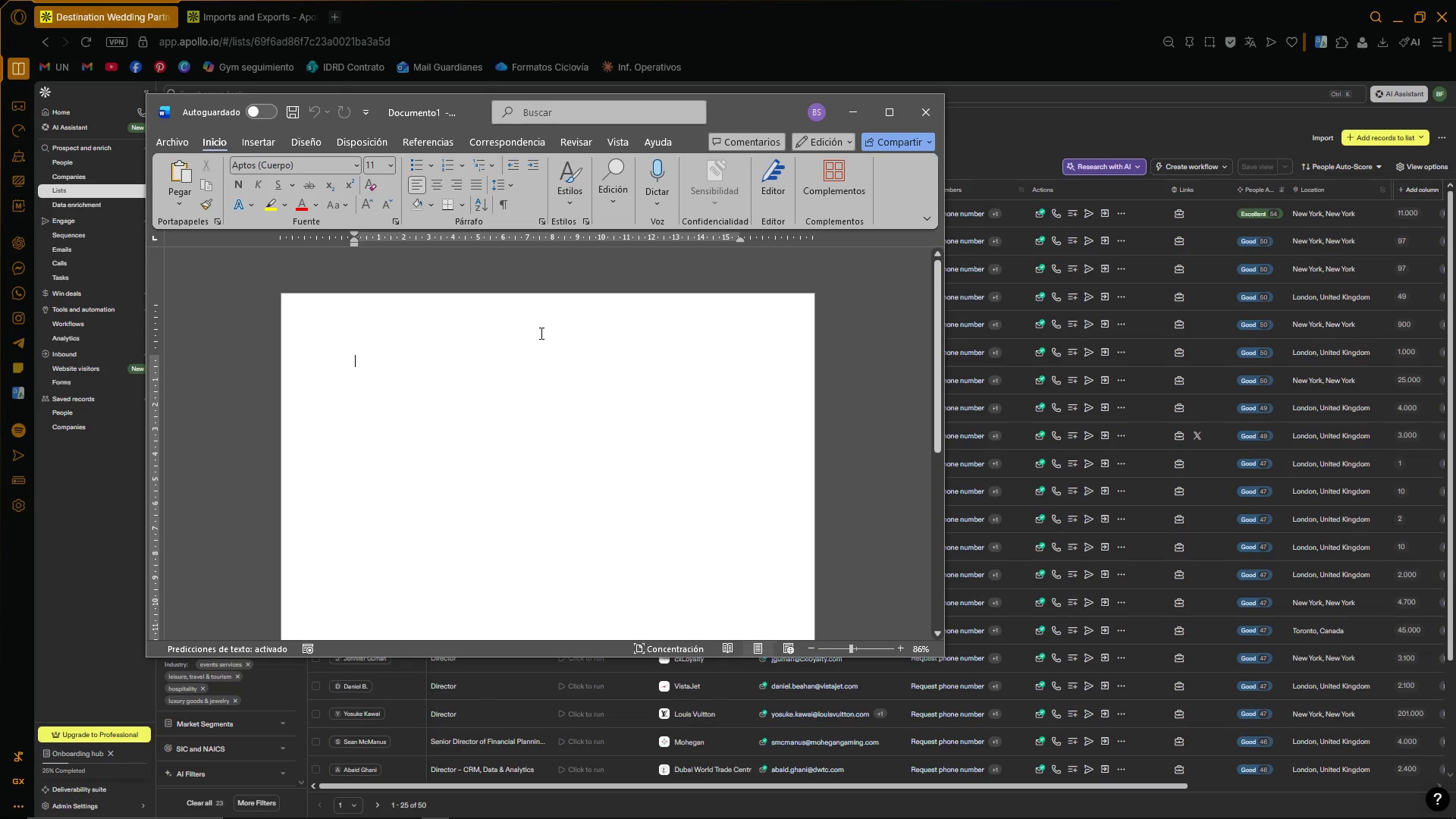 
key(Control+V)
 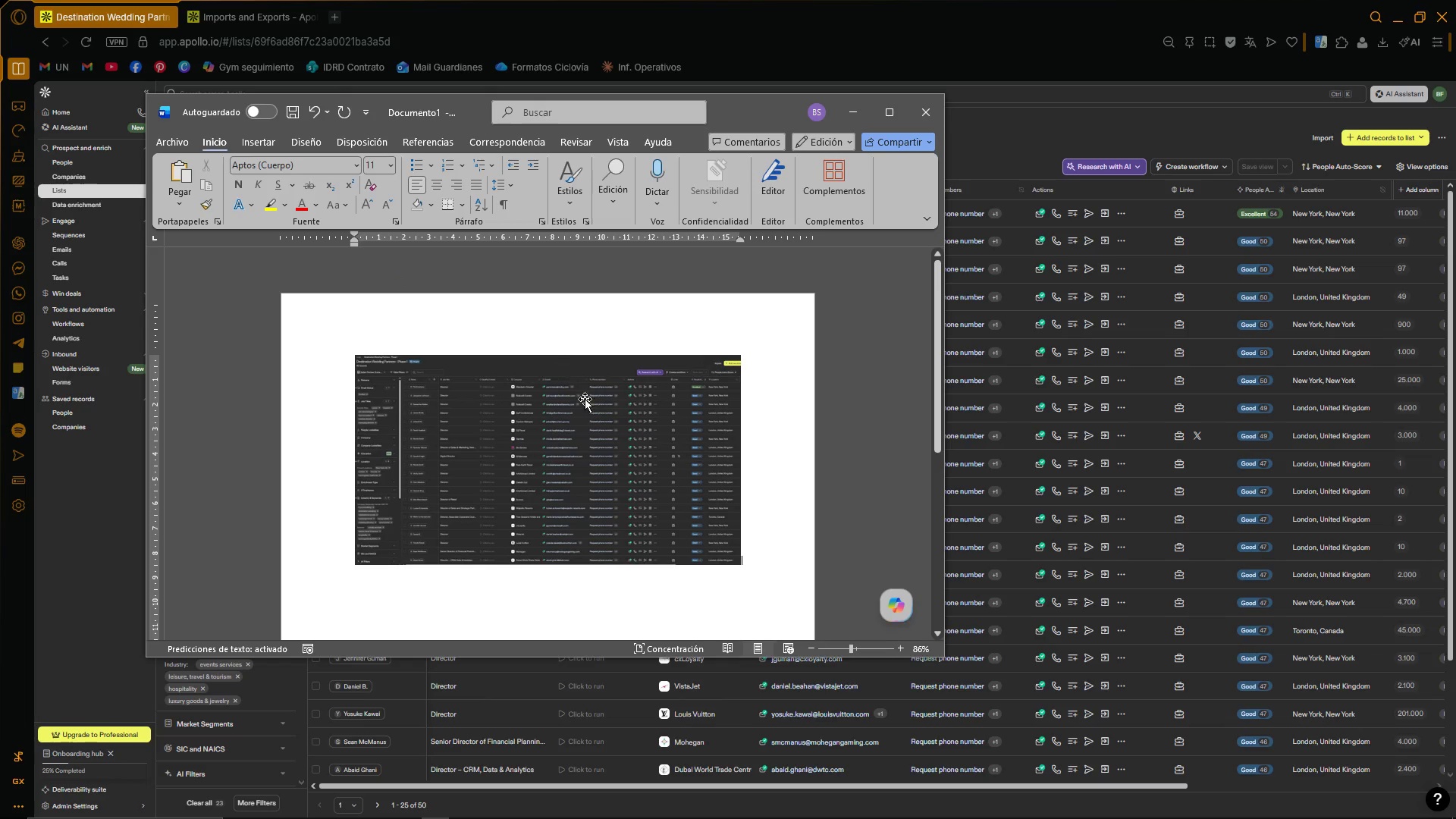 
left_click([673, 419])
 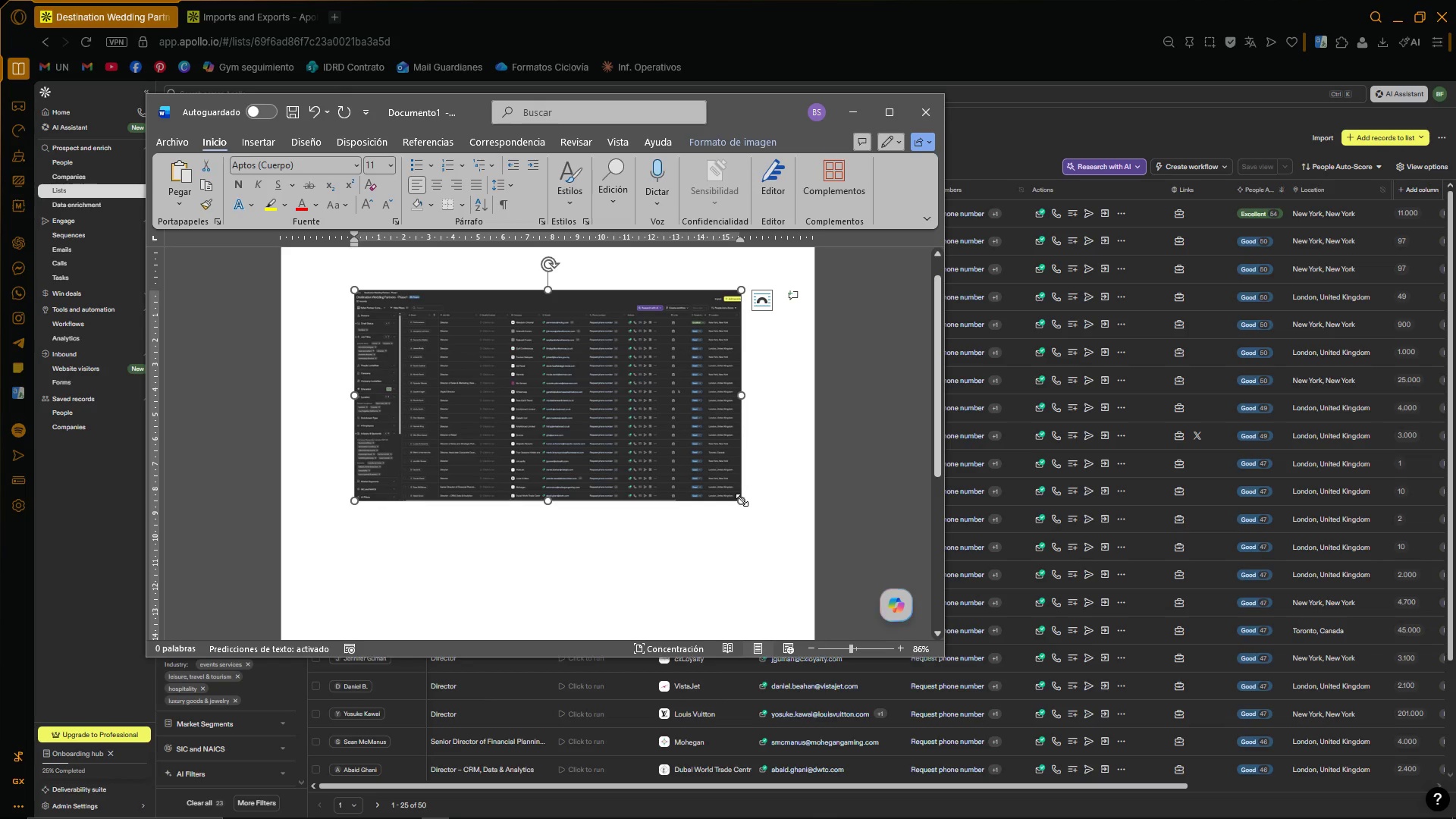 
scroll: coordinate [661, 494], scroll_direction: down, amount: 2.0
 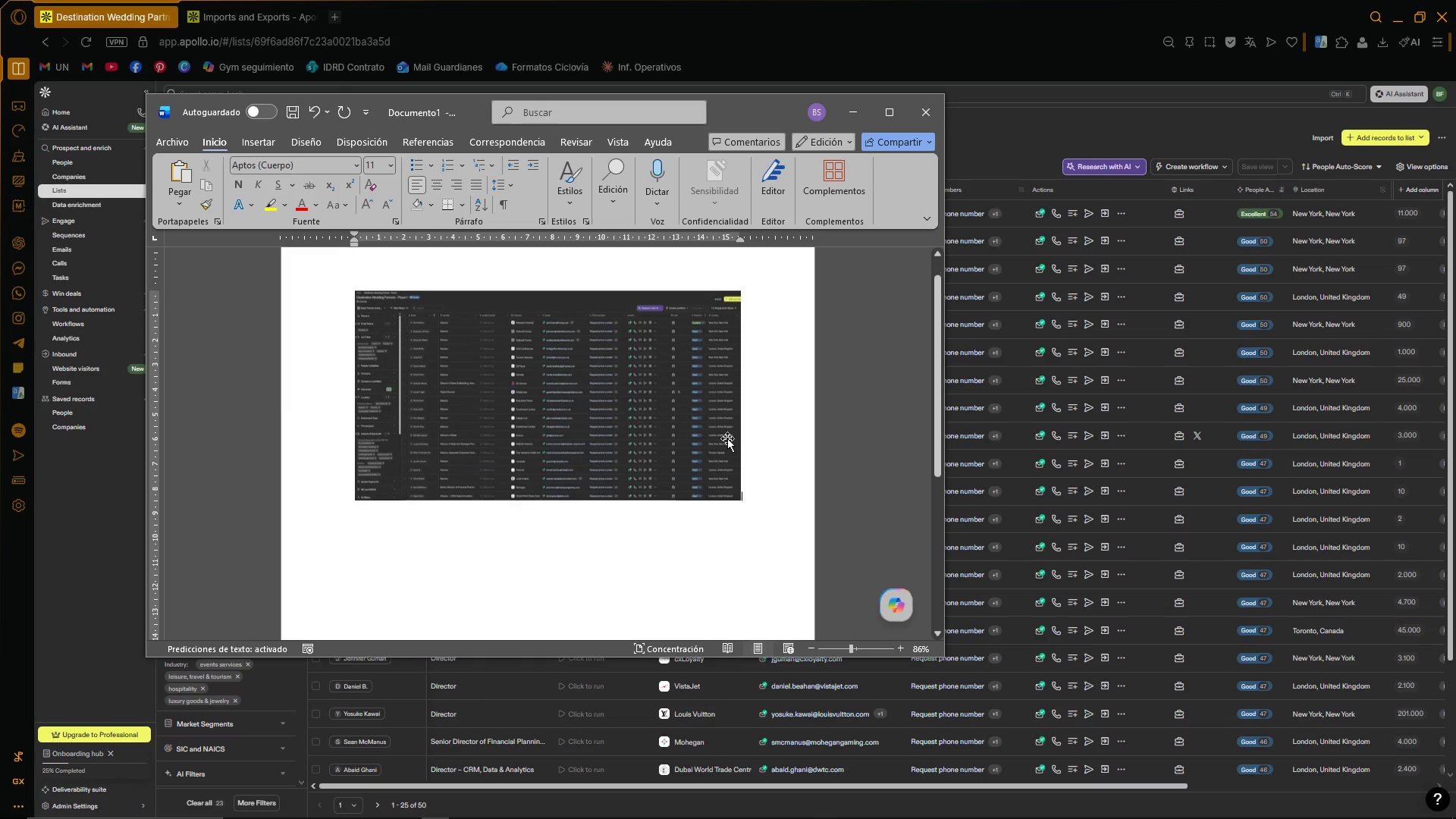 
left_click_drag(start_coordinate=[742, 500], to_coordinate=[764, 524])
 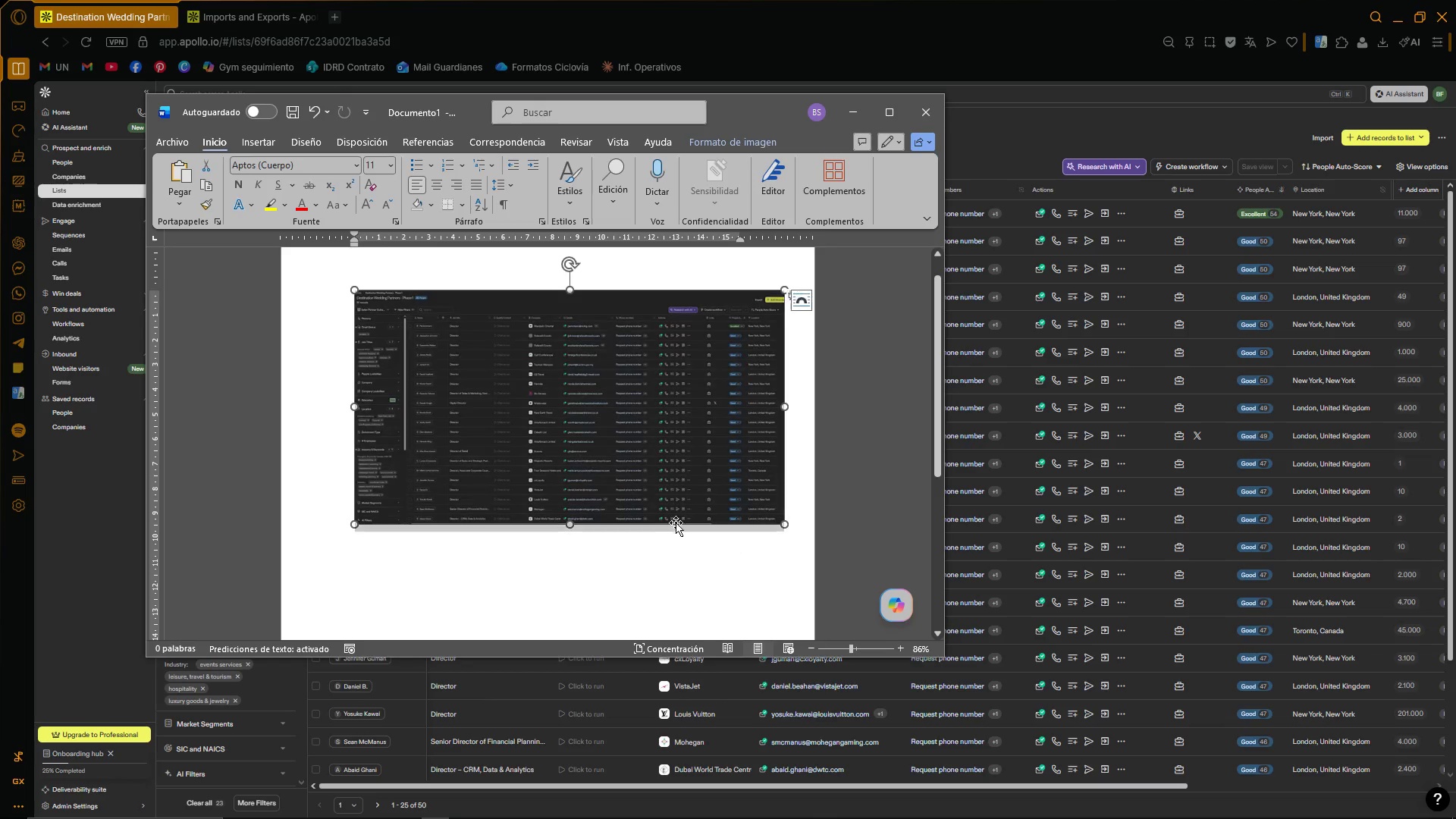 
double_click([455, 444])
 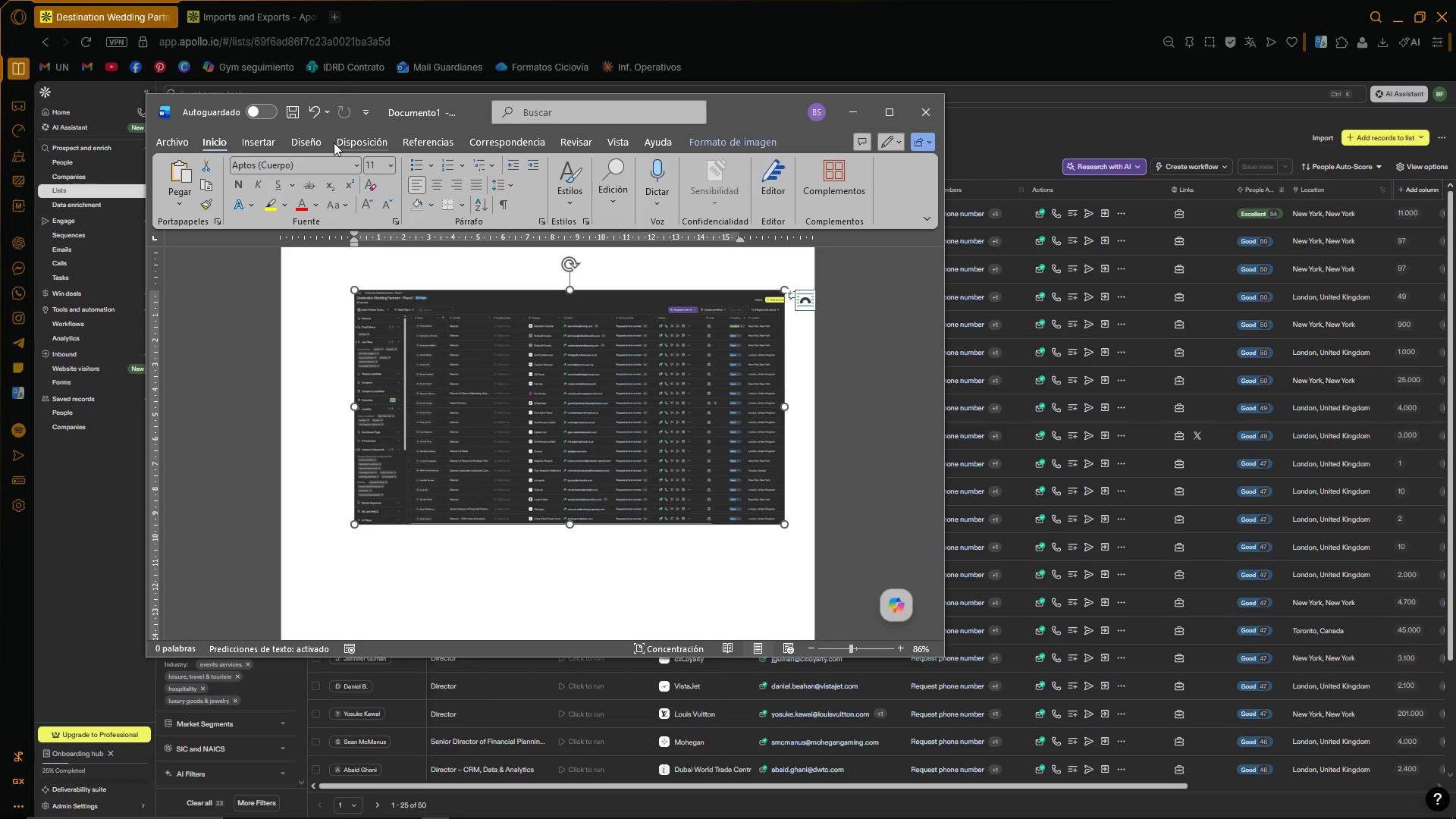 
left_click([369, 141])
 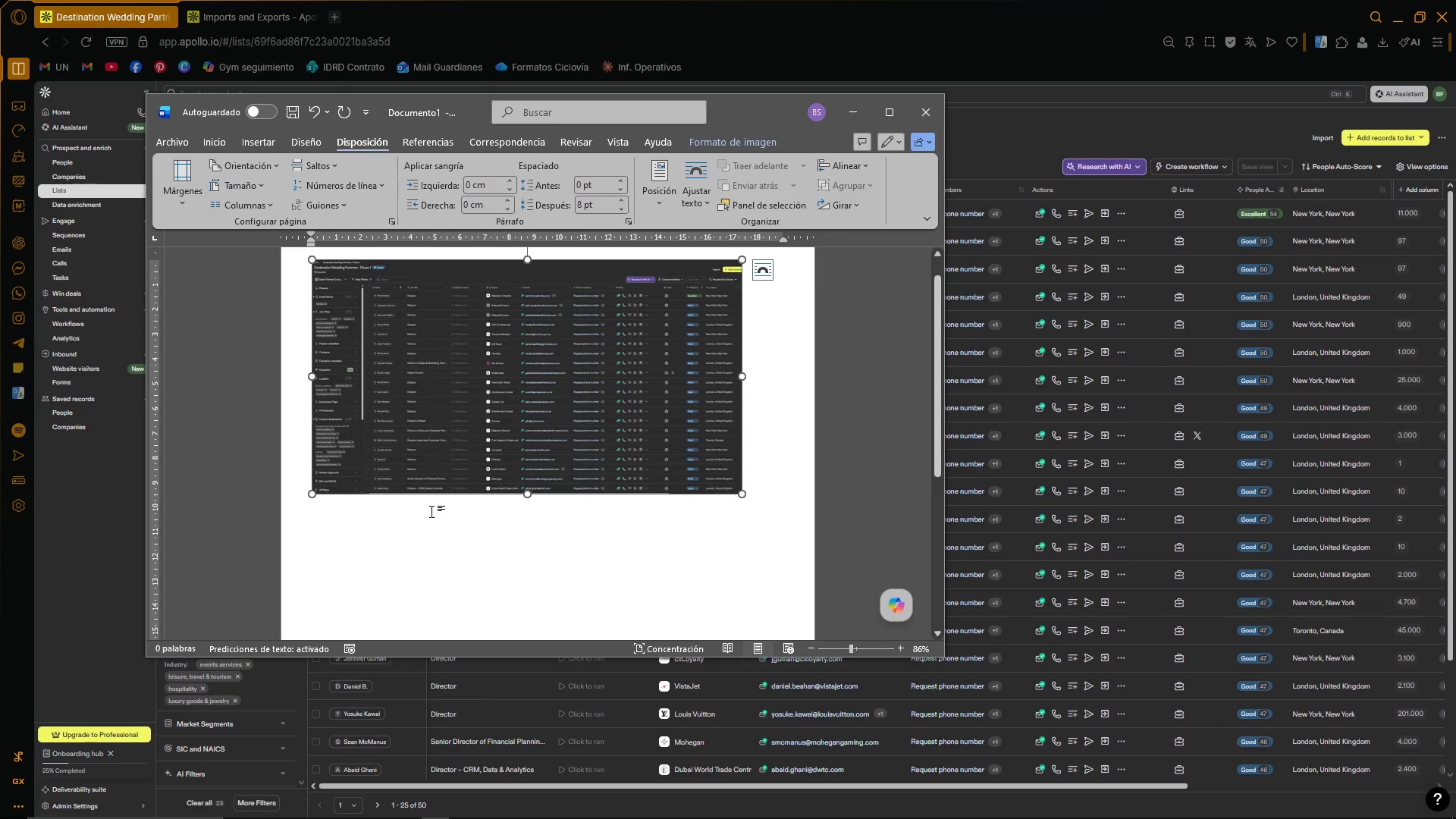 
left_click_drag(start_coordinate=[740, 492], to_coordinate=[776, 526])
 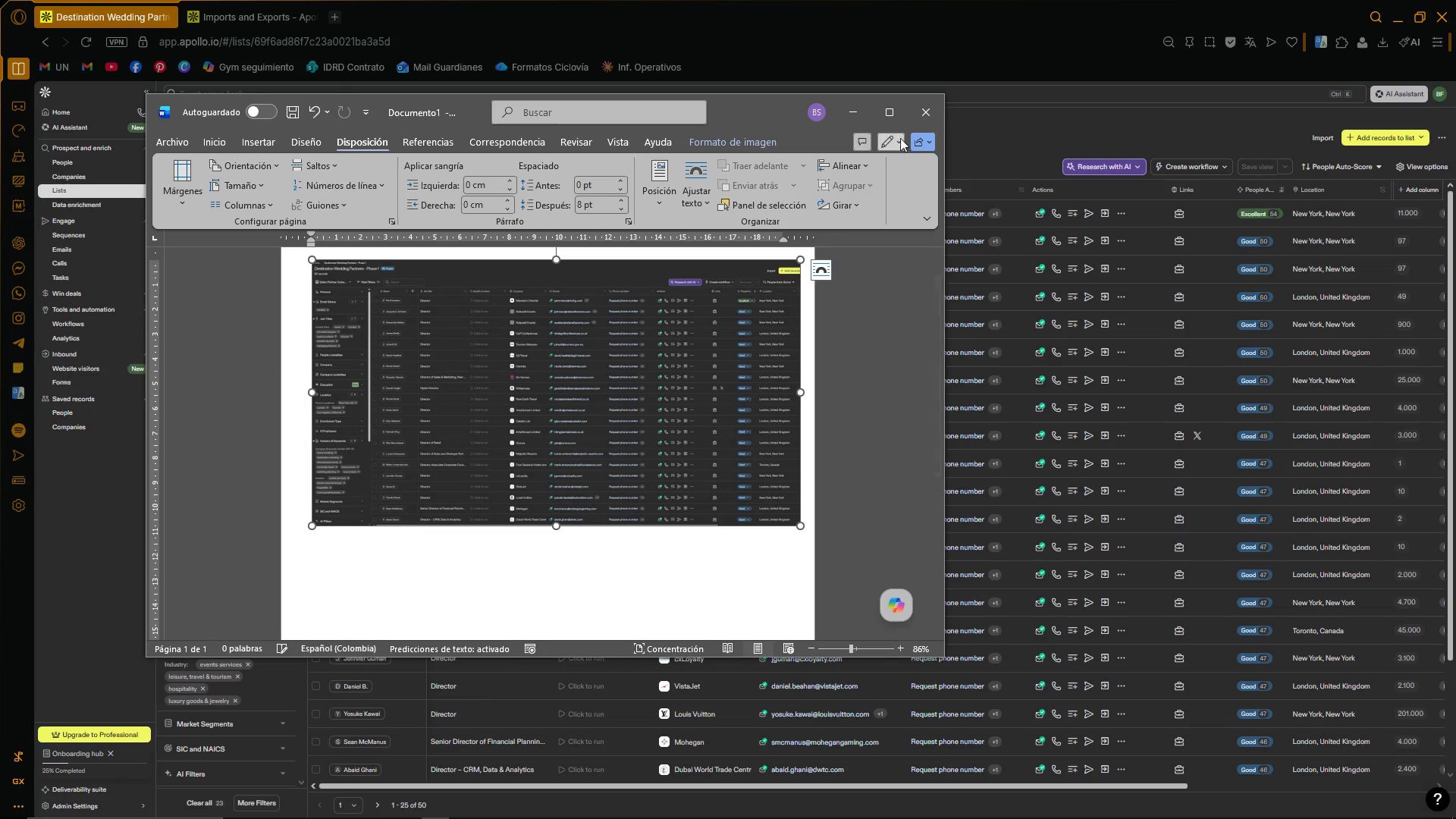 
left_click([884, 108])
 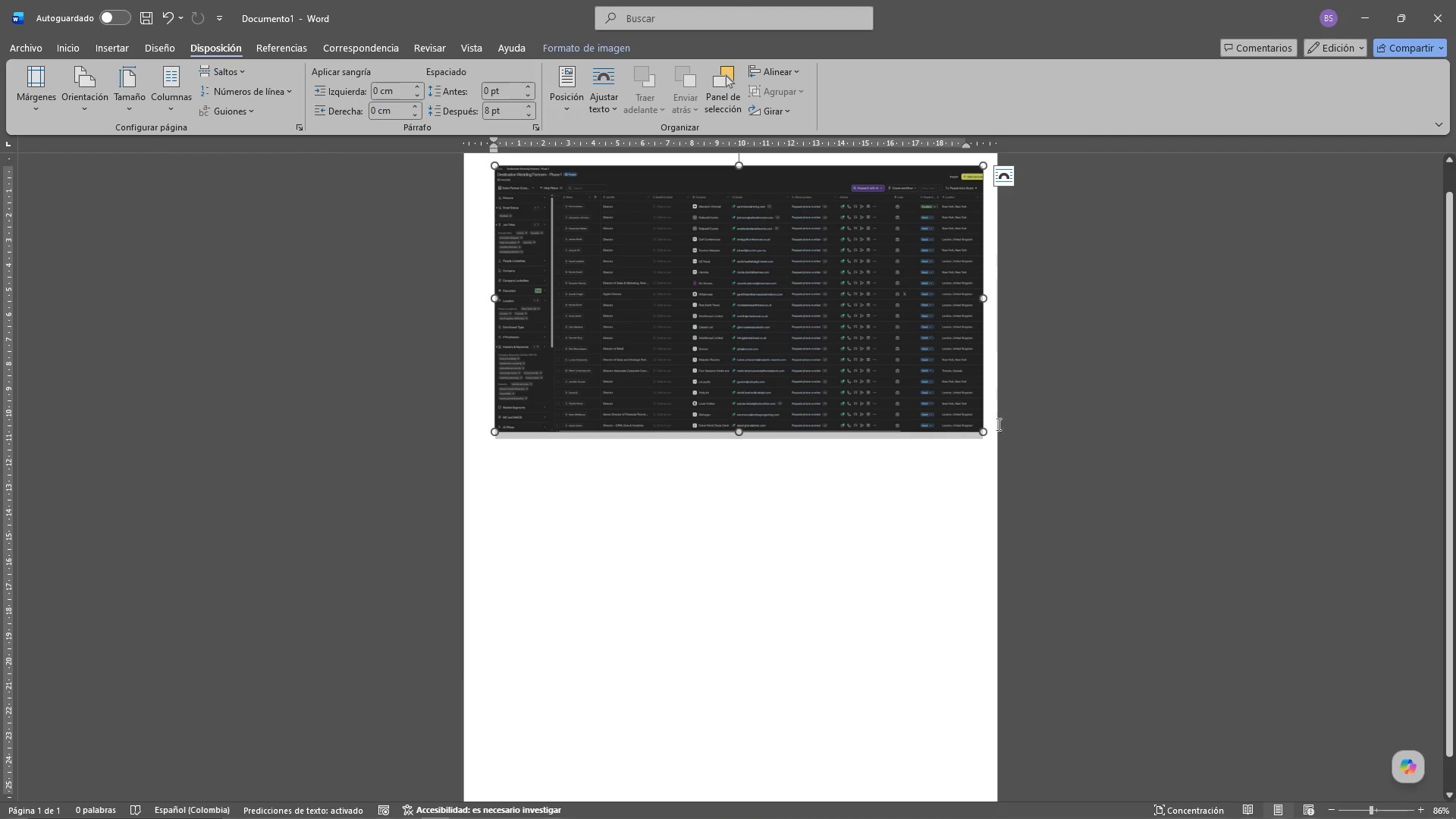 
left_click_drag(start_coordinate=[1380, 808], to_coordinate=[1389, 807])
 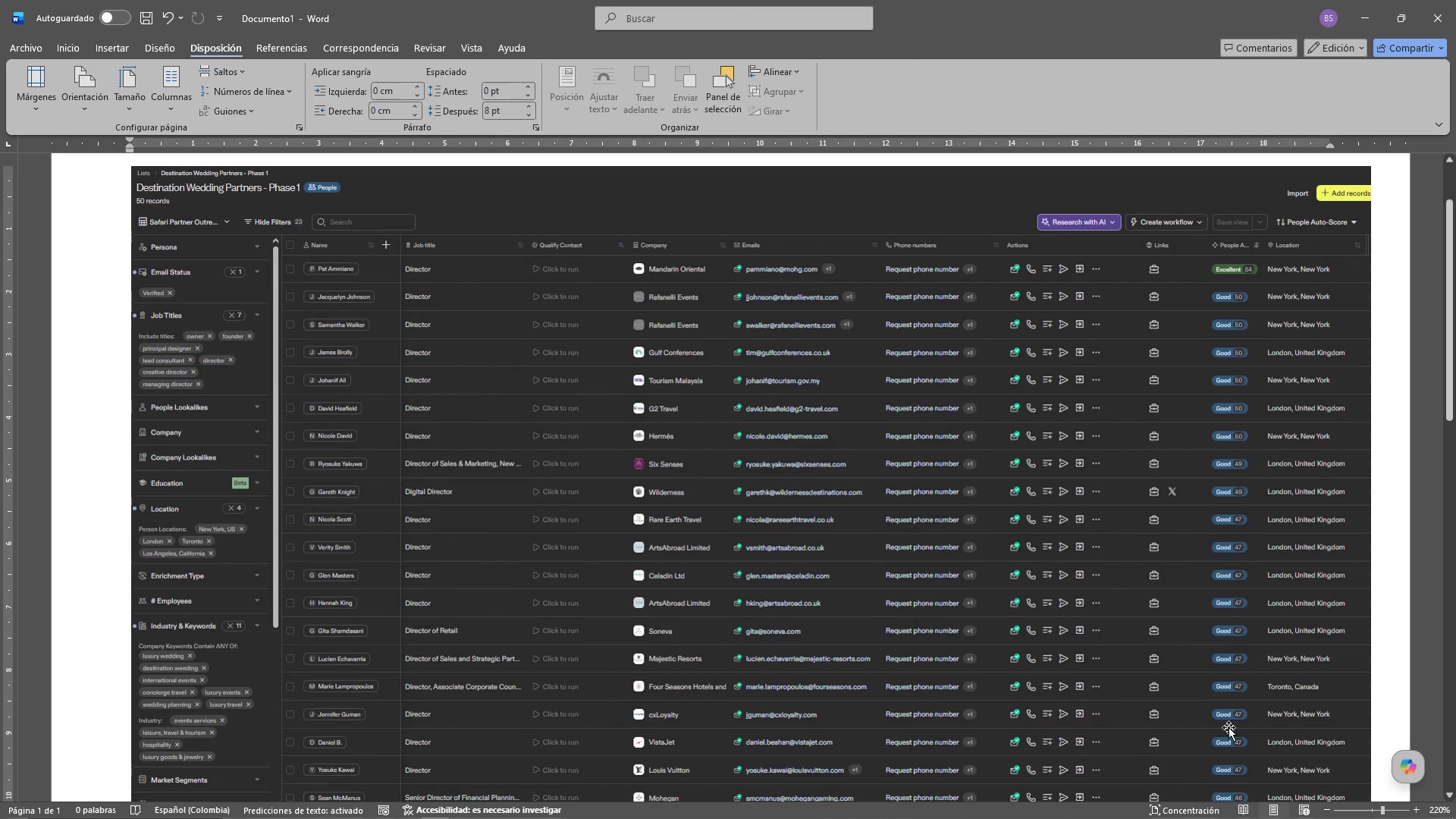 
scroll: coordinate [1134, 629], scroll_direction: down, amount: 2.0
 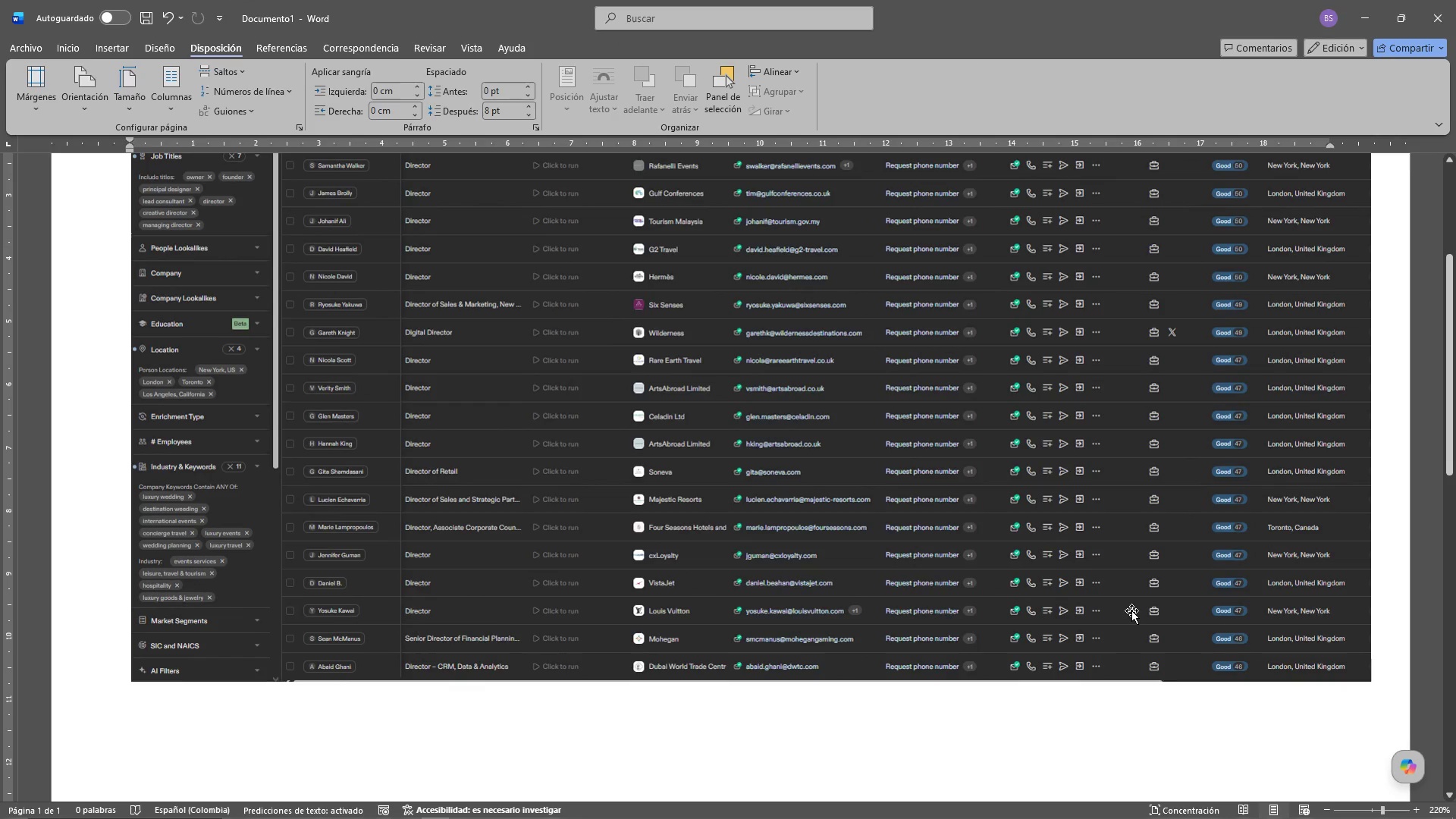 
scroll: coordinate [1131, 610], scroll_direction: up, amount: 2.0
 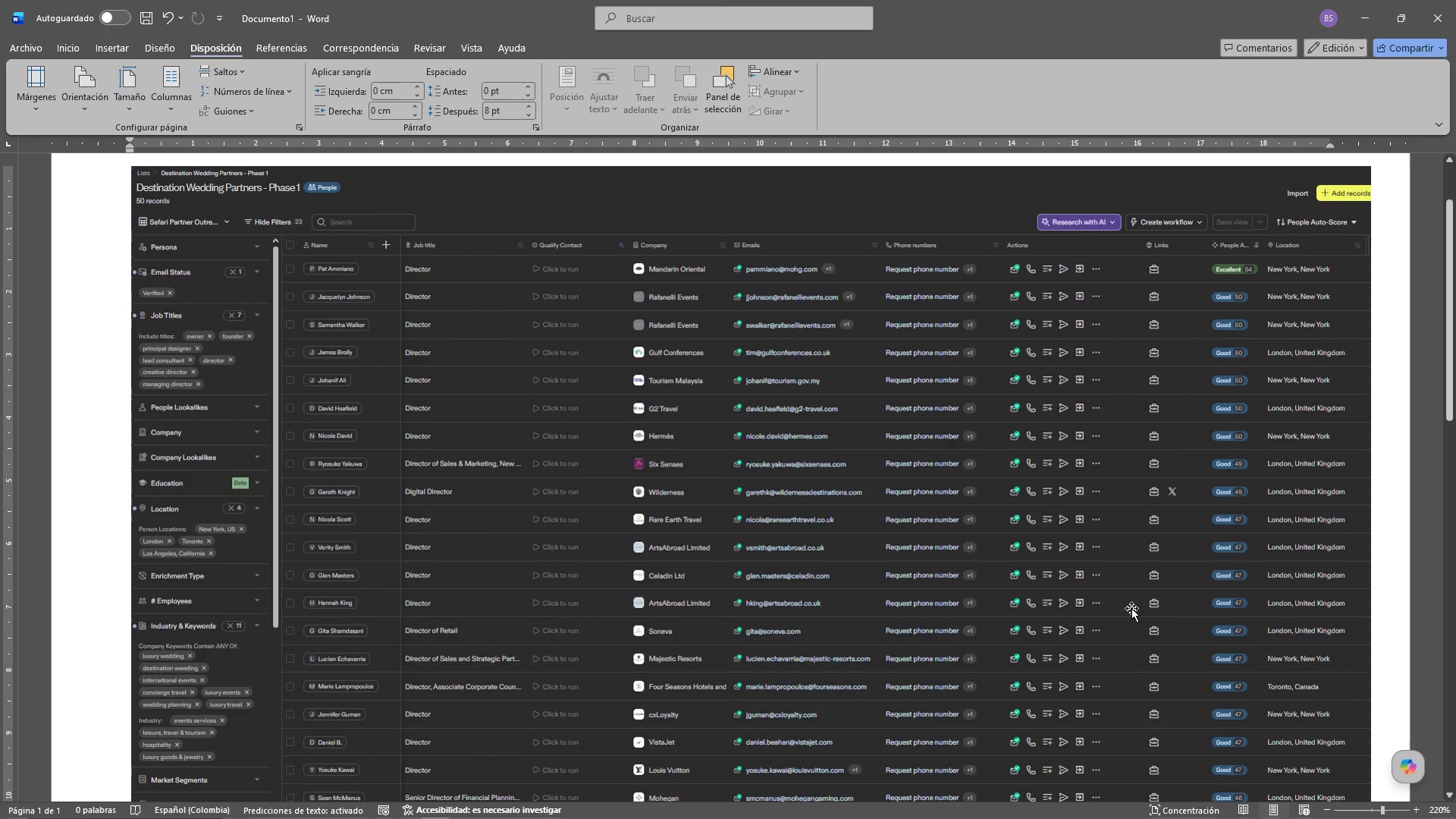 
scroll: coordinate [1131, 600], scroll_direction: none, amount: 0.0
 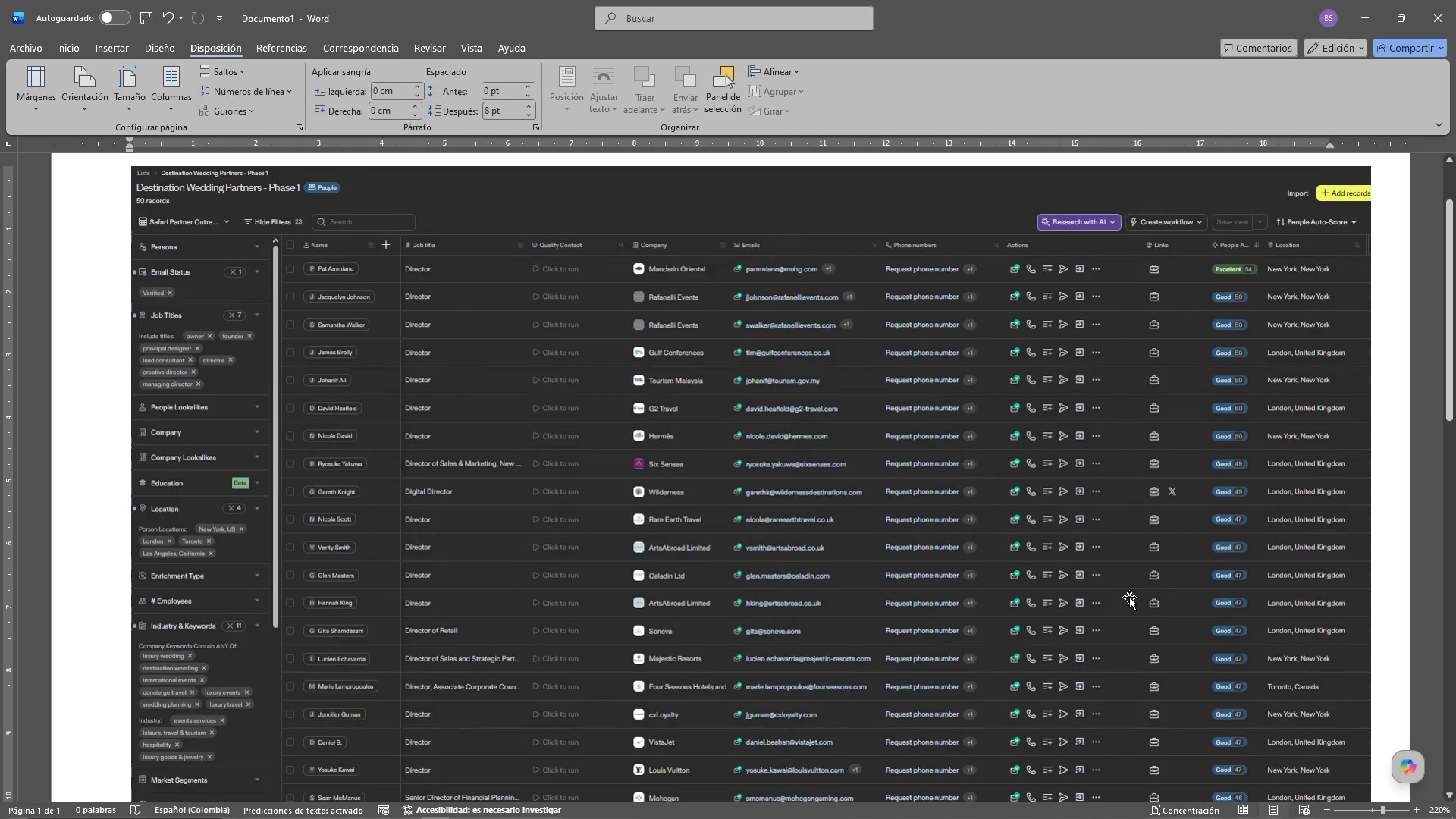 
scroll: coordinate [1129, 597], scroll_direction: down, amount: 2.0
 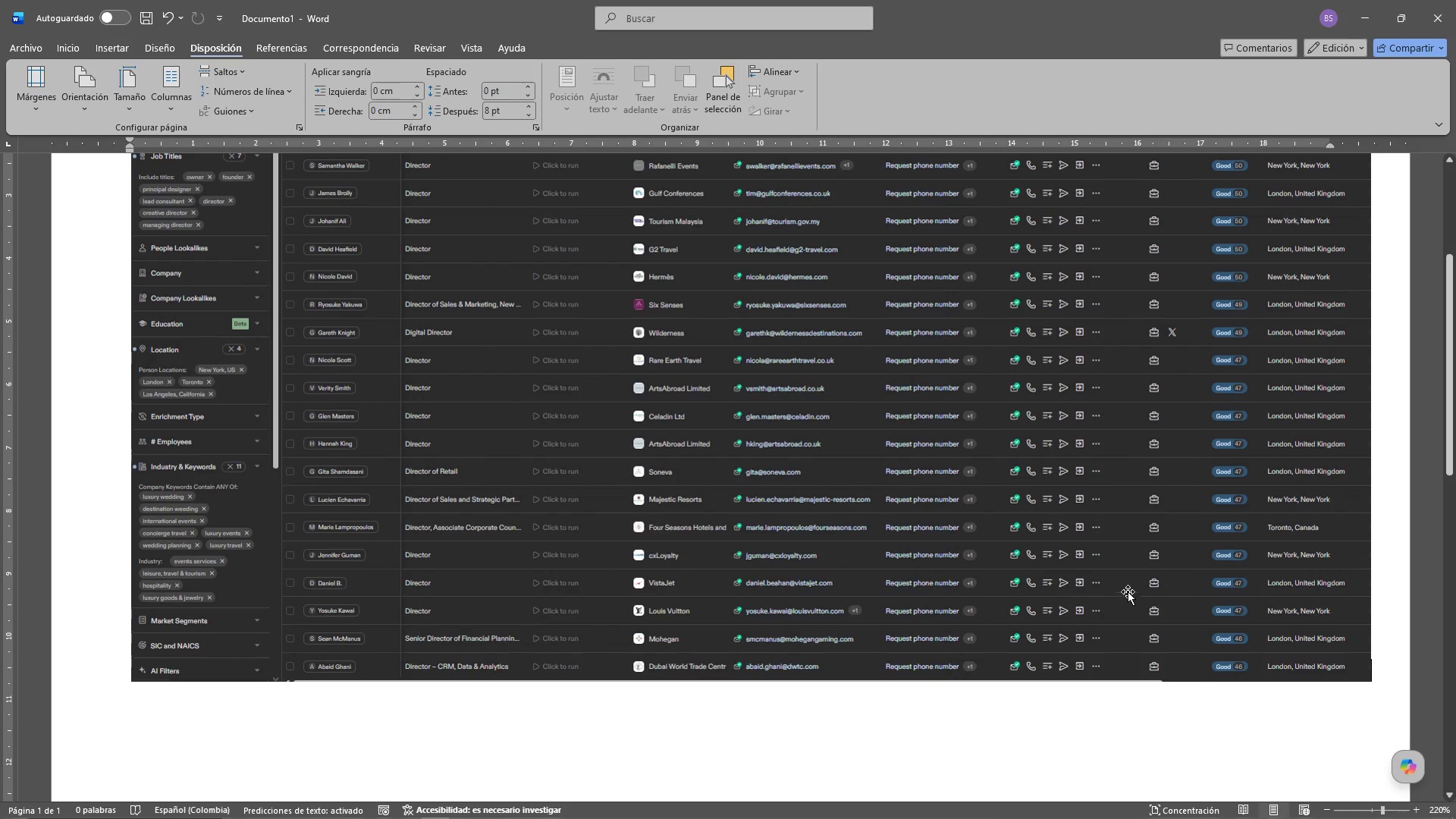 
left_click([1363, 11])
 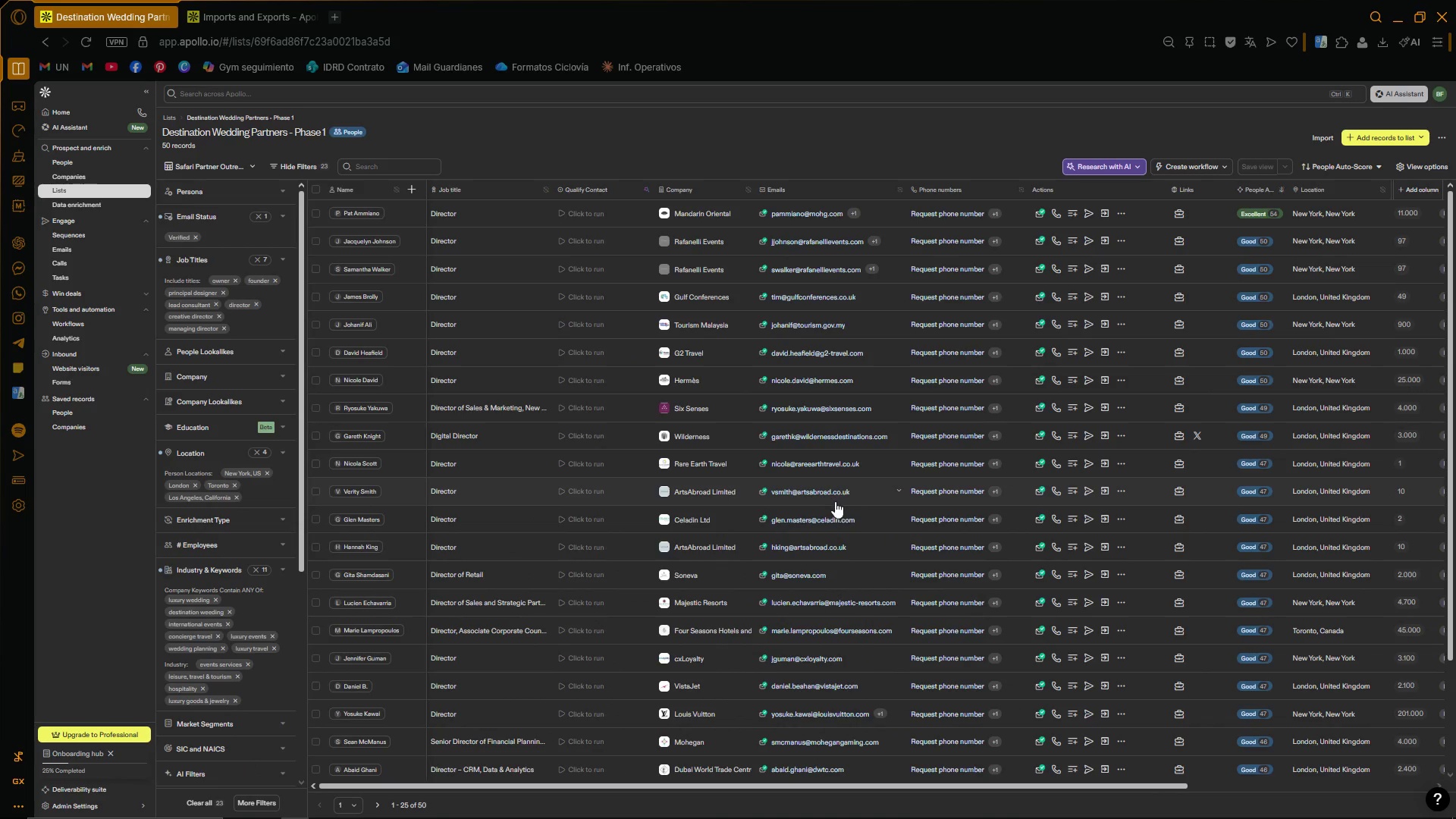 
scroll: coordinate [832, 501], scroll_direction: down, amount: 4.0
 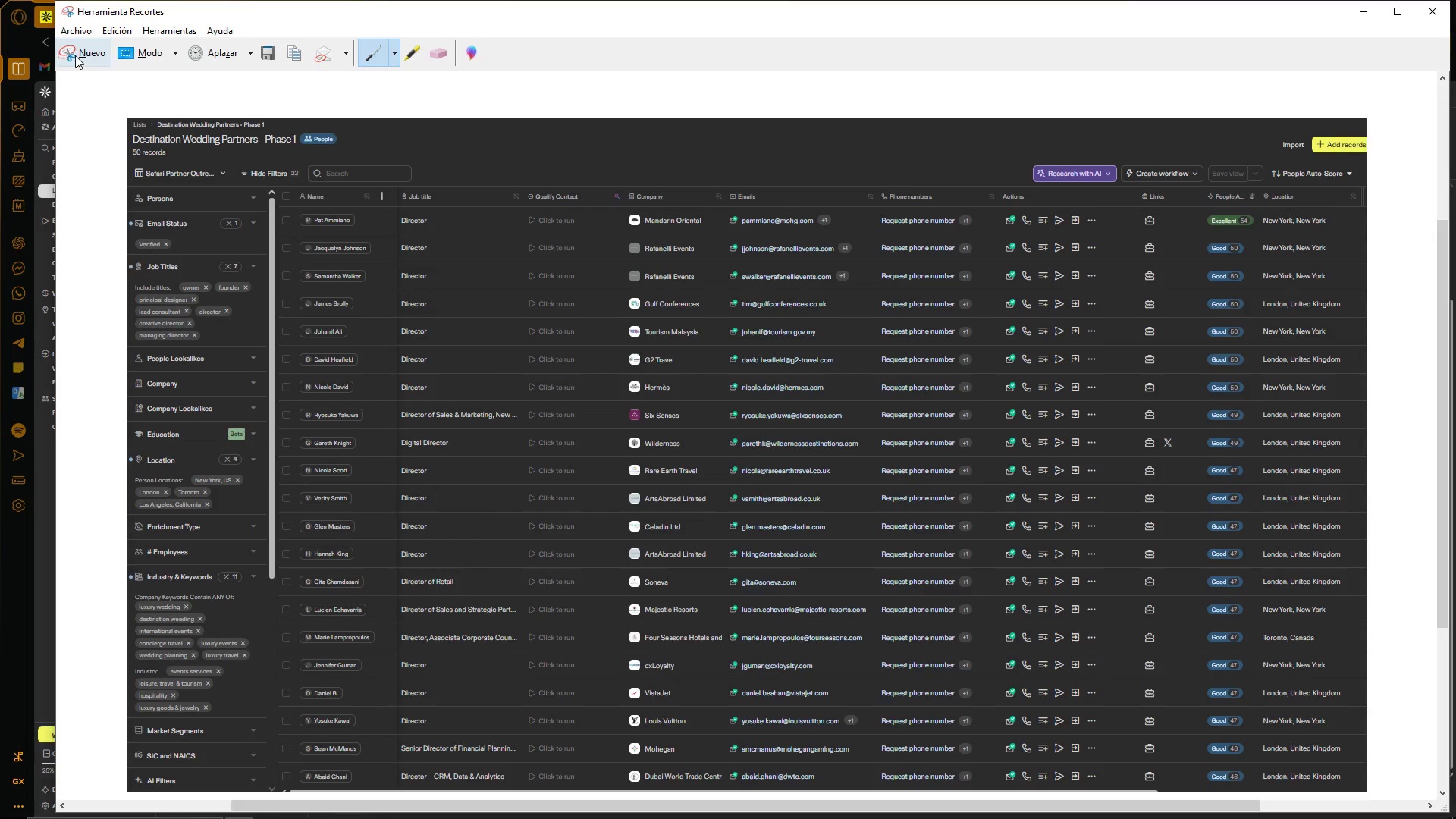 
left_click([78, 54])
 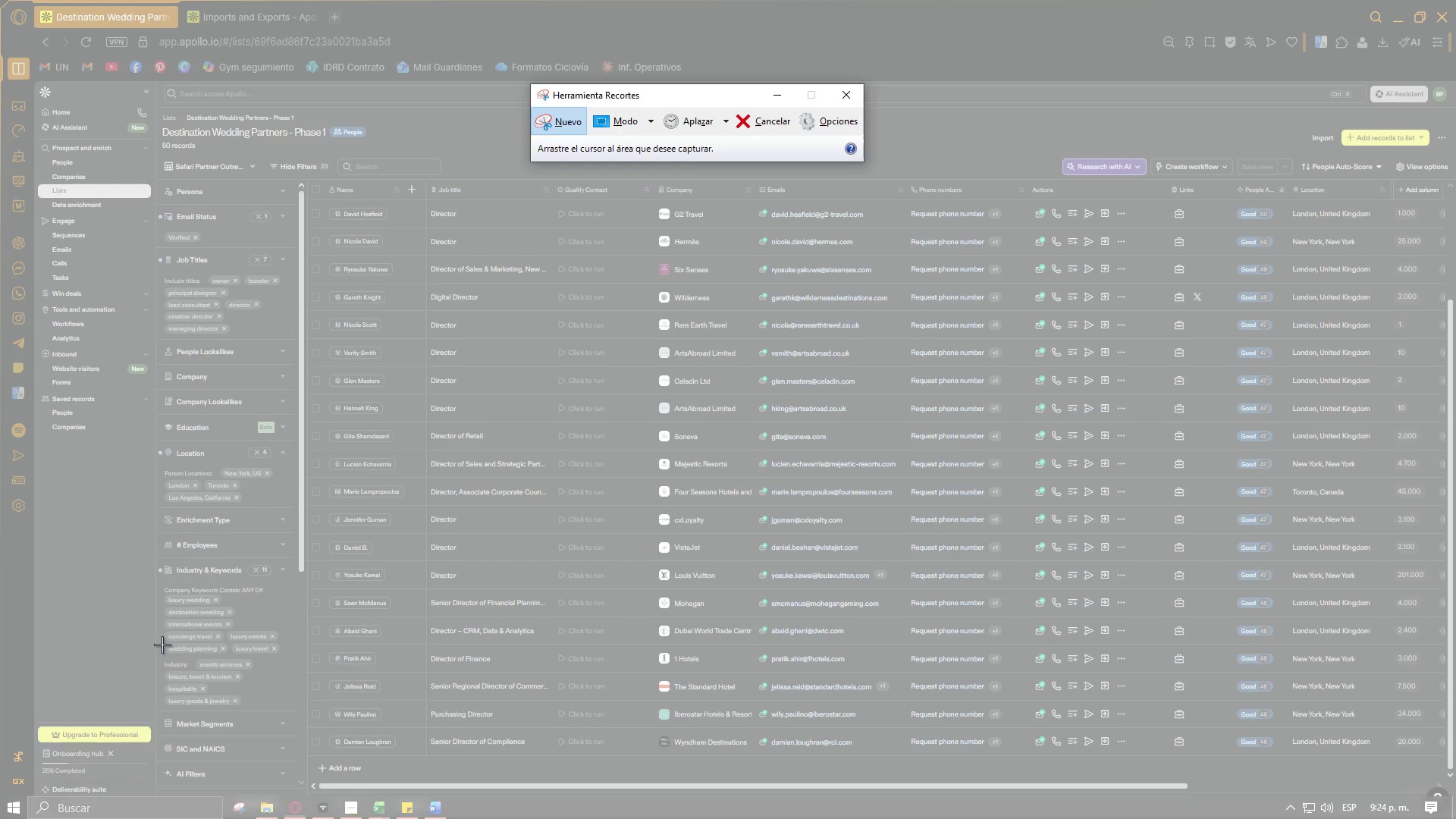 
wait(9.25)
 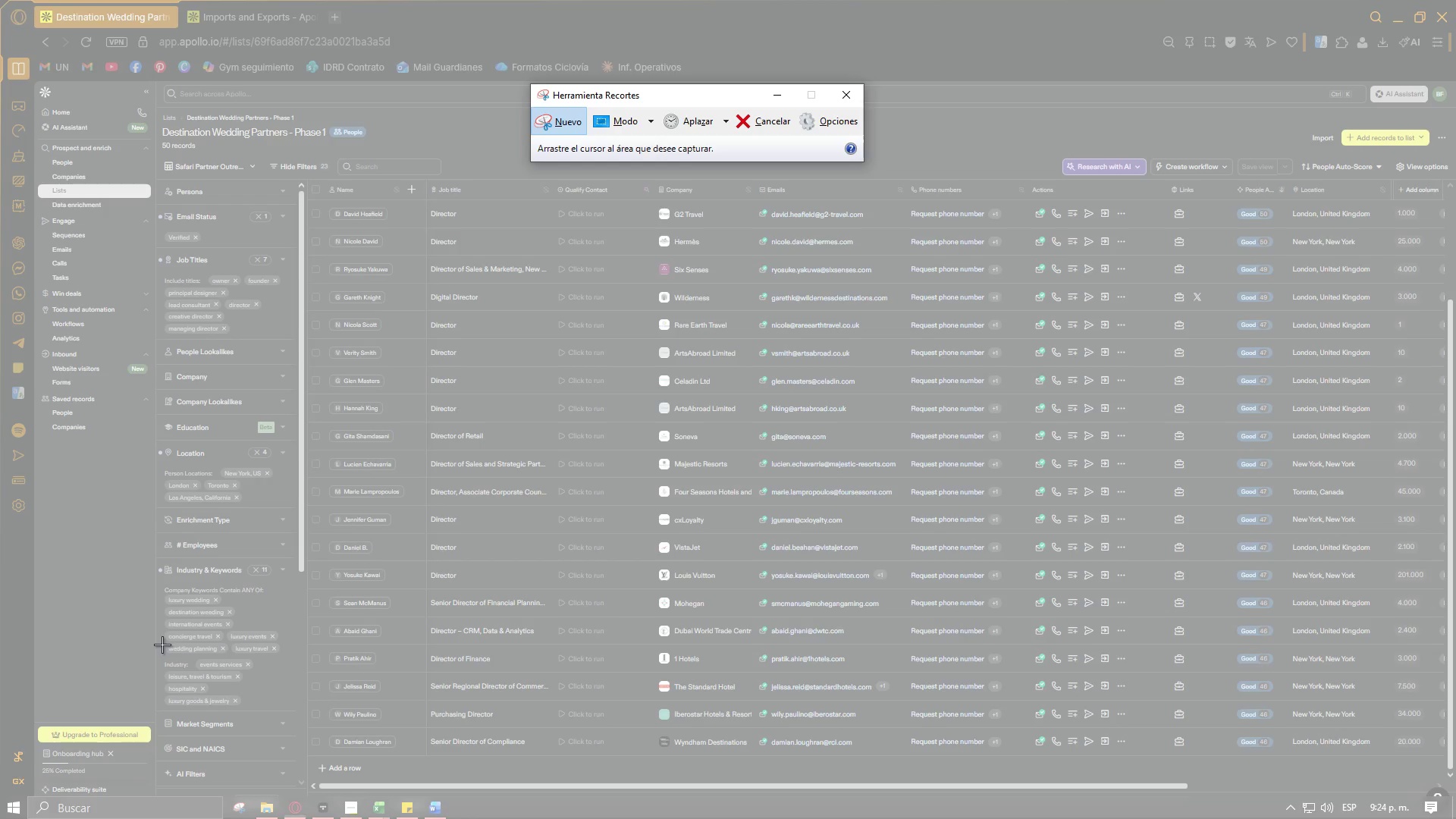 
left_click_drag(start_coordinate=[155, 640], to_coordinate=[1387, 780])
 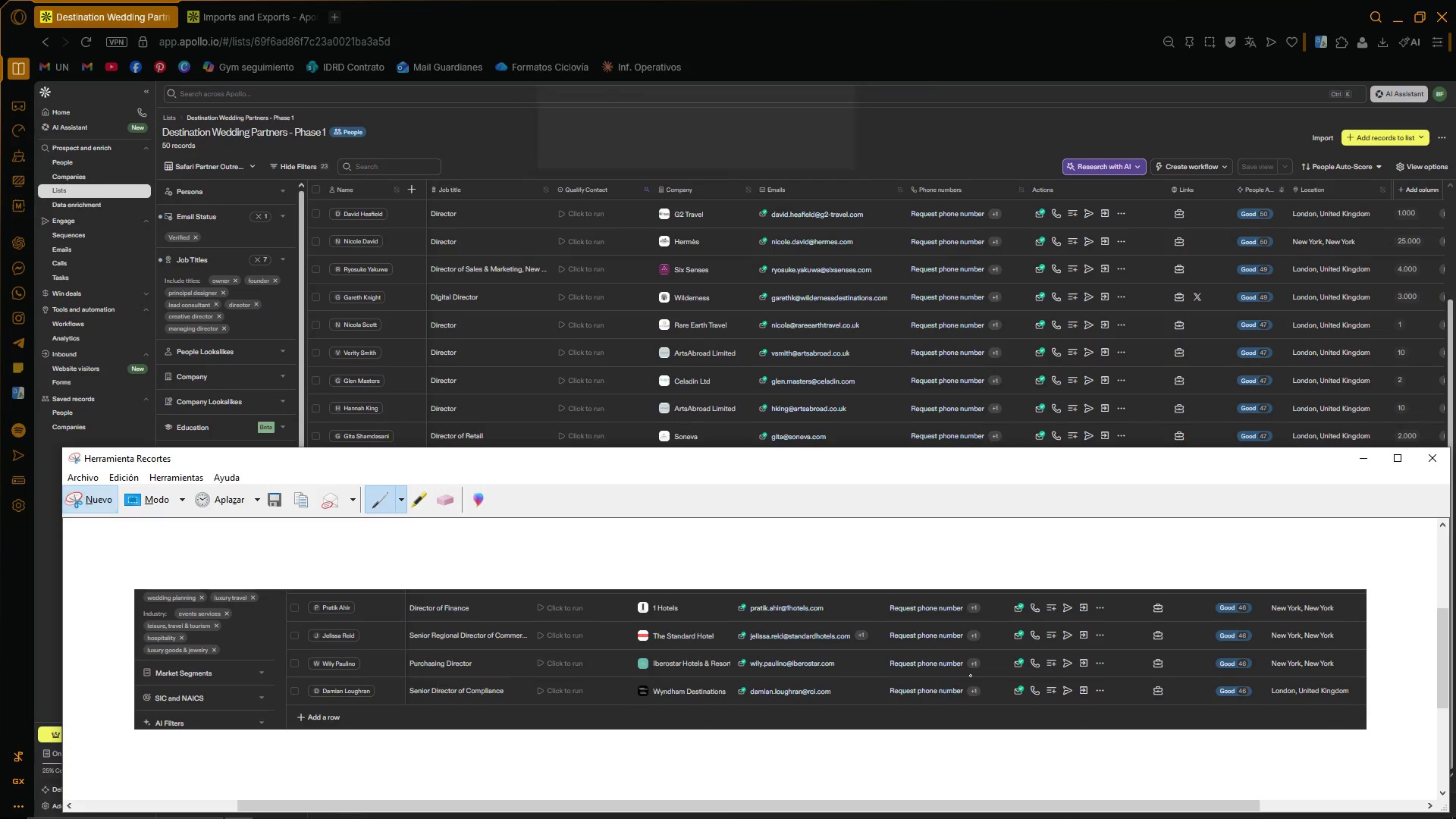 
key(Control+ControlLeft)
 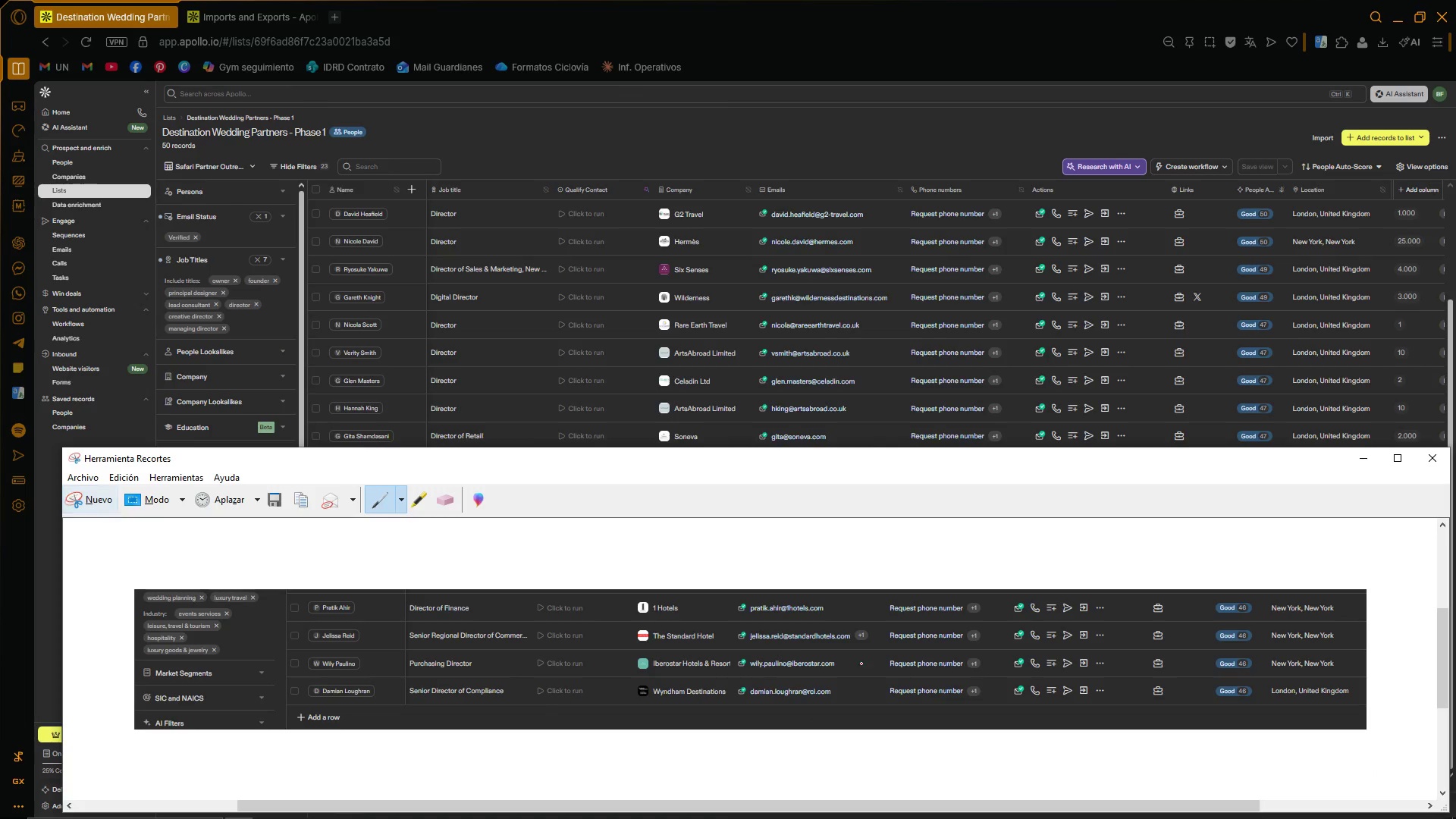 
key(Control+C)
 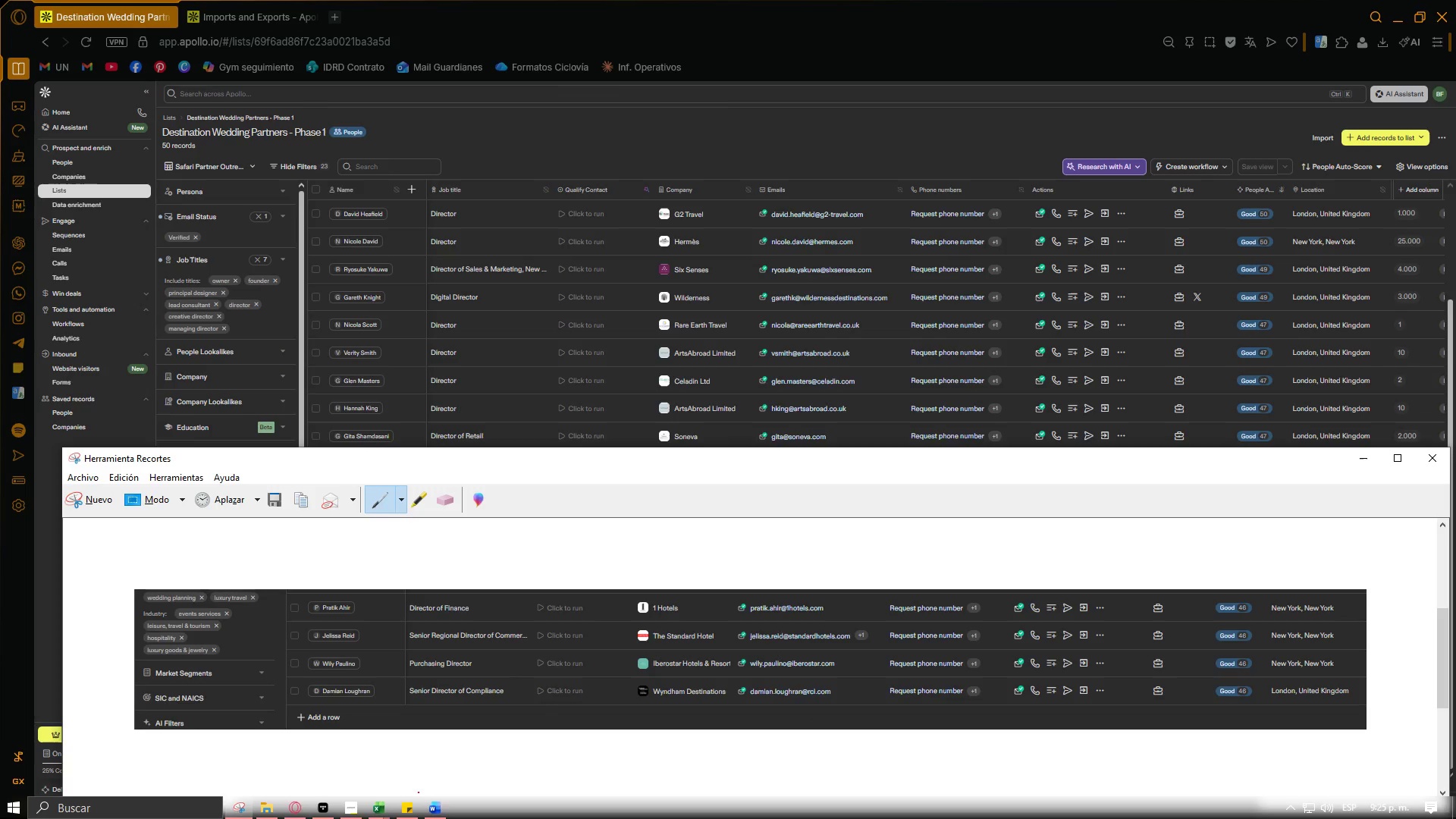 
mouse_move([438, 795])
 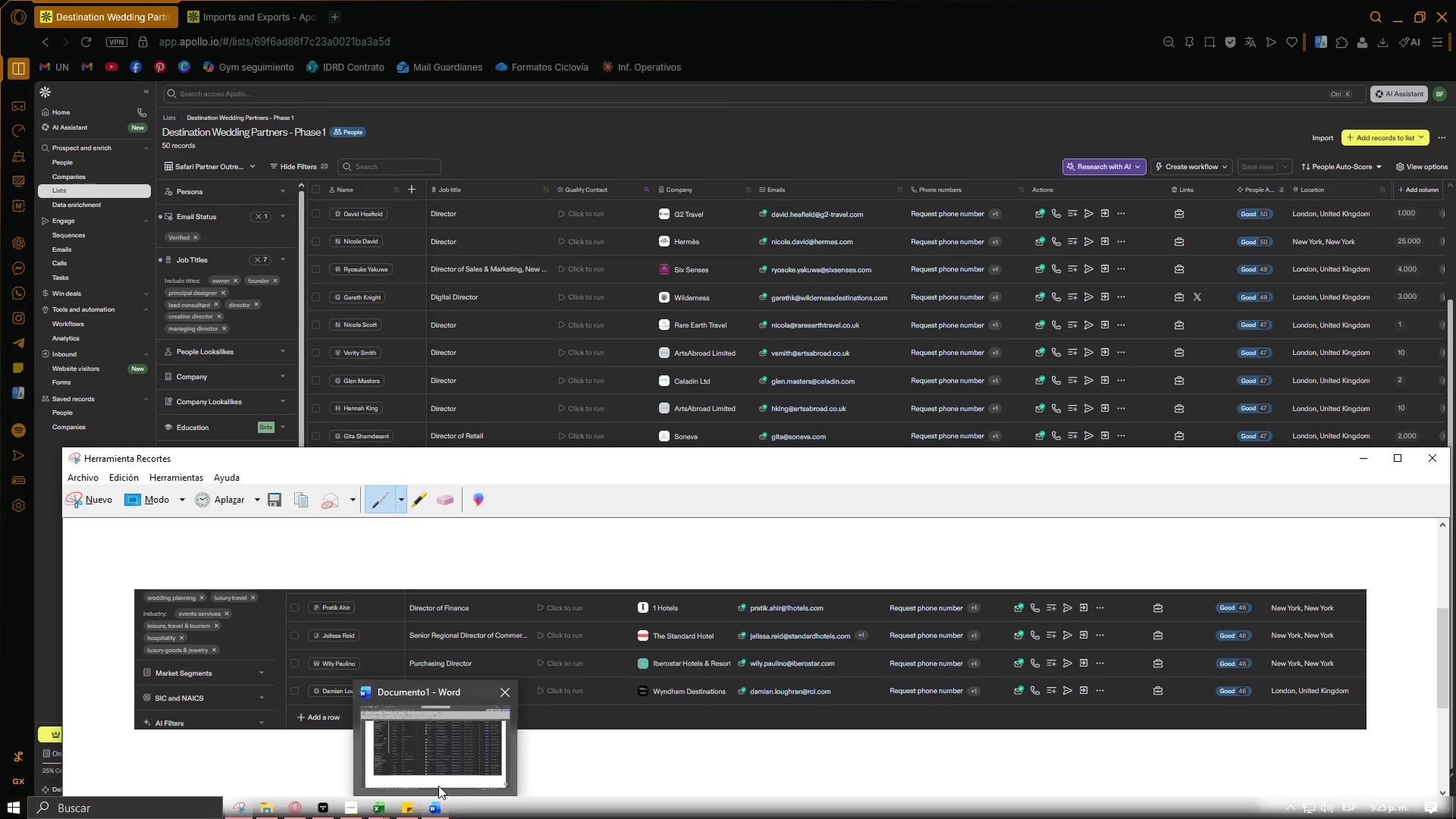 
left_click([438, 786])
 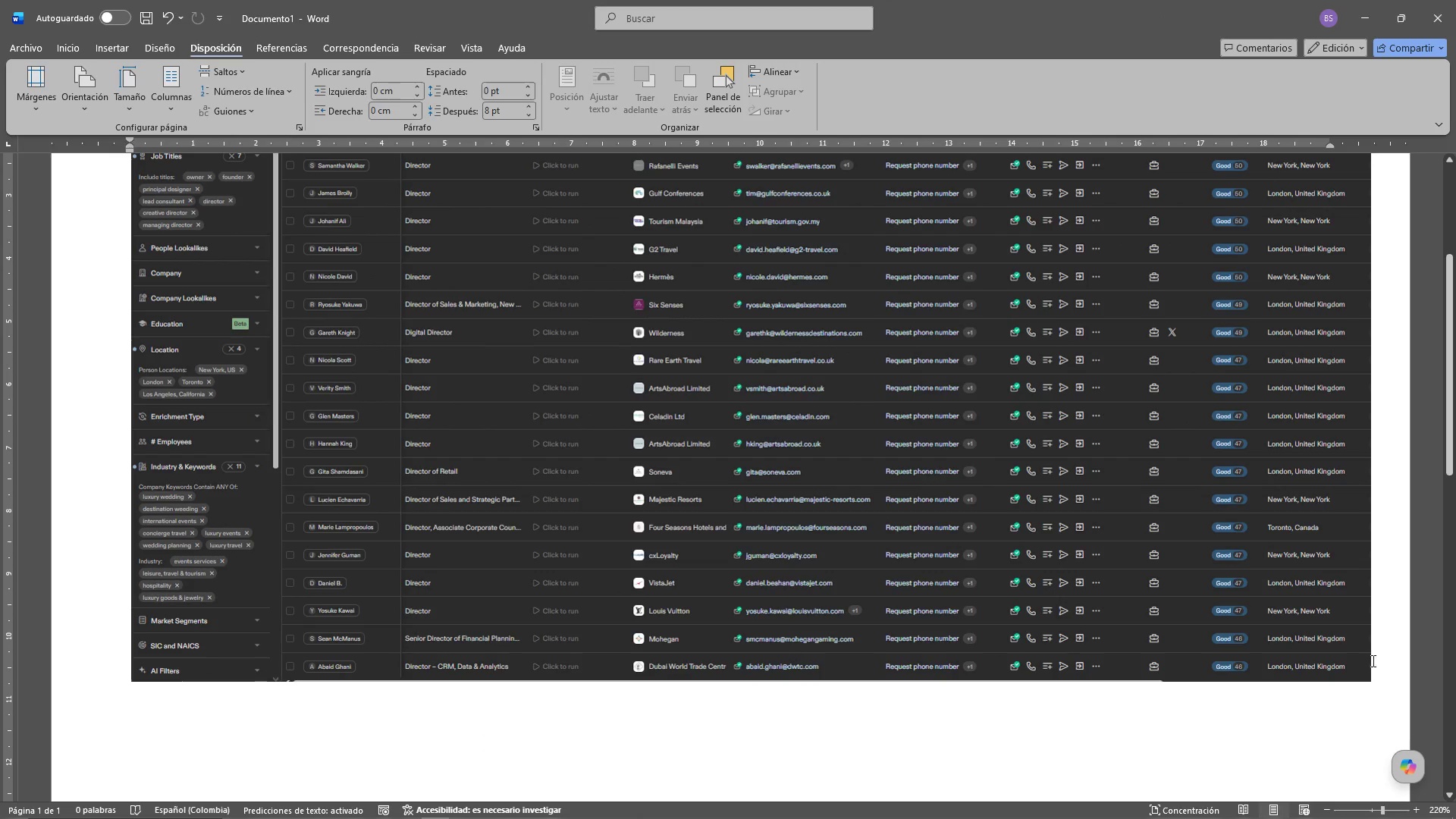 
left_click([1385, 668])
 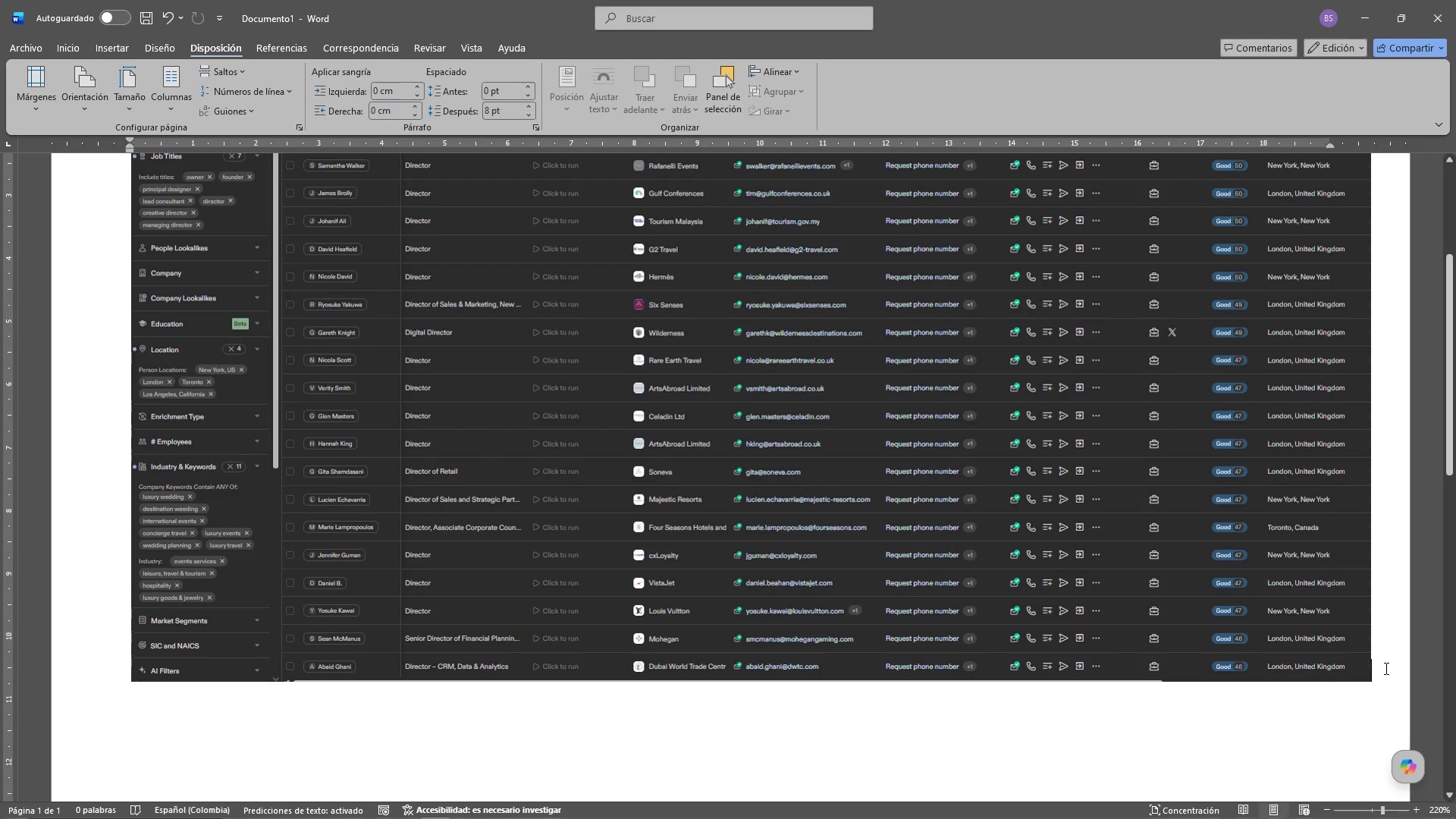 
key(Control+V)
 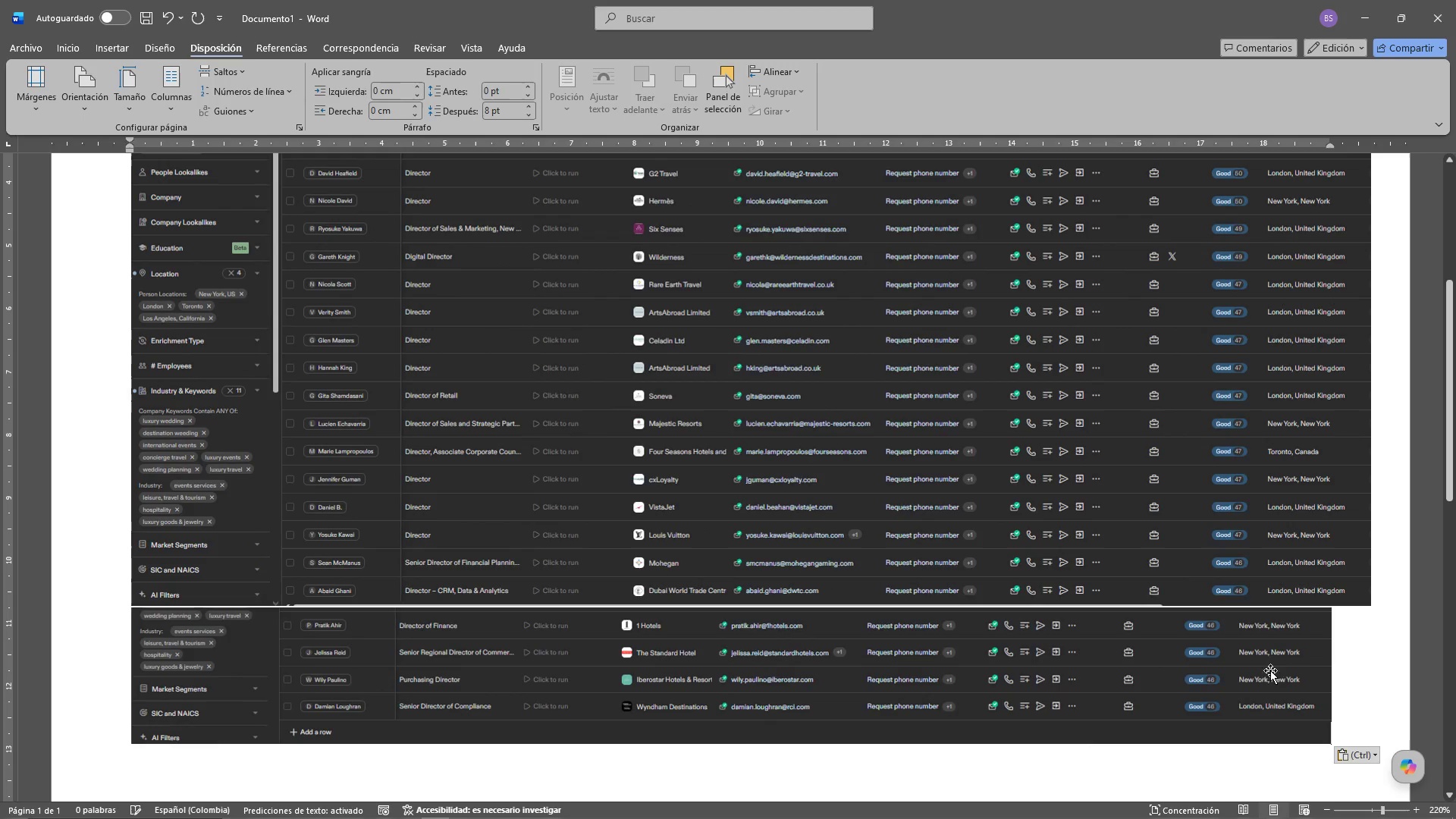 
left_click([1269, 691])
 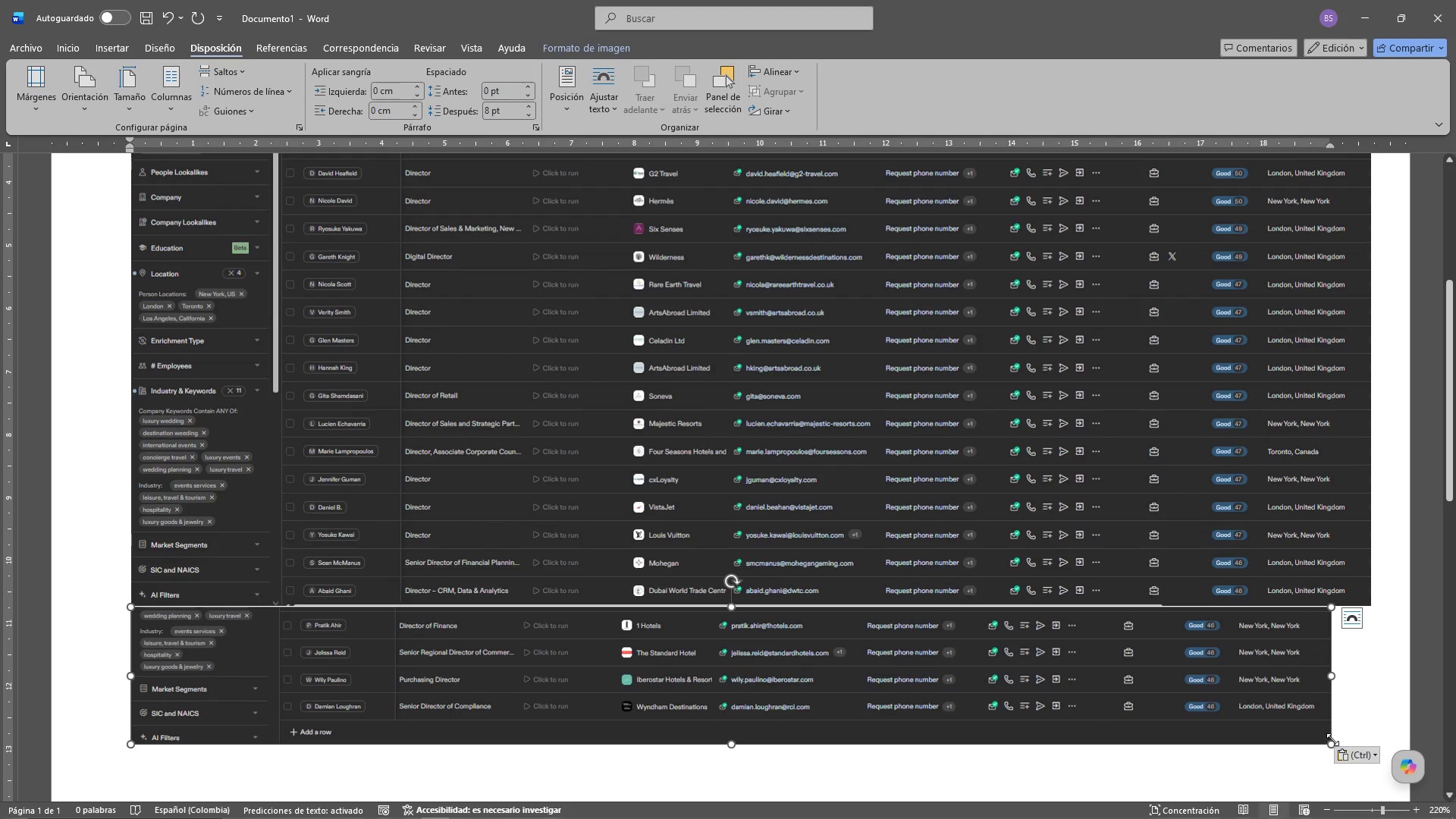 
left_click_drag(start_coordinate=[1333, 743], to_coordinate=[1351, 750])
 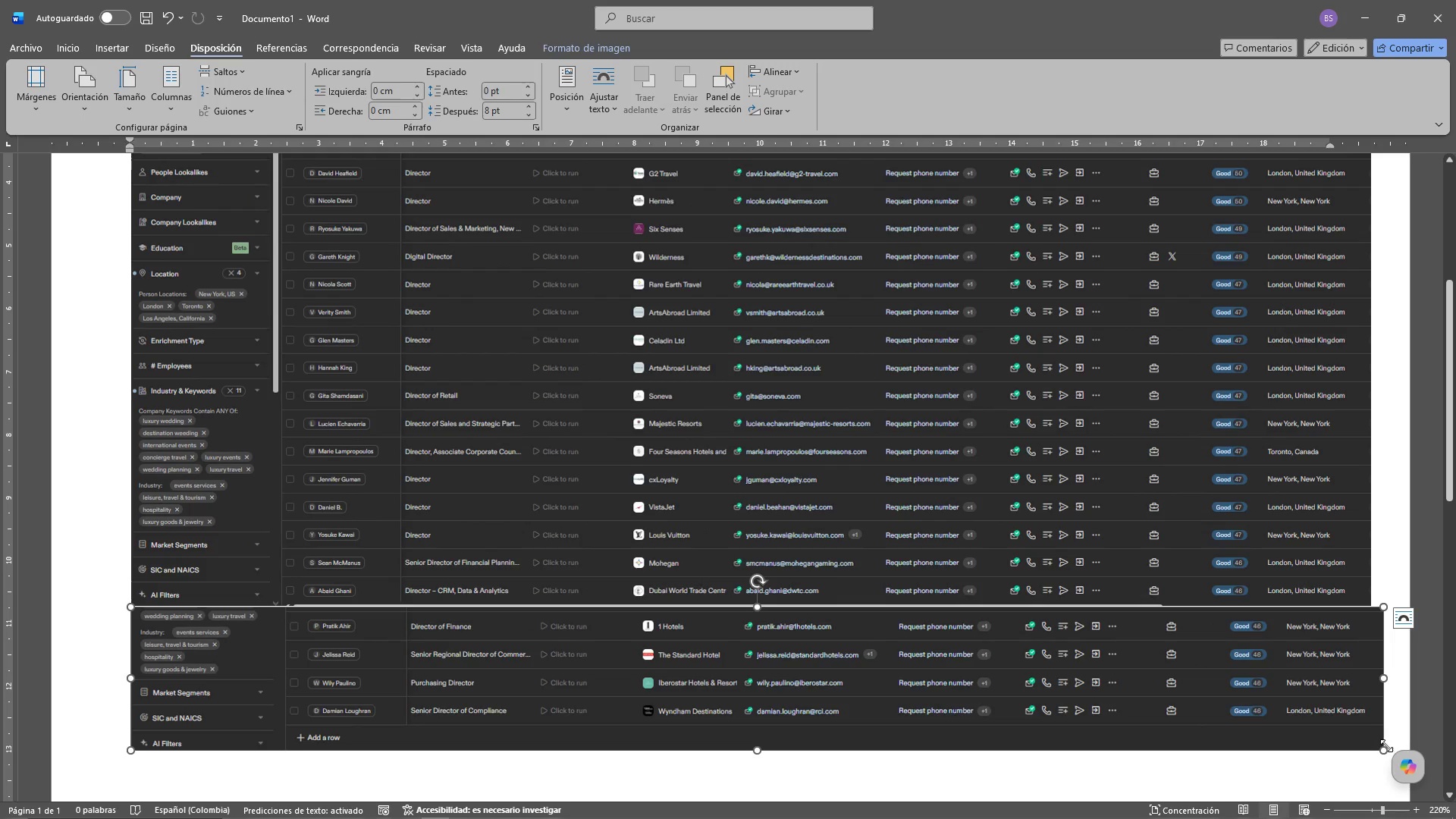 
left_click_drag(start_coordinate=[1382, 747], to_coordinate=[1375, 746])
 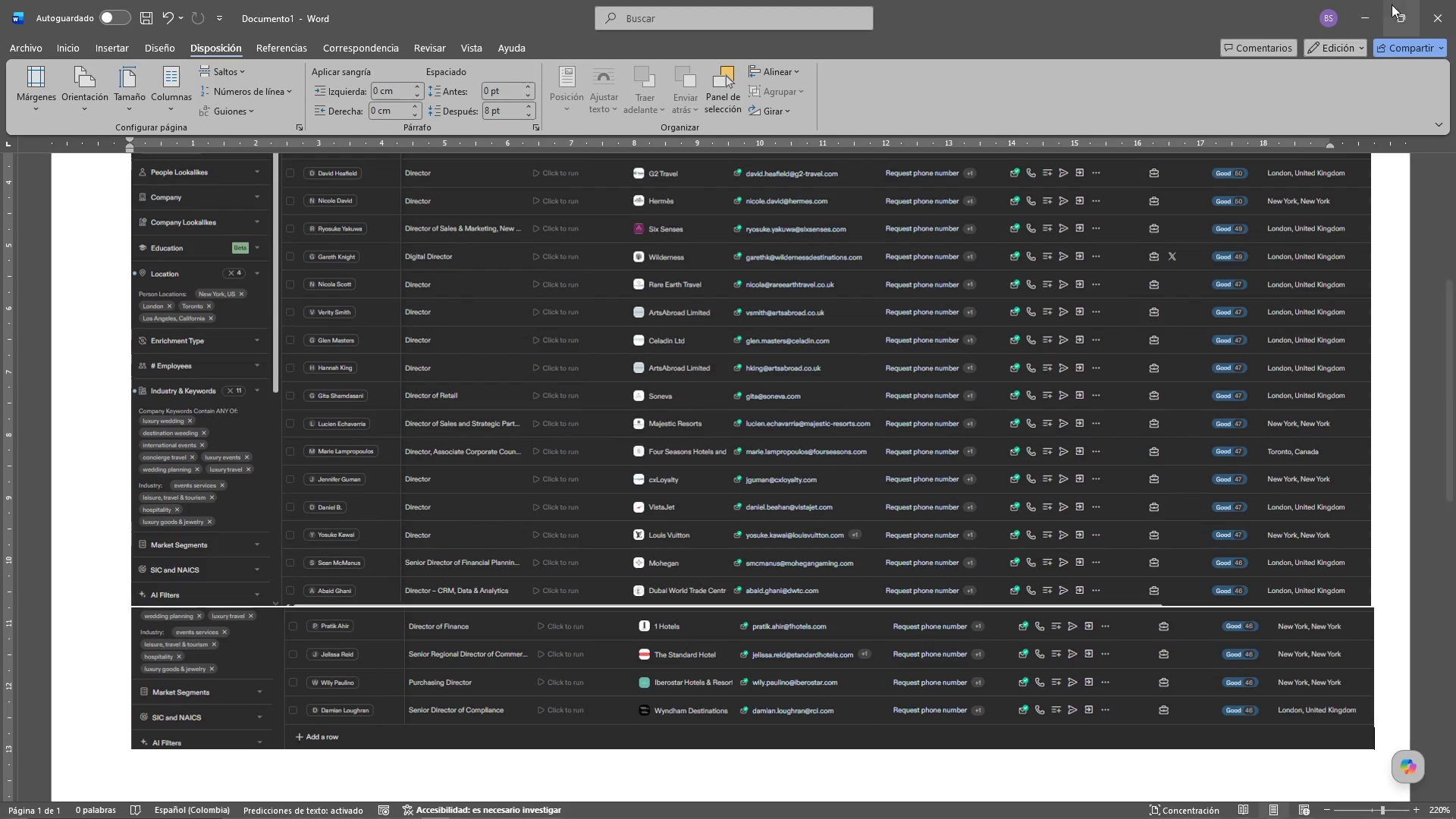 
left_click([1373, 19])
 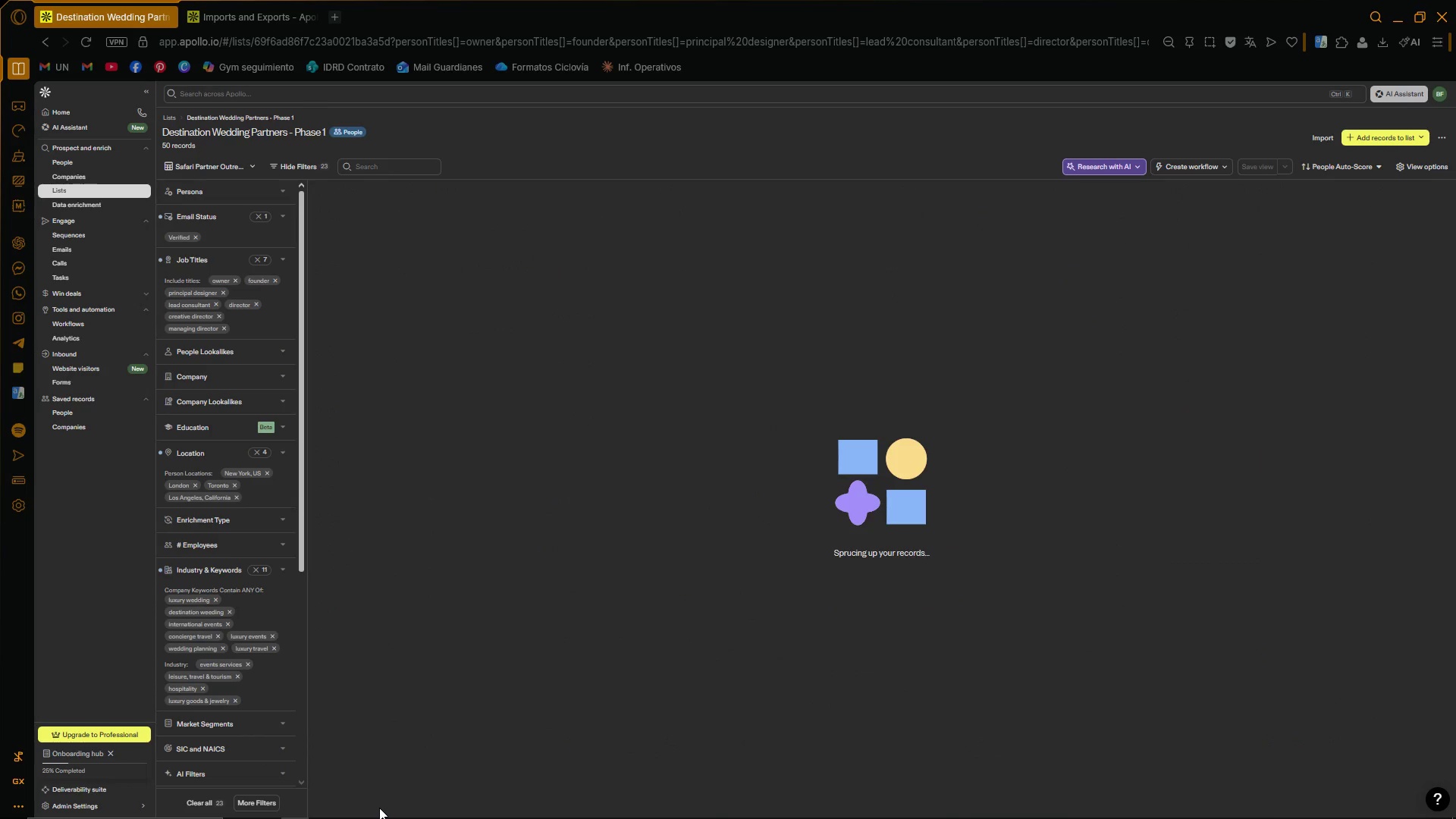 
wait(6.31)
 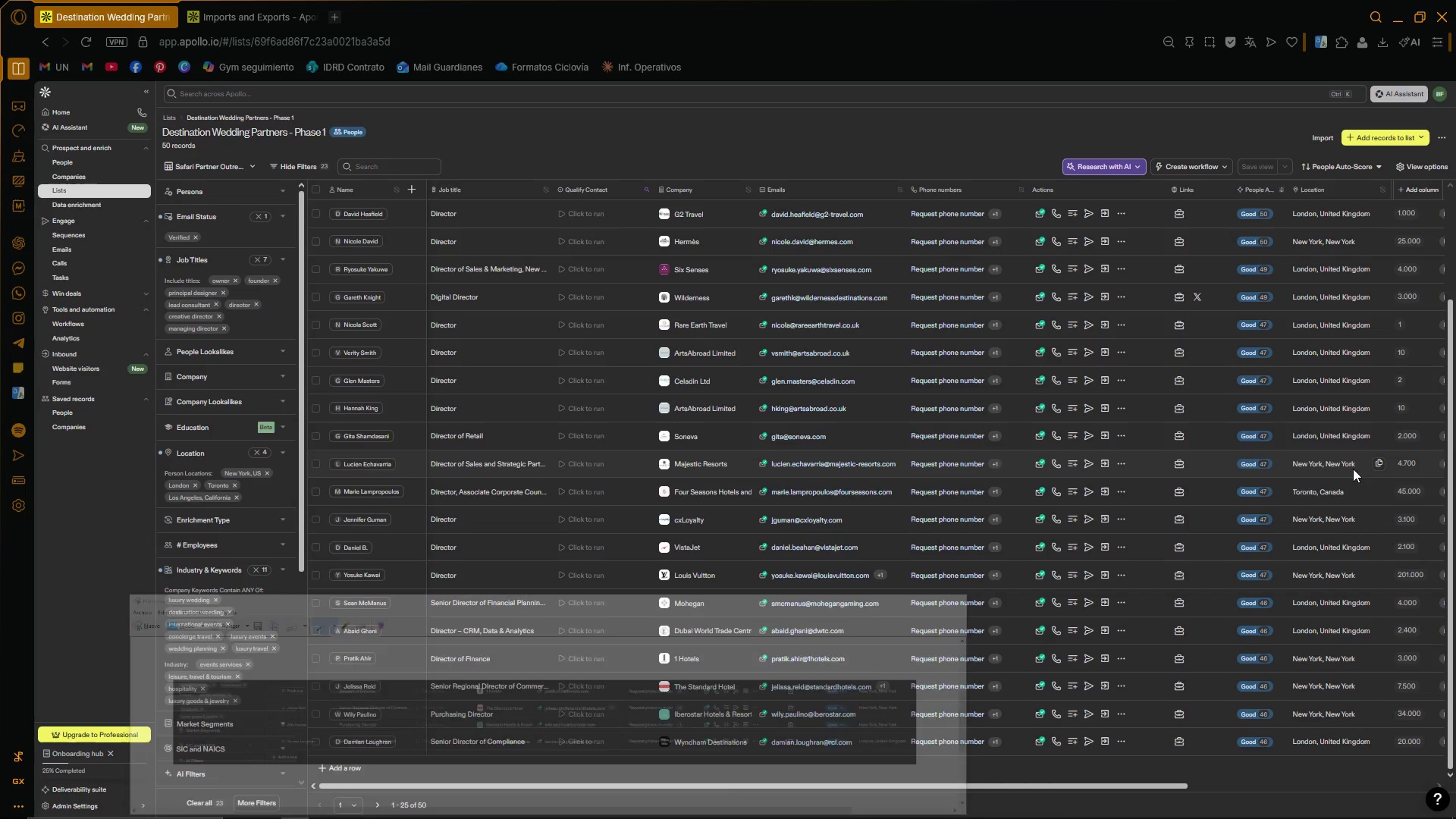 
scroll: coordinate [585, 536], scroll_direction: up, amount: 8.0
 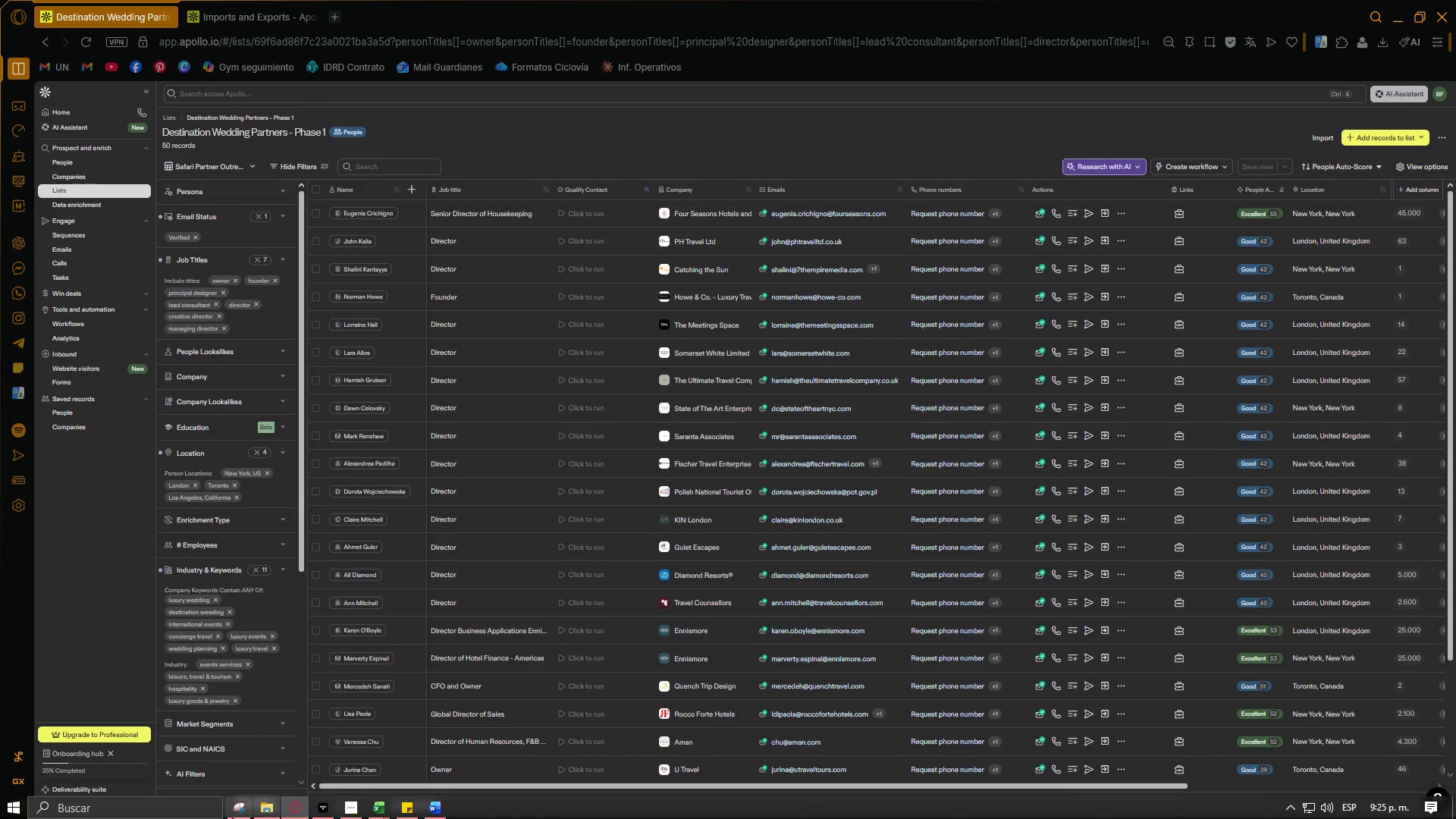 
left_click([230, 814])
 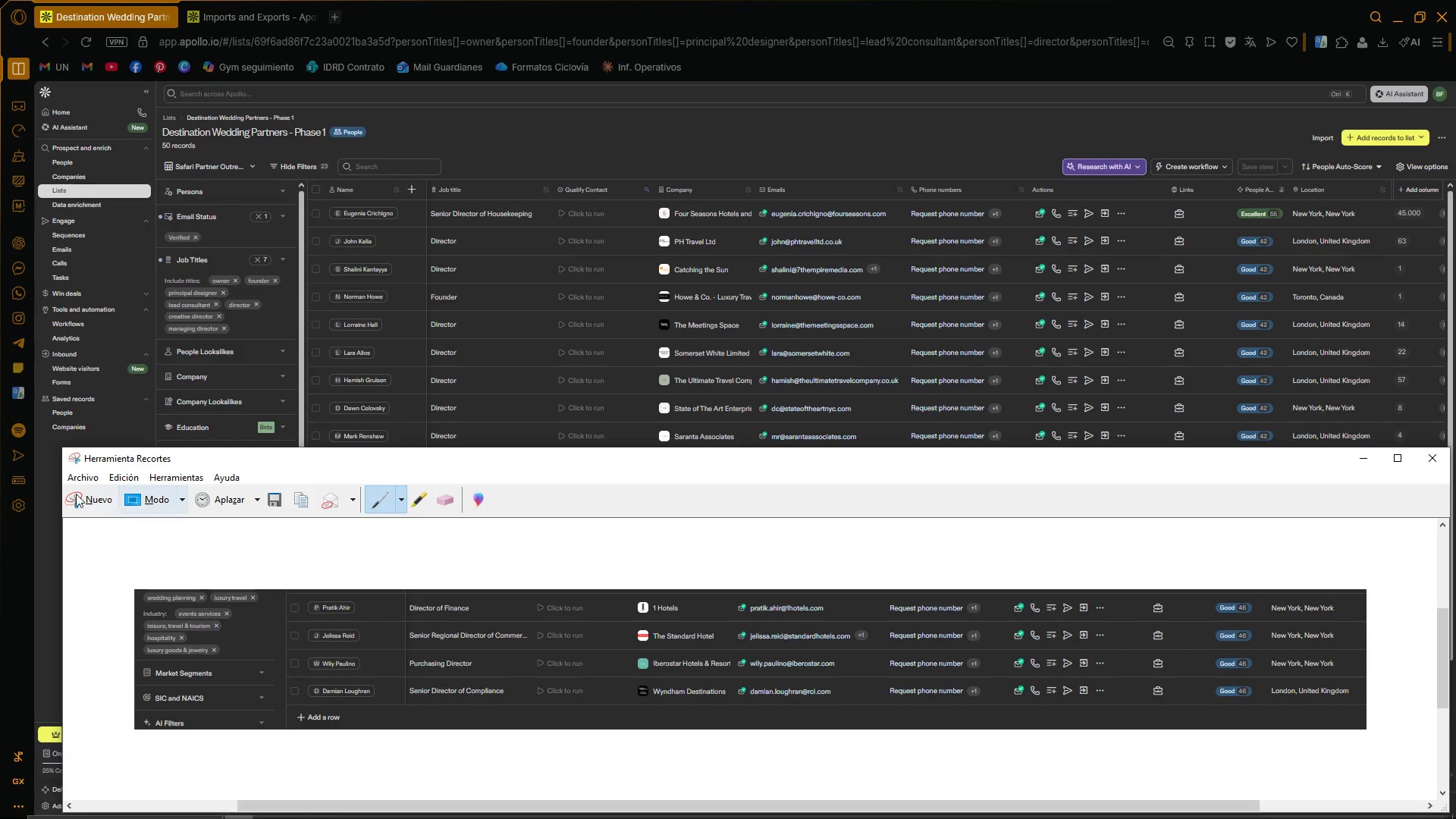 
left_click([80, 499])
 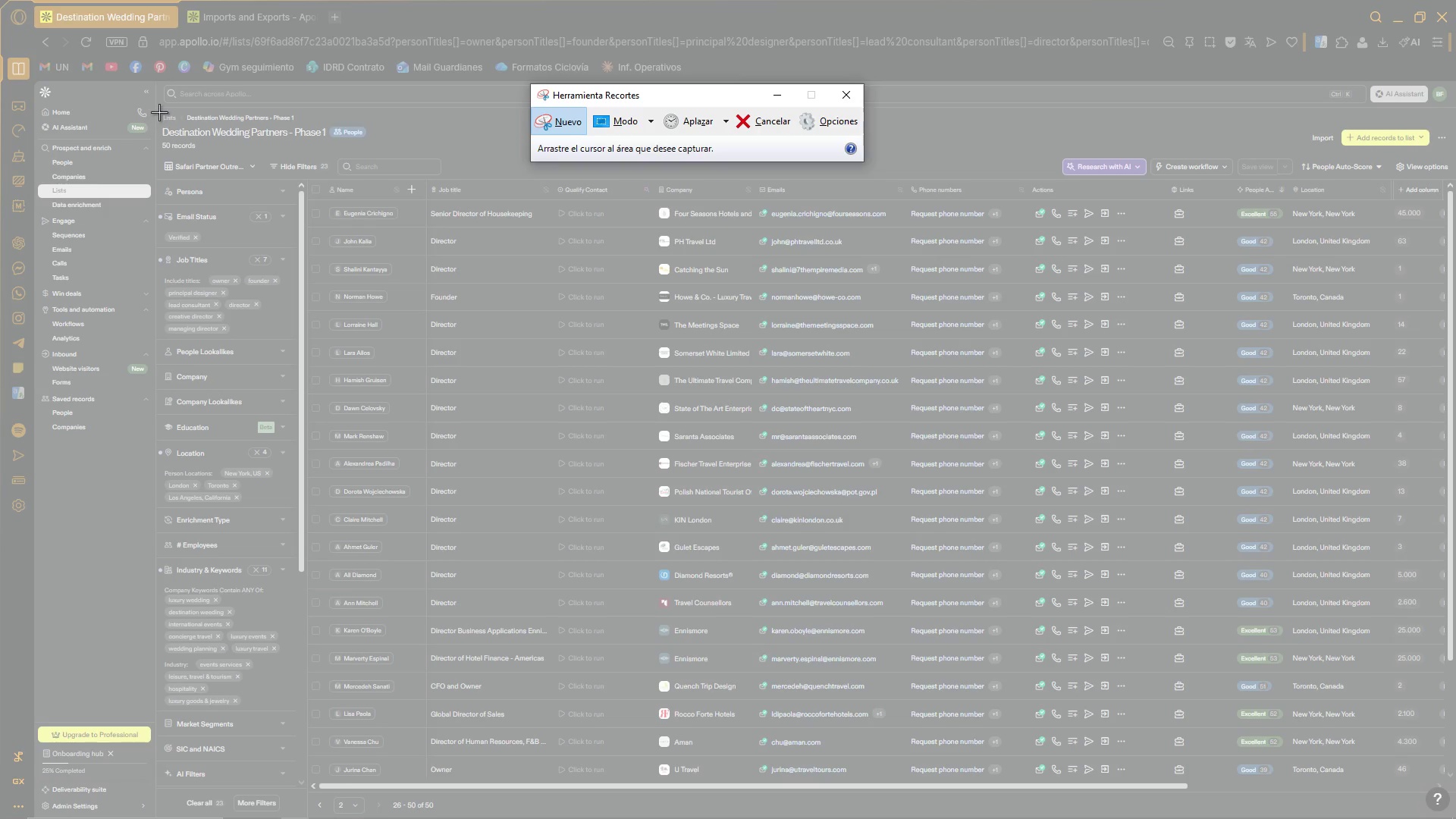 
left_click_drag(start_coordinate=[159, 111], to_coordinate=[1379, 783])
 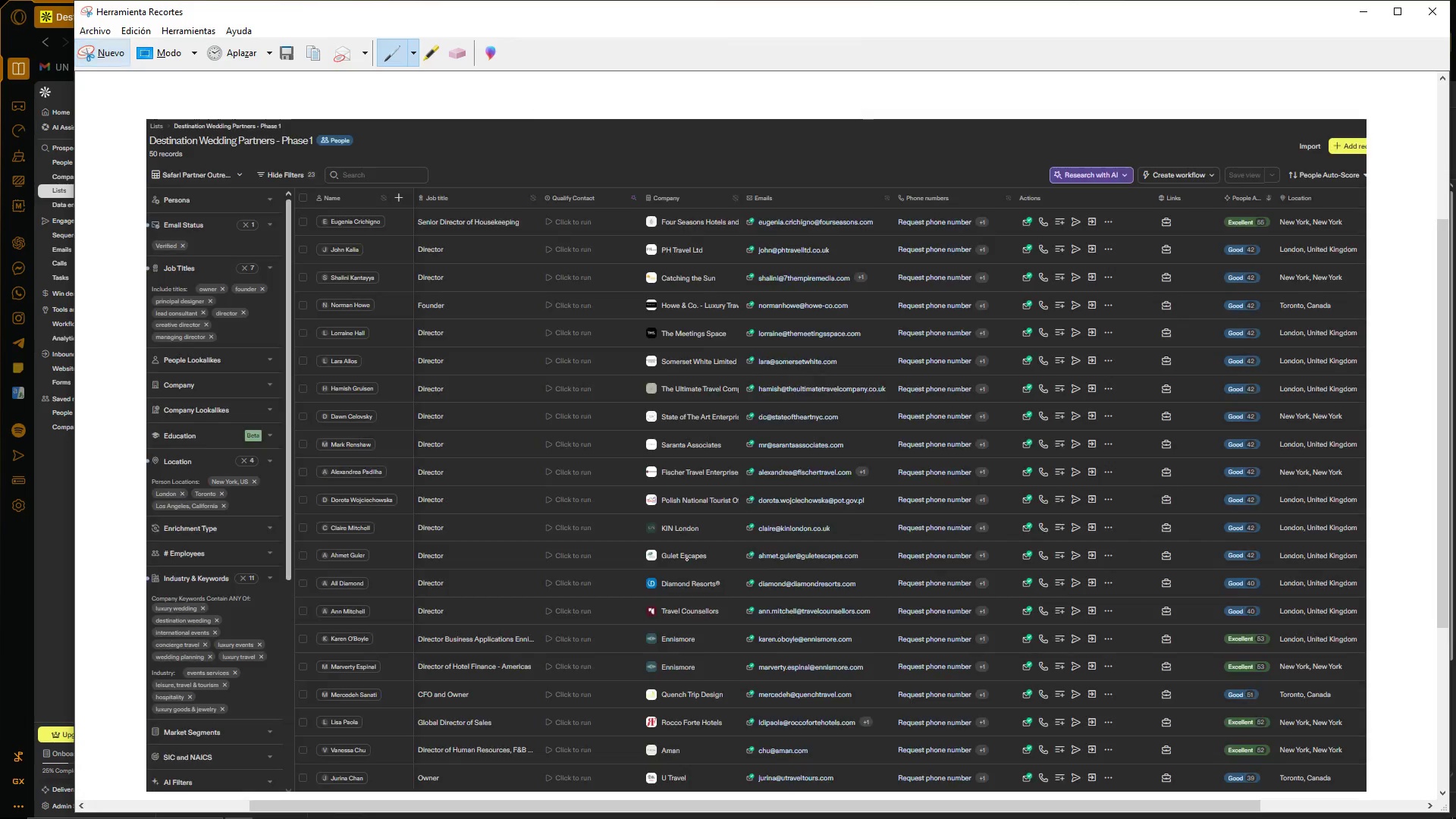 
key(Control+ControlLeft)
 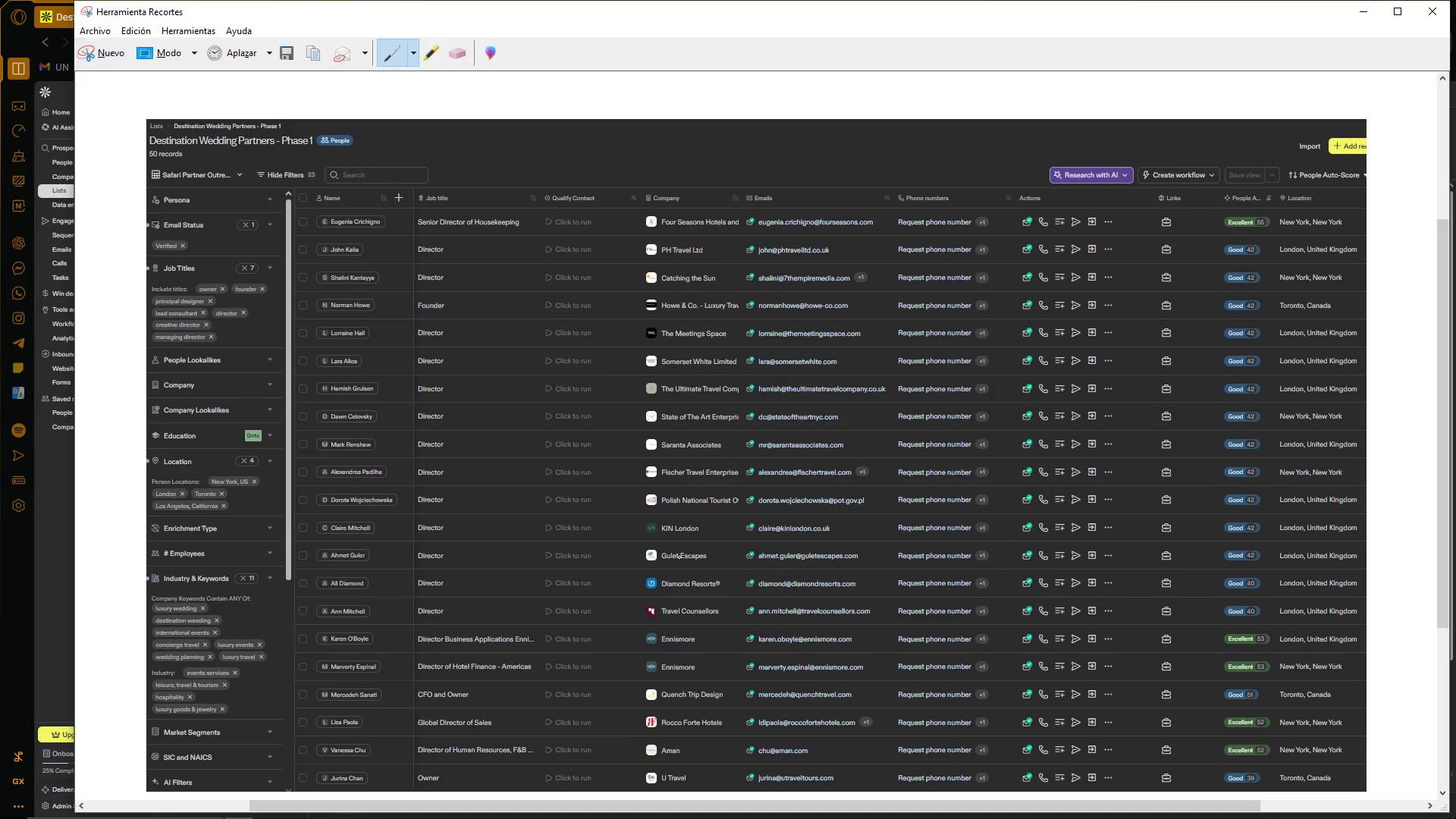 
key(Control+C)
 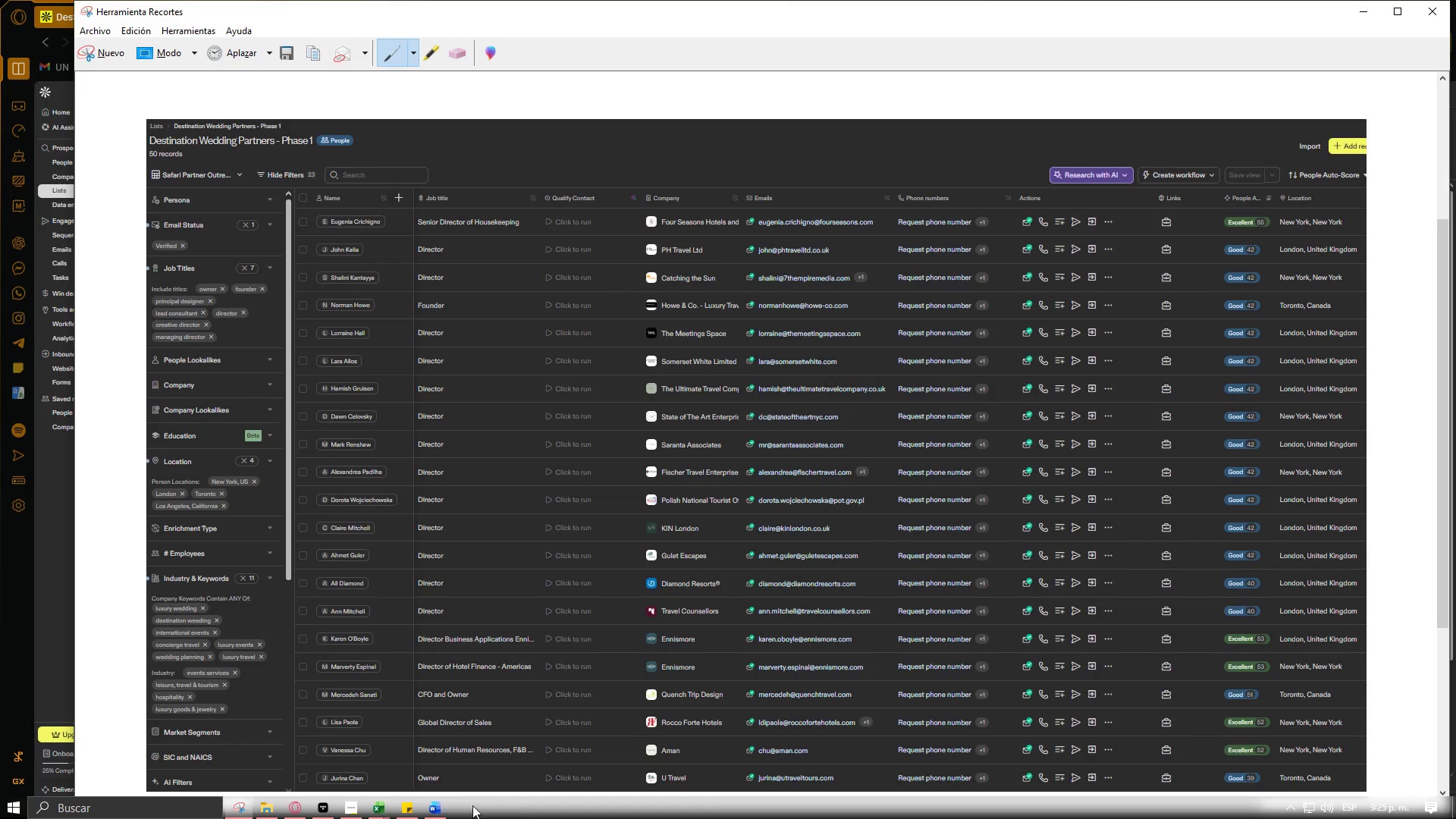 
left_click([431, 808])
 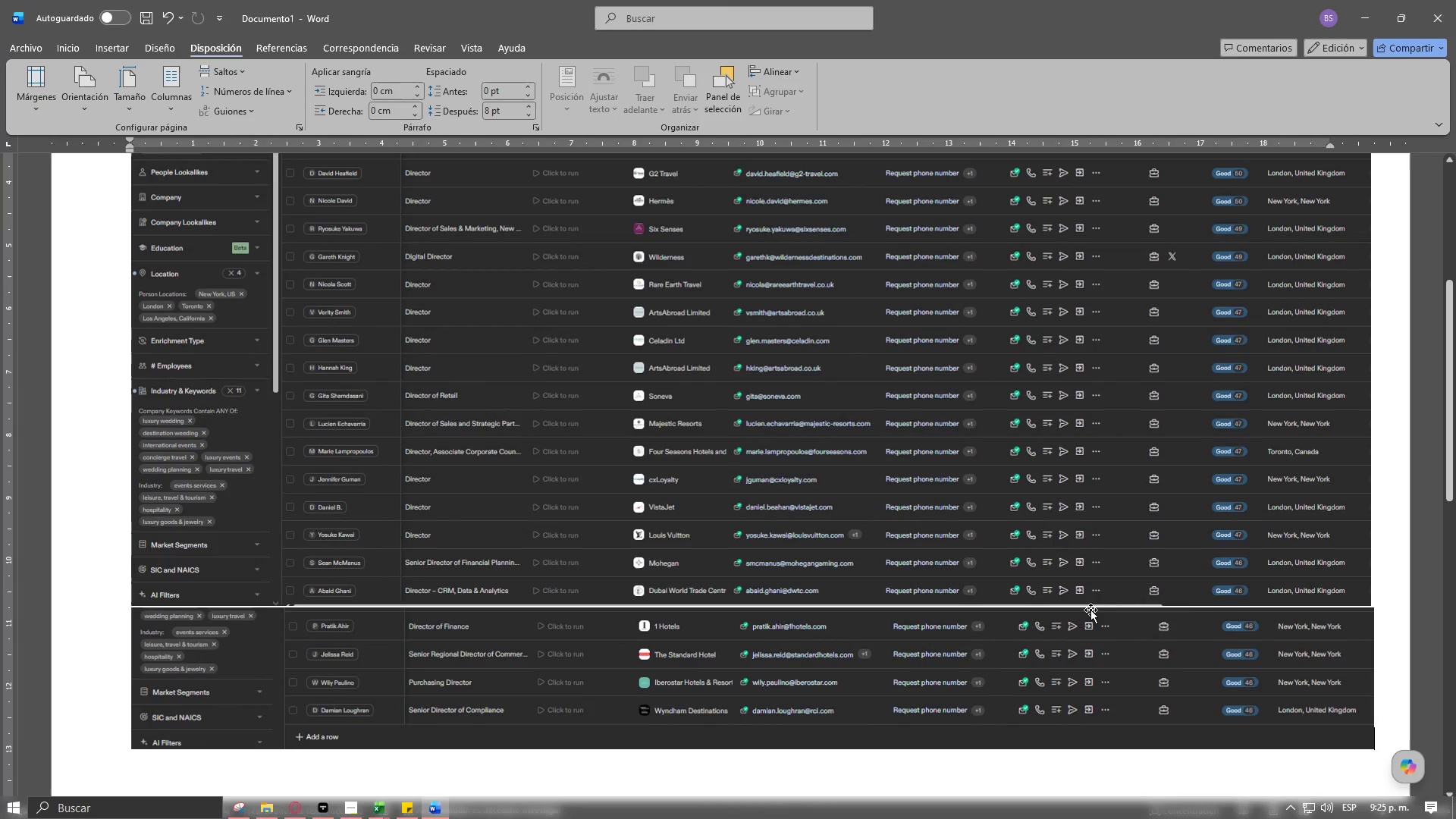 
scroll: coordinate [1298, 623], scroll_direction: down, amount: 2.0
 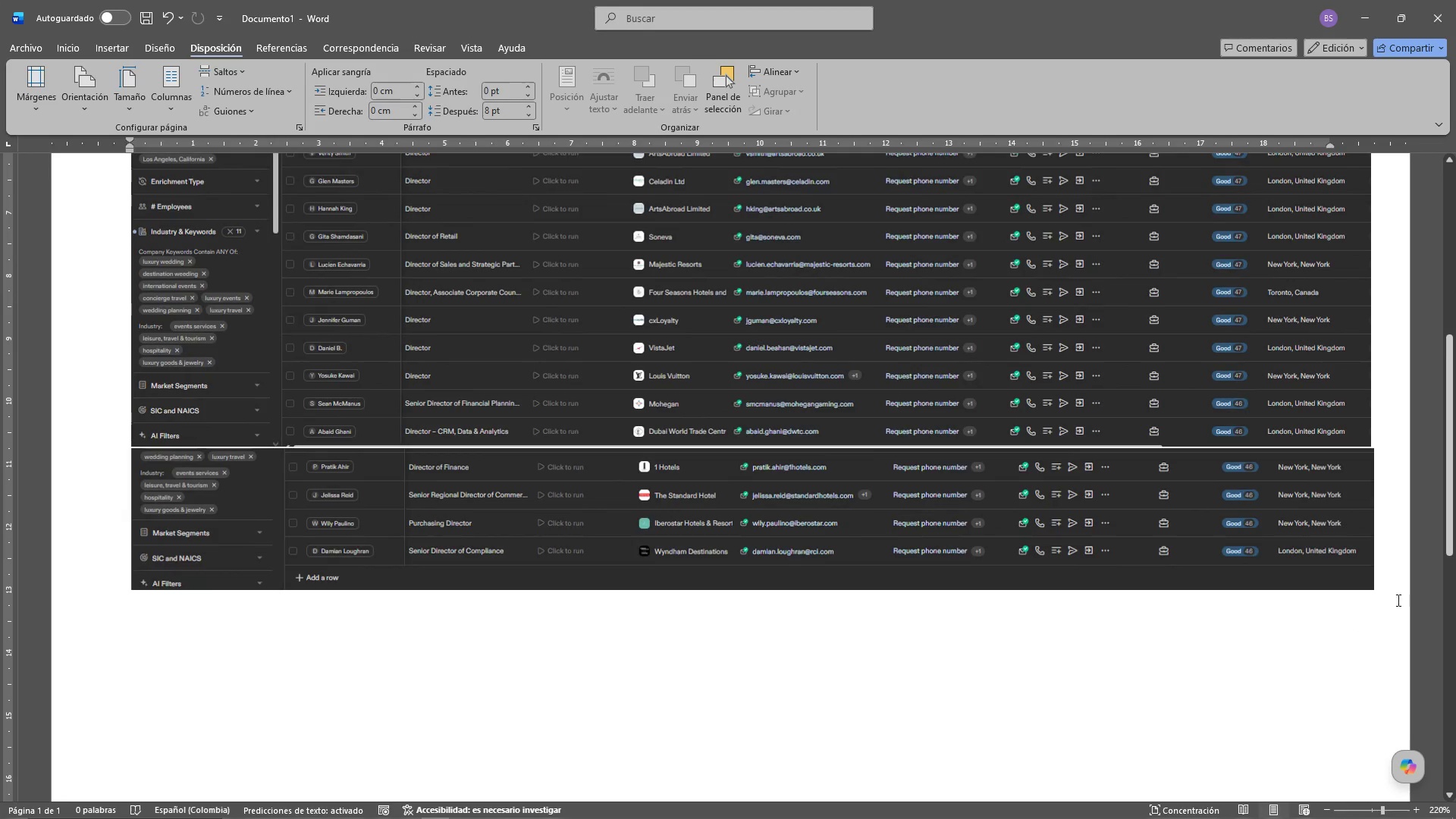 
left_click([1382, 583])
 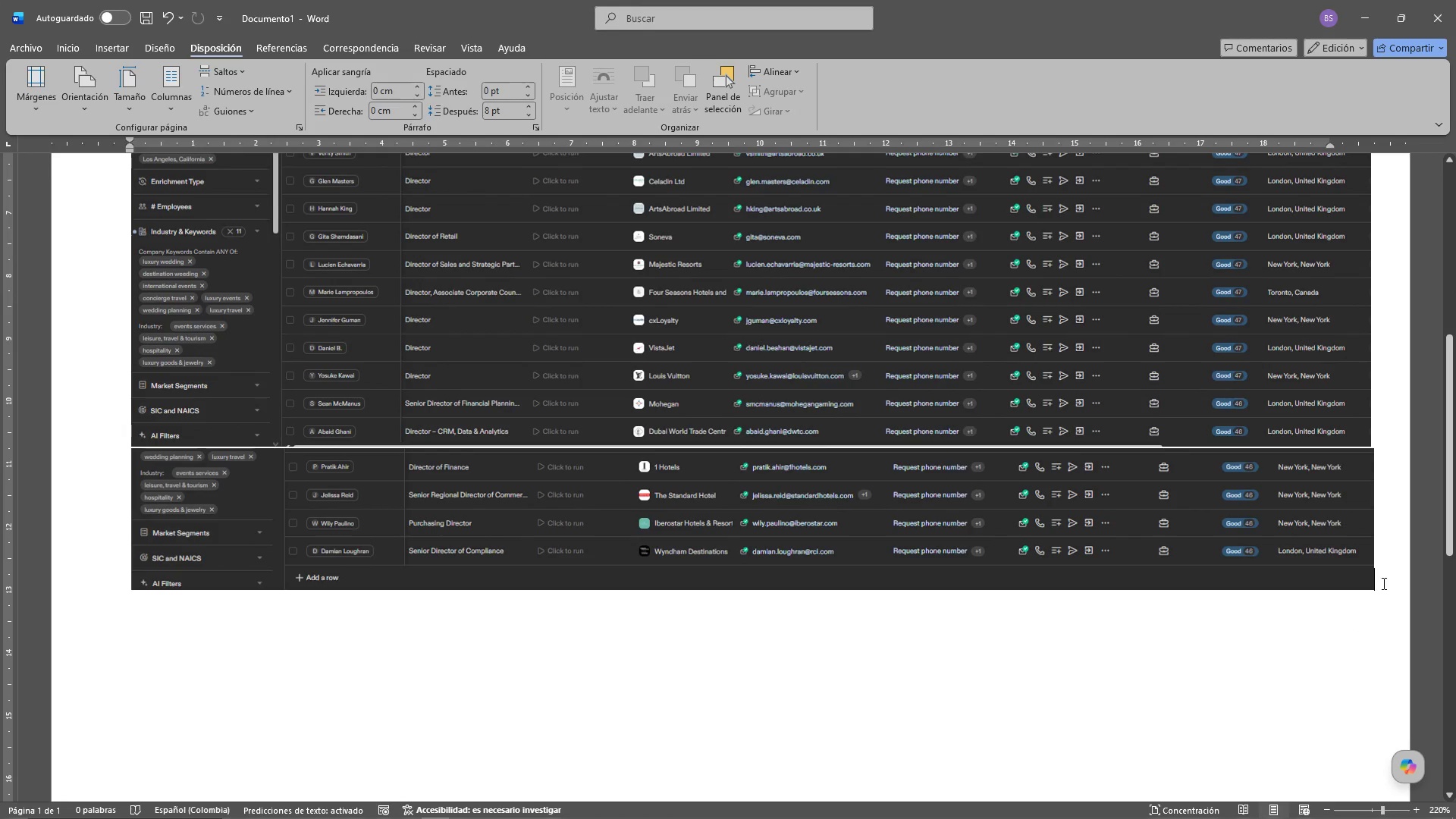 
key(Control+V)
 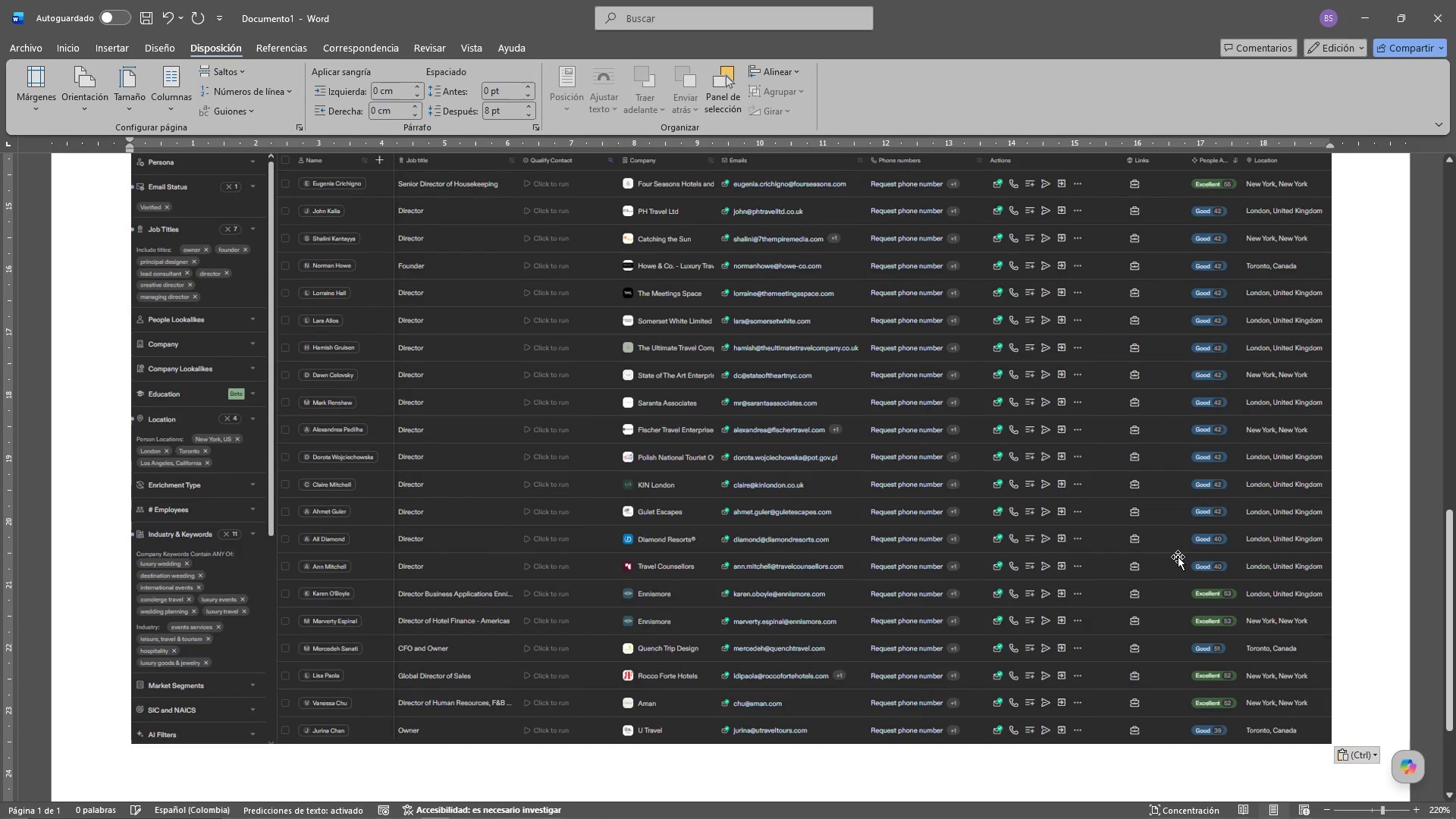 
scroll: coordinate [1159, 536], scroll_direction: up, amount: 4.0
 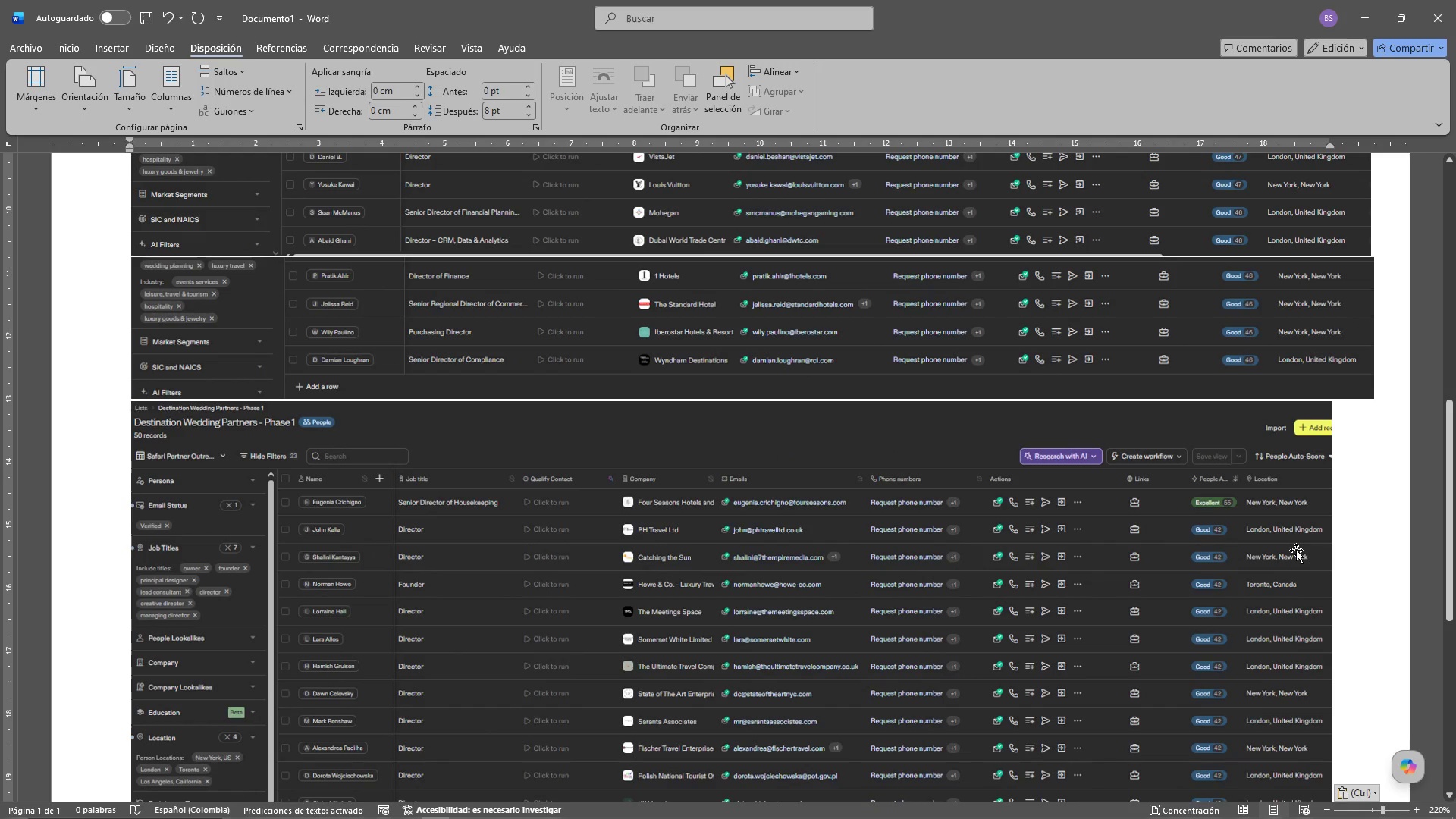 
left_click([1296, 550])
 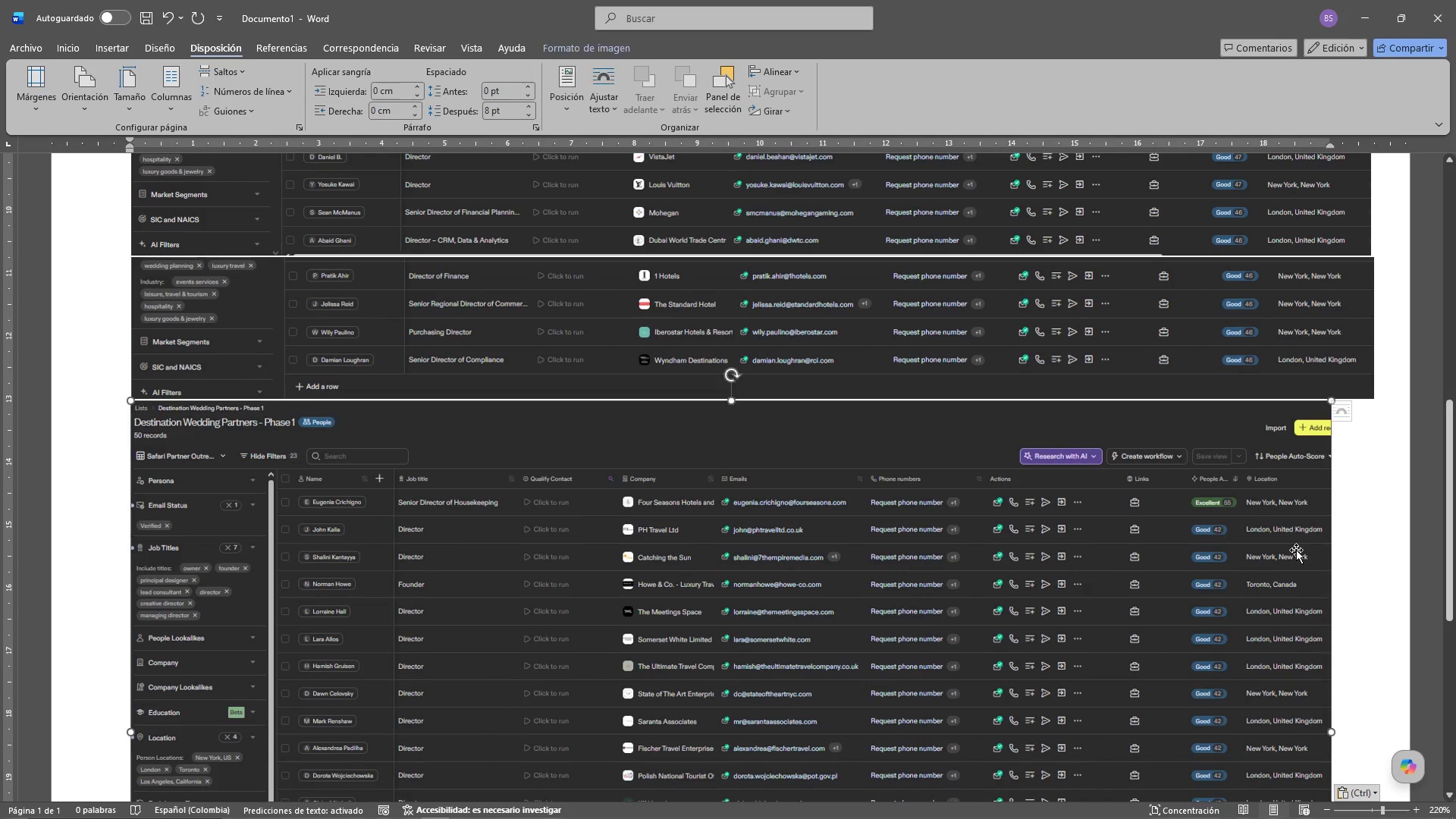 
scroll: coordinate [1293, 563], scroll_direction: down, amount: 6.0
 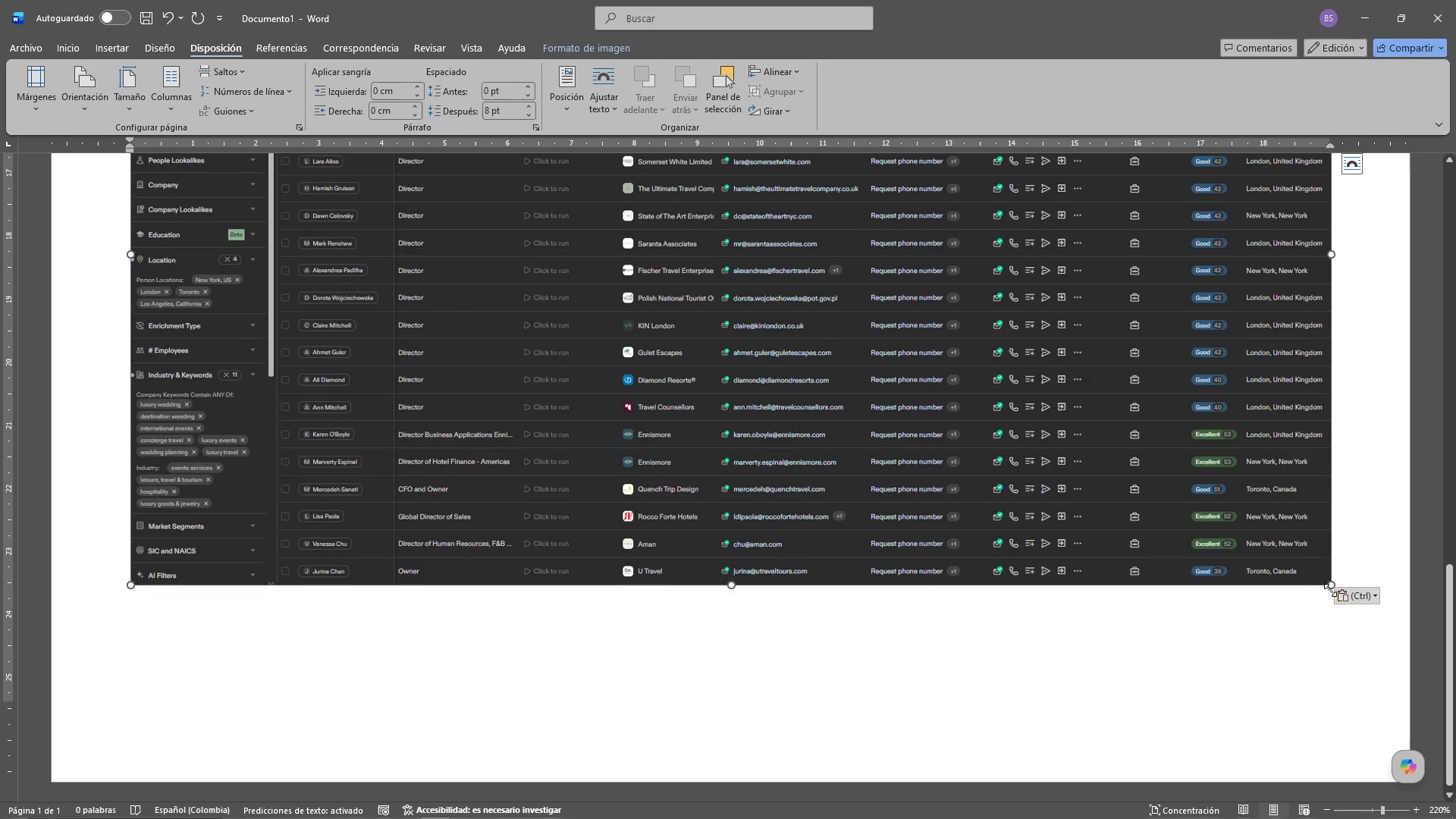 
left_click_drag(start_coordinate=[1331, 584], to_coordinate=[1346, 593])
 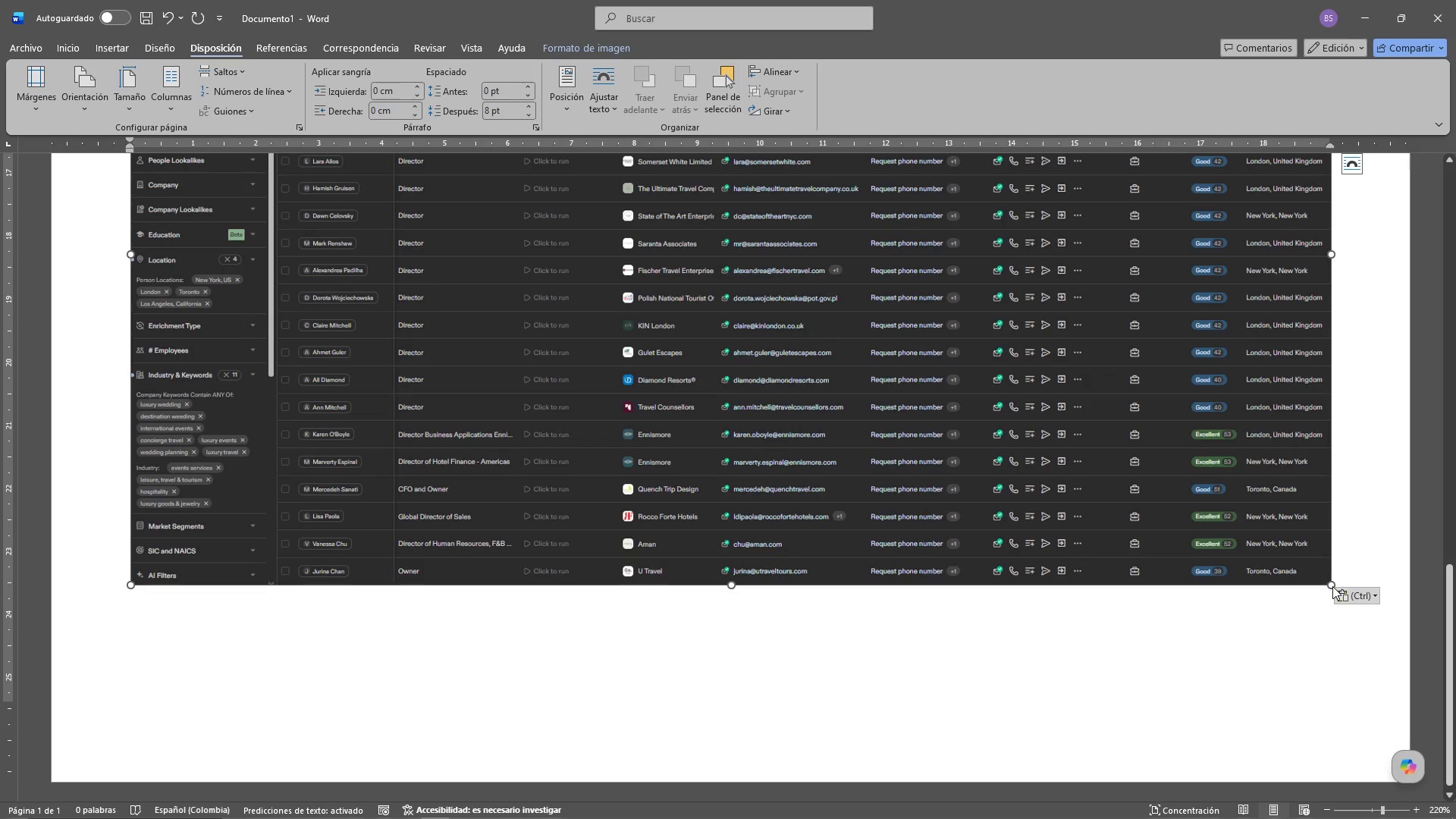 
scroll: coordinate [1321, 557], scroll_direction: up, amount: 6.0
 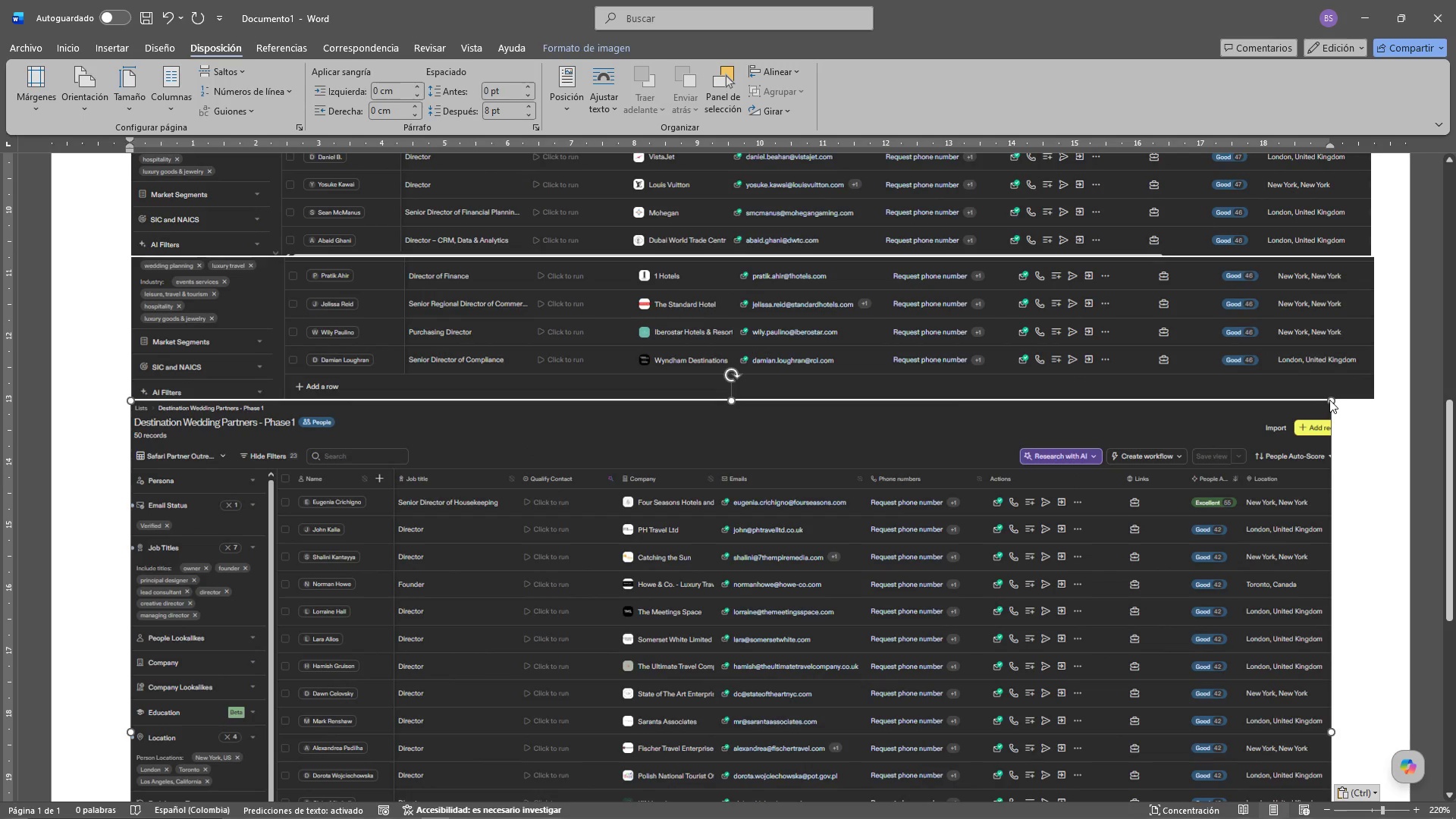 
left_click([1217, 660])
 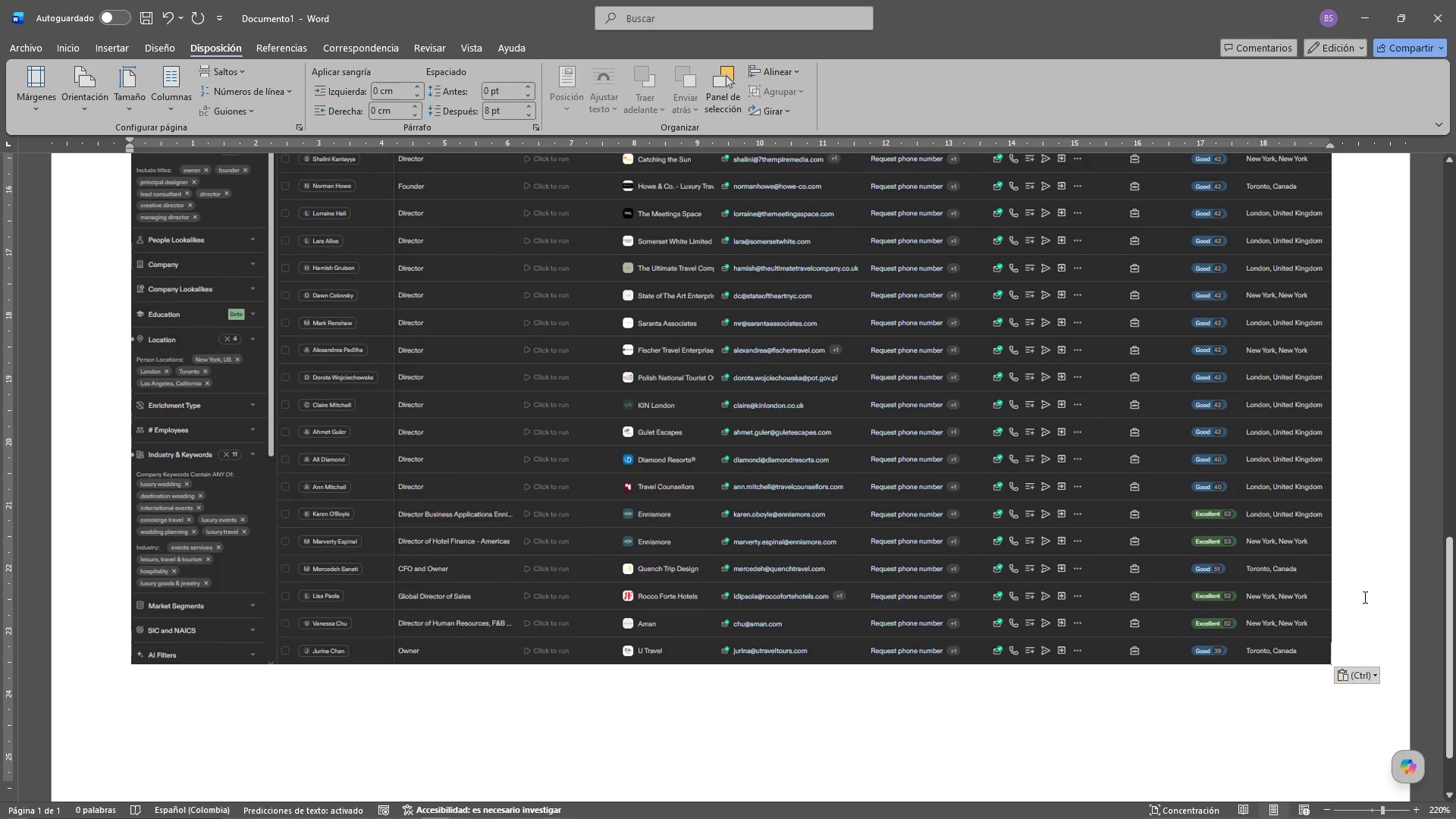 
scroll: coordinate [1309, 514], scroll_direction: down, amount: 5.0
 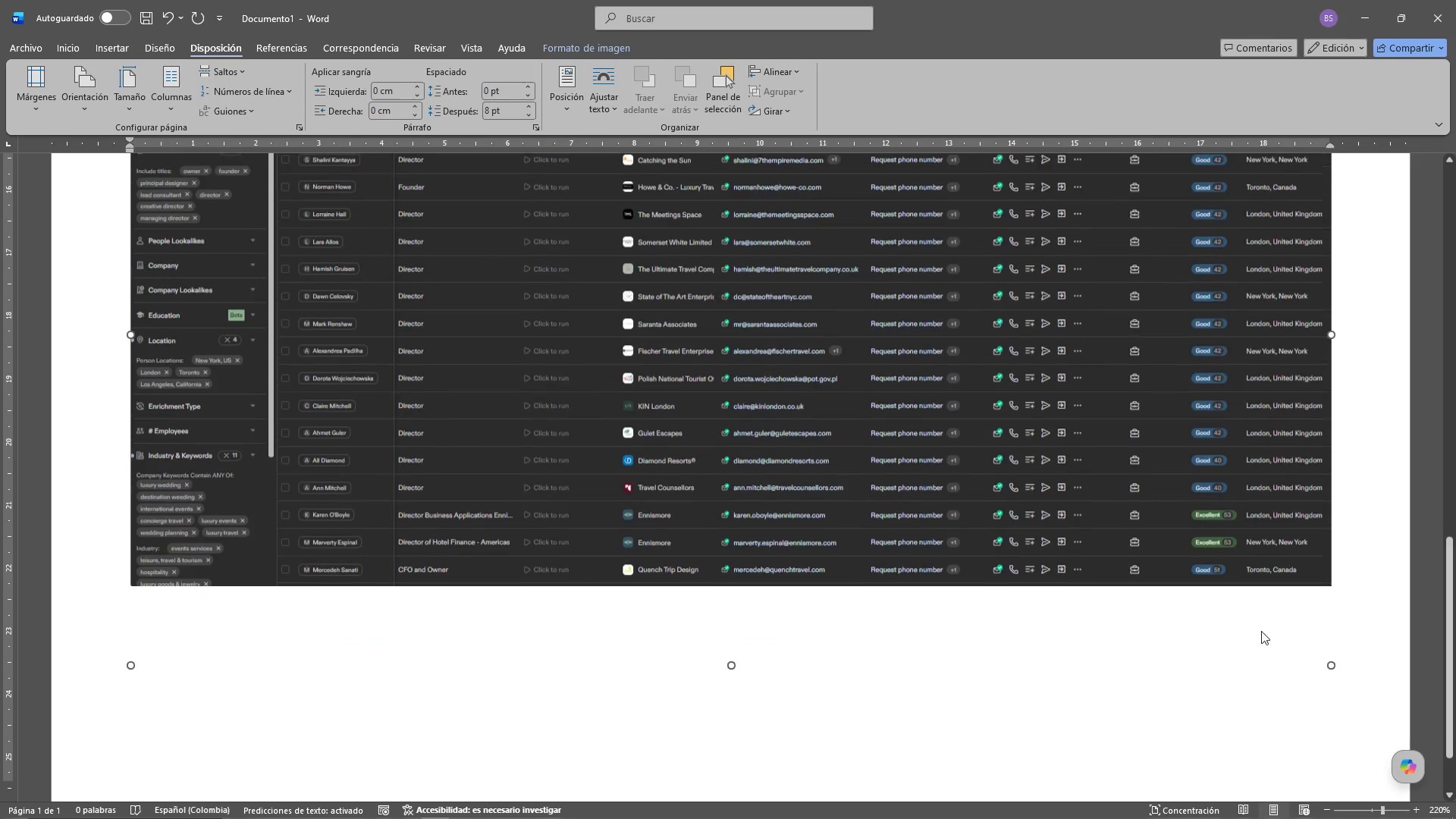 
left_click([1265, 585])
 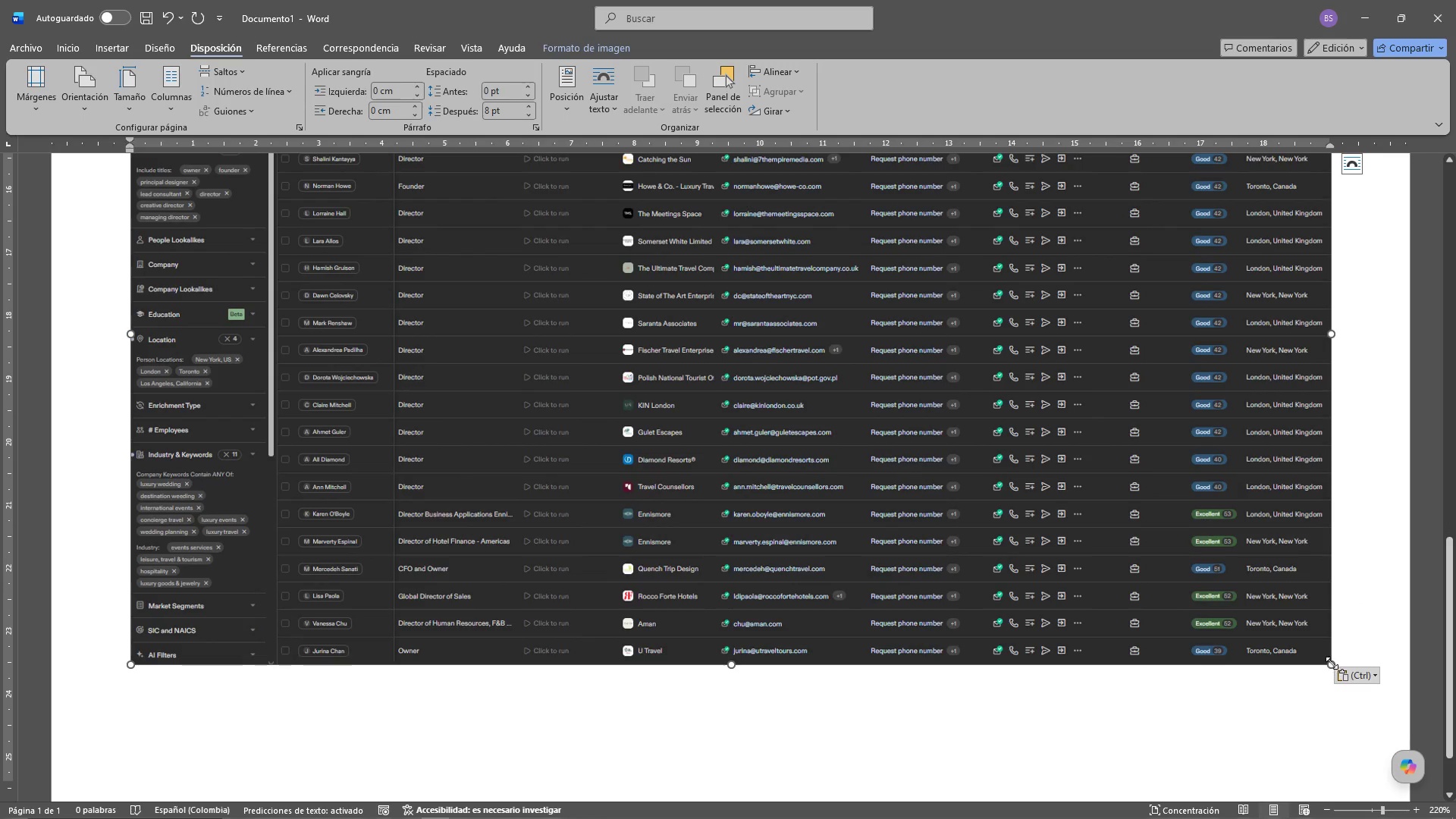 
left_click_drag(start_coordinate=[1332, 664], to_coordinate=[1197, 569])
 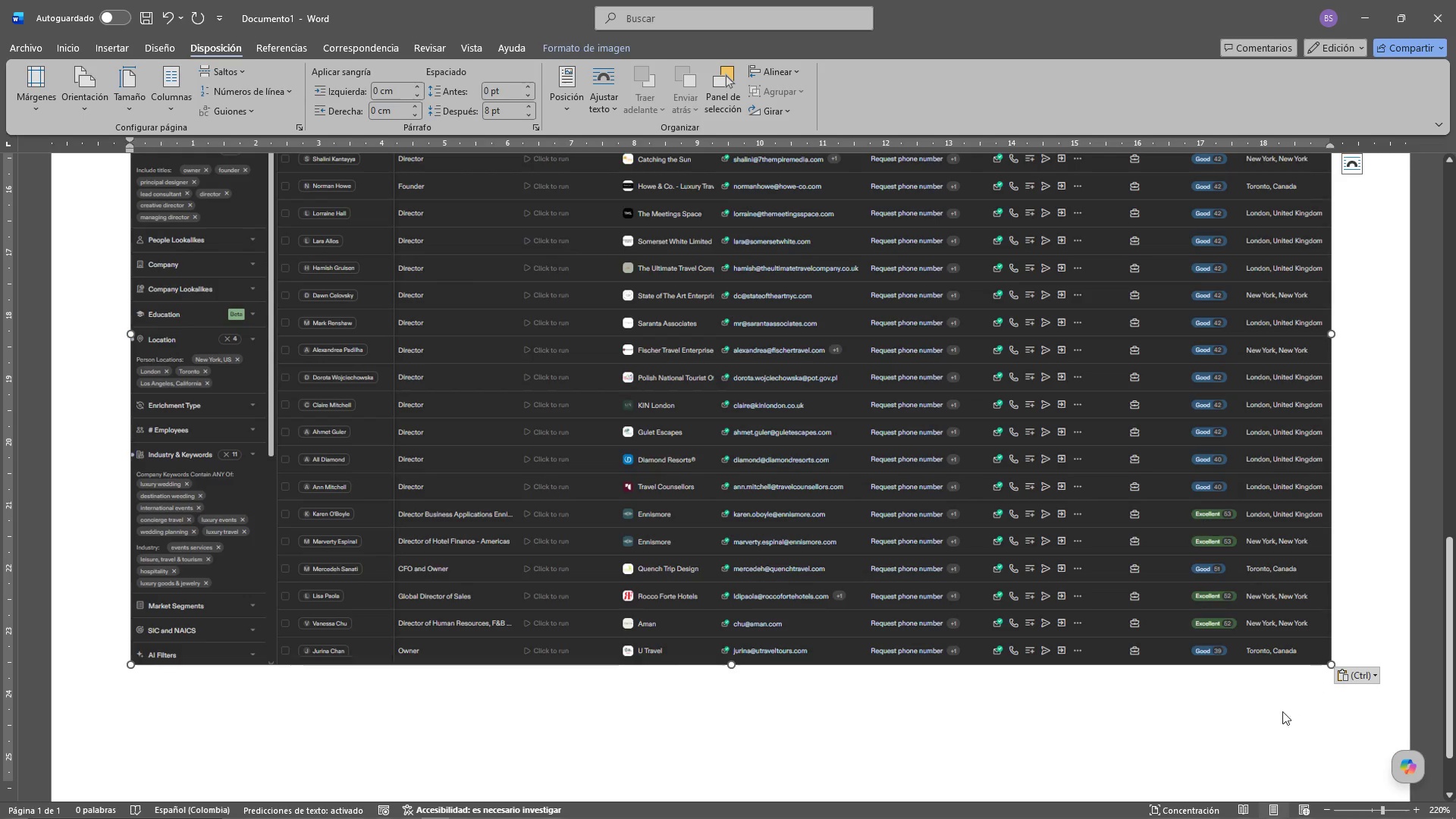 
double_click([1353, 636])
 